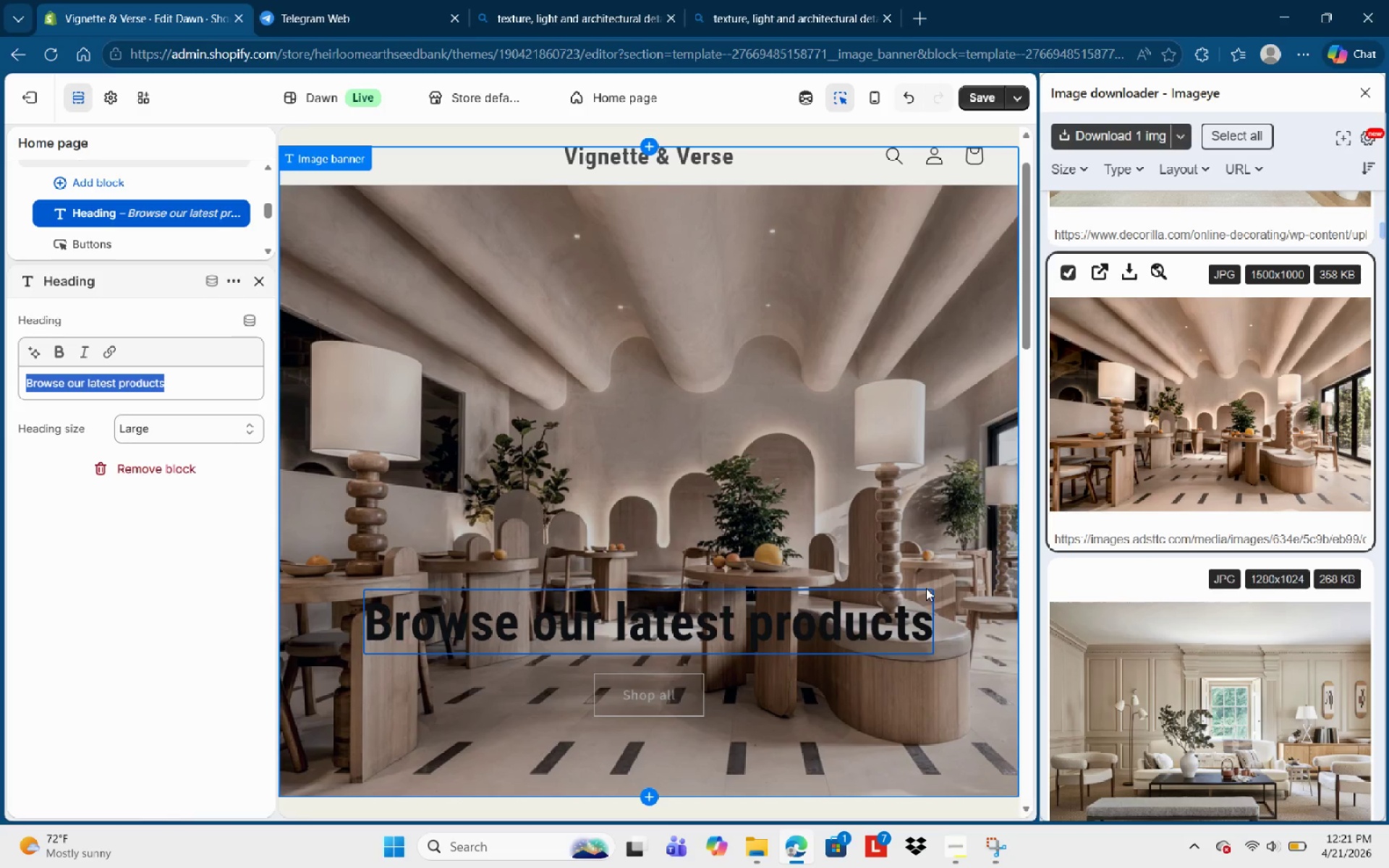 
left_click_drag(start_coordinate=[929, 588], to_coordinate=[974, 563])
 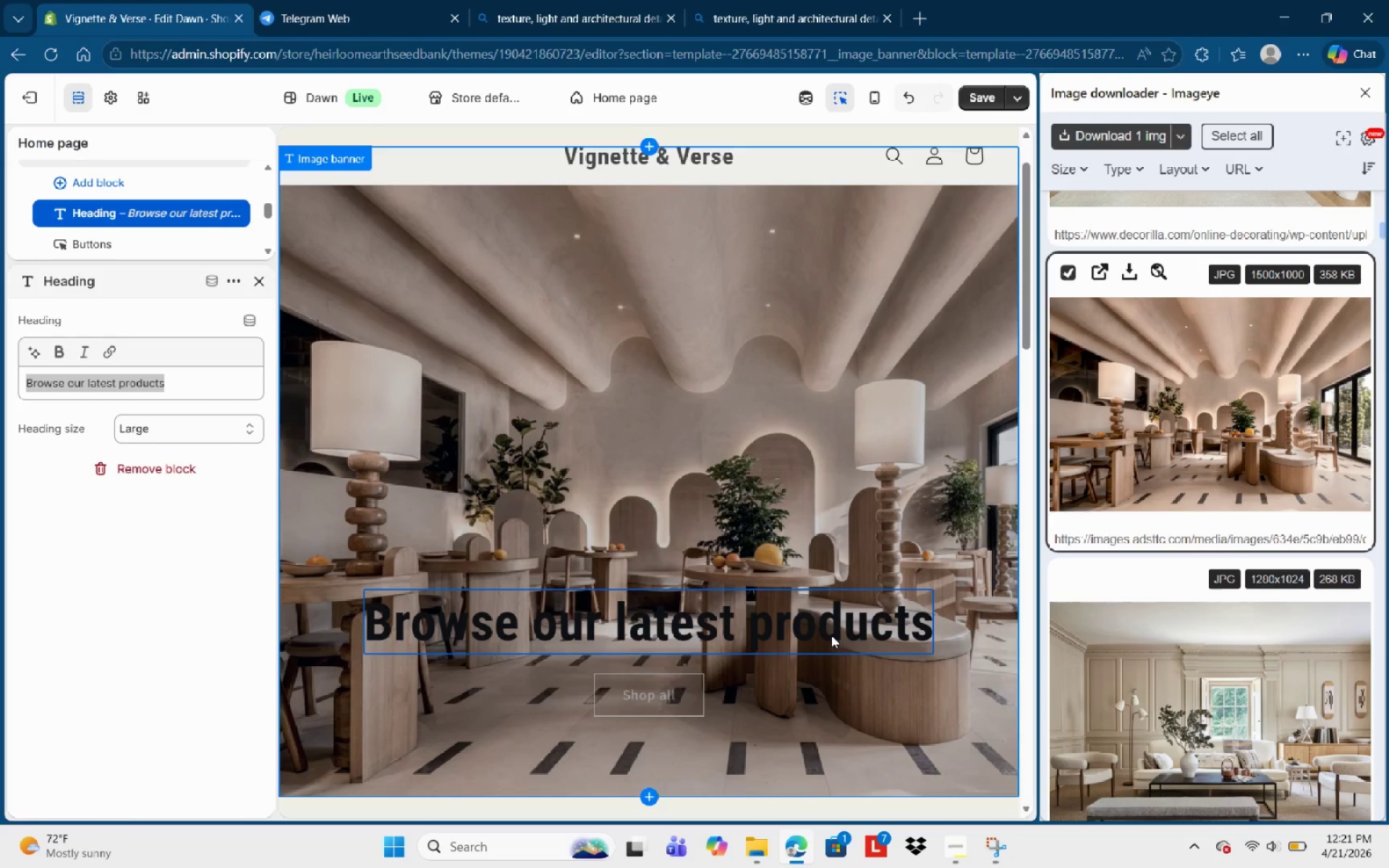 
left_click([831, 635])
 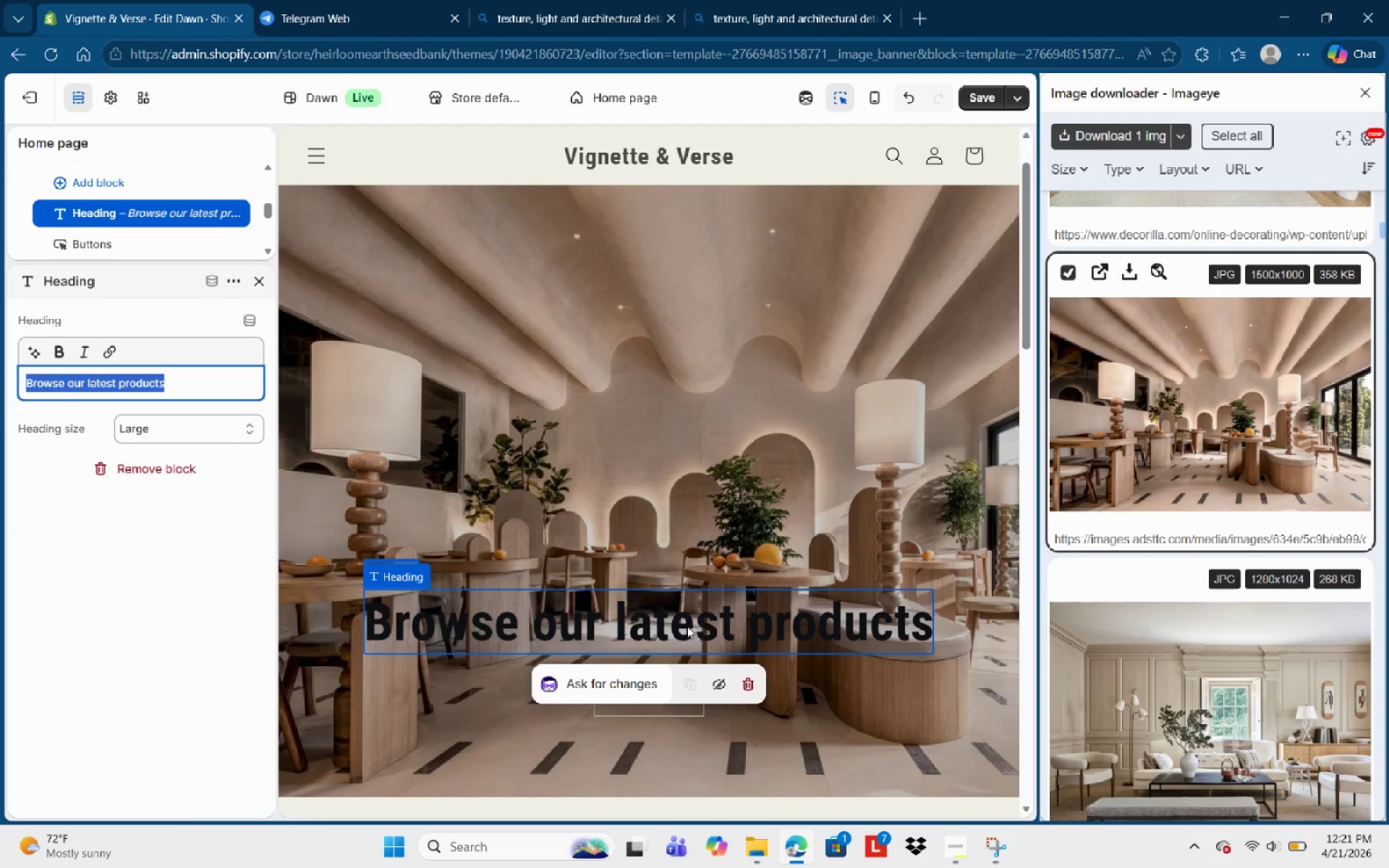 
left_click_drag(start_coordinate=[687, 626], to_coordinate=[527, 621])
 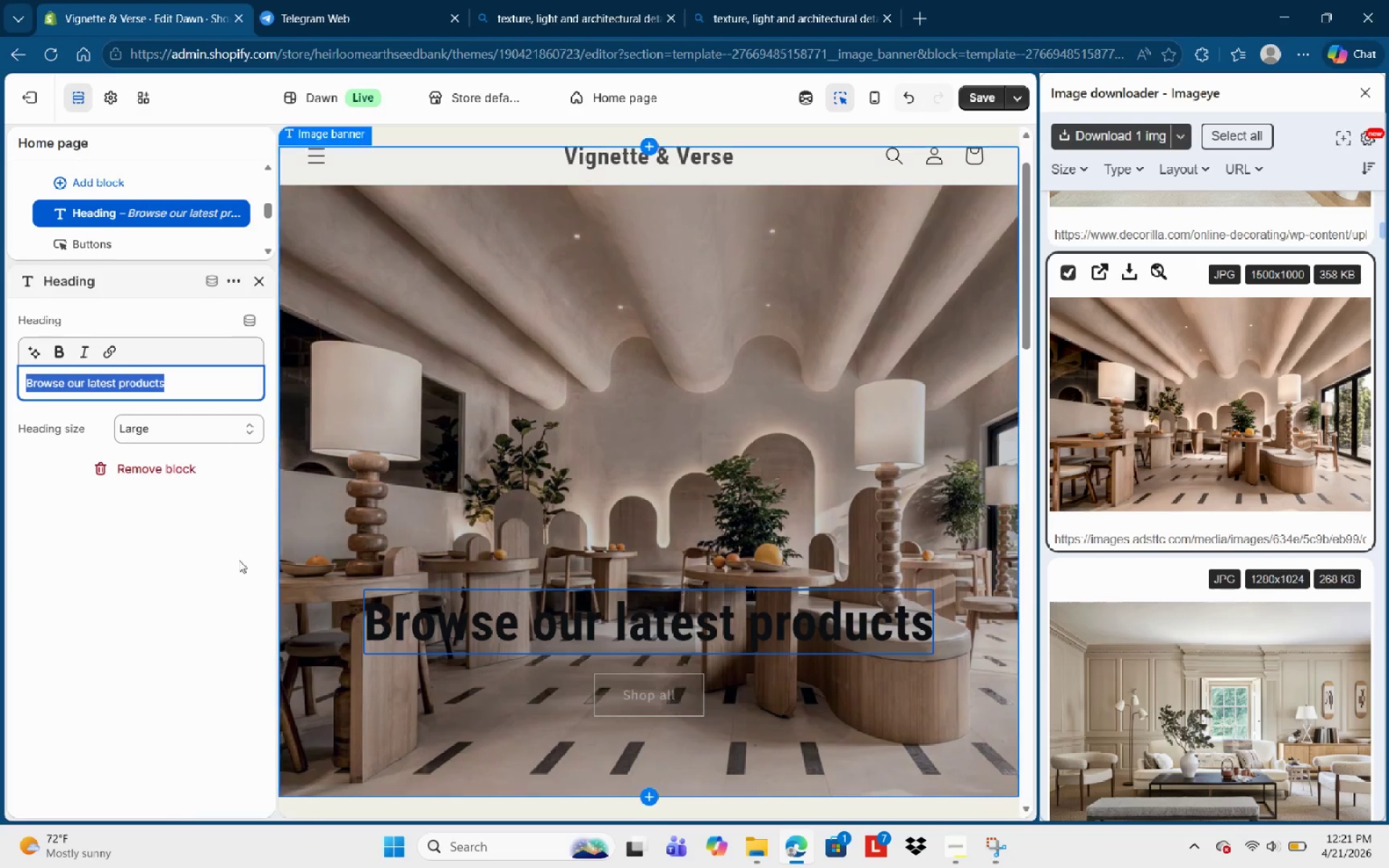 
left_click([153, 585])
 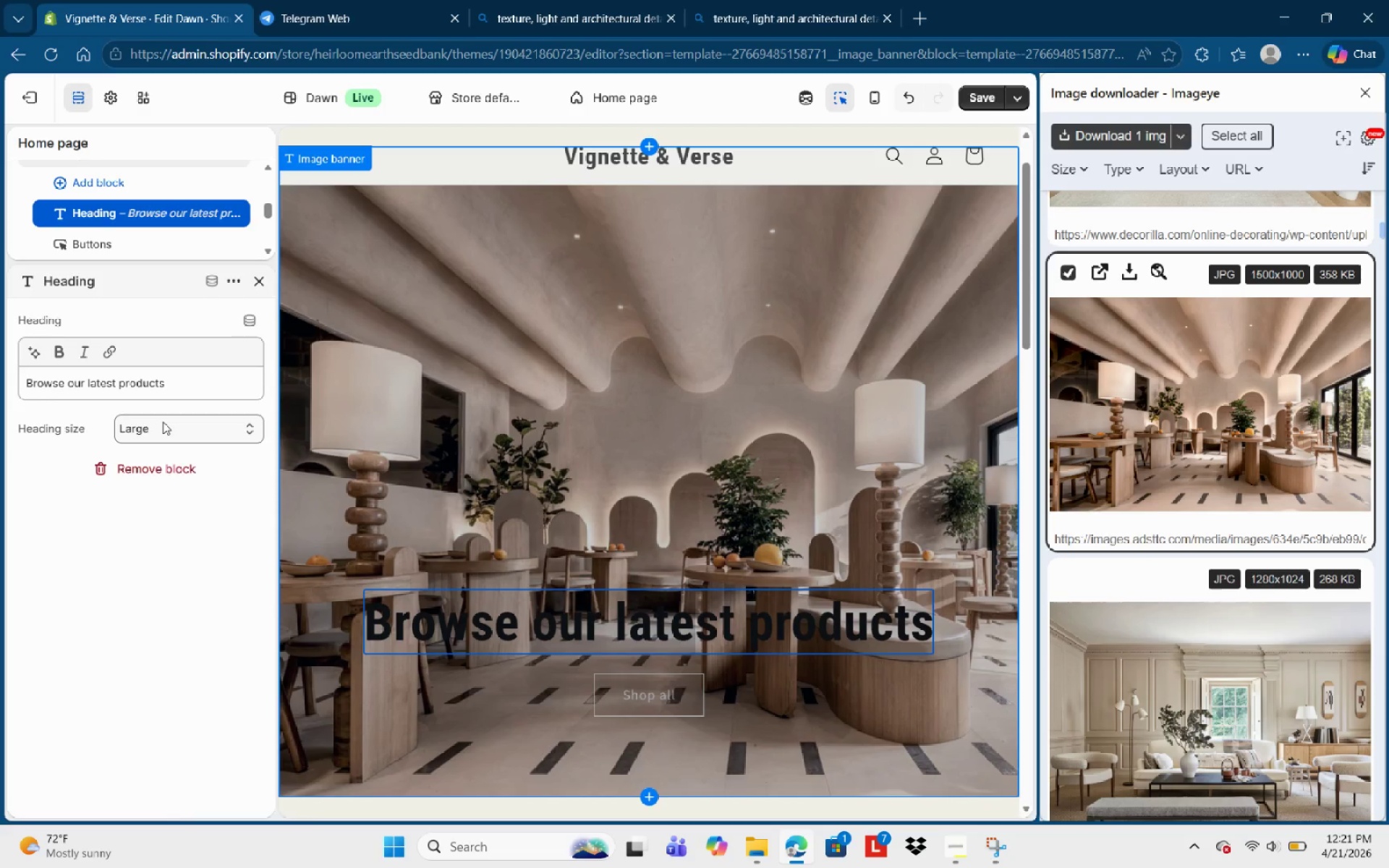 
left_click([163, 422])
 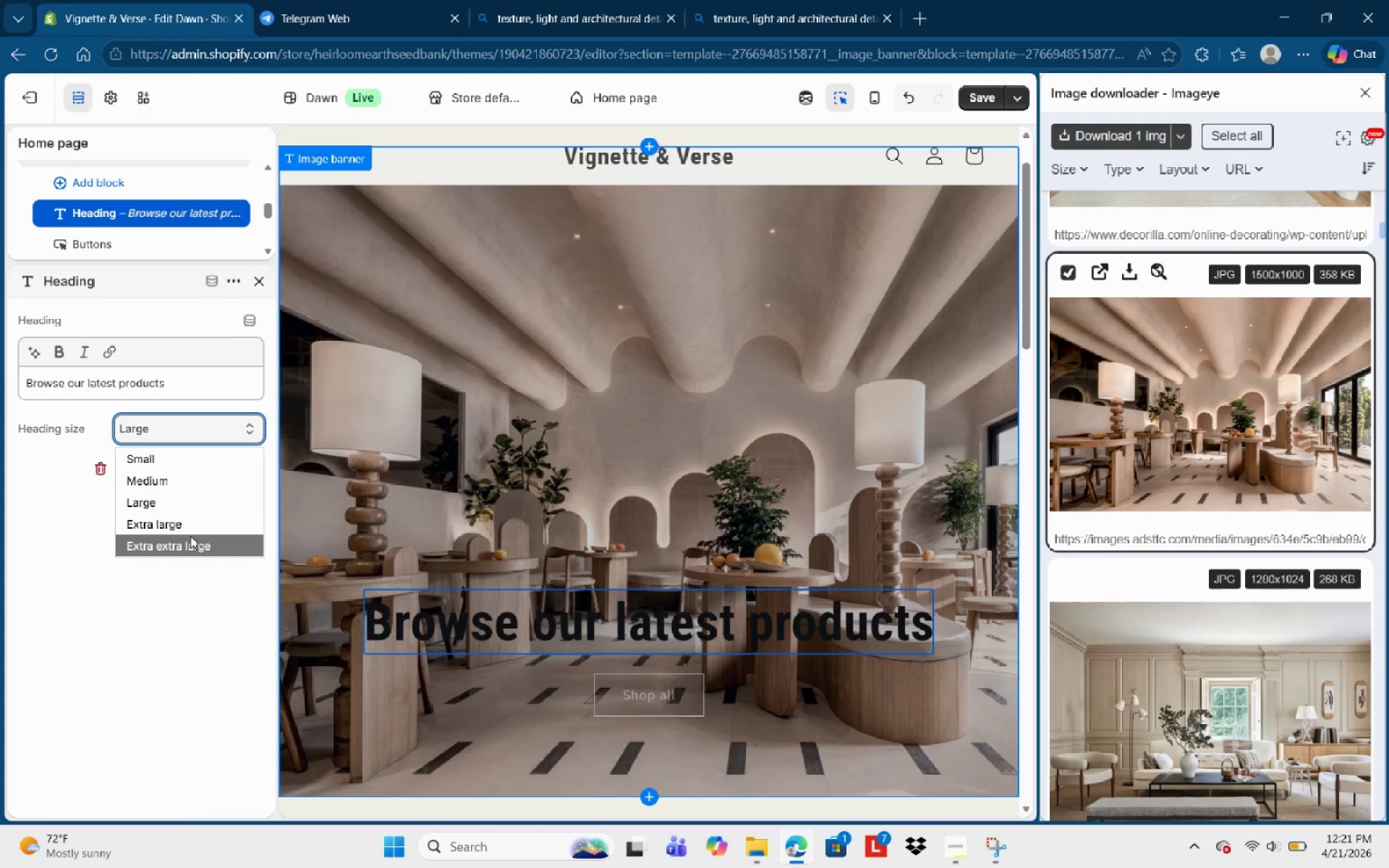 
left_click([195, 523])
 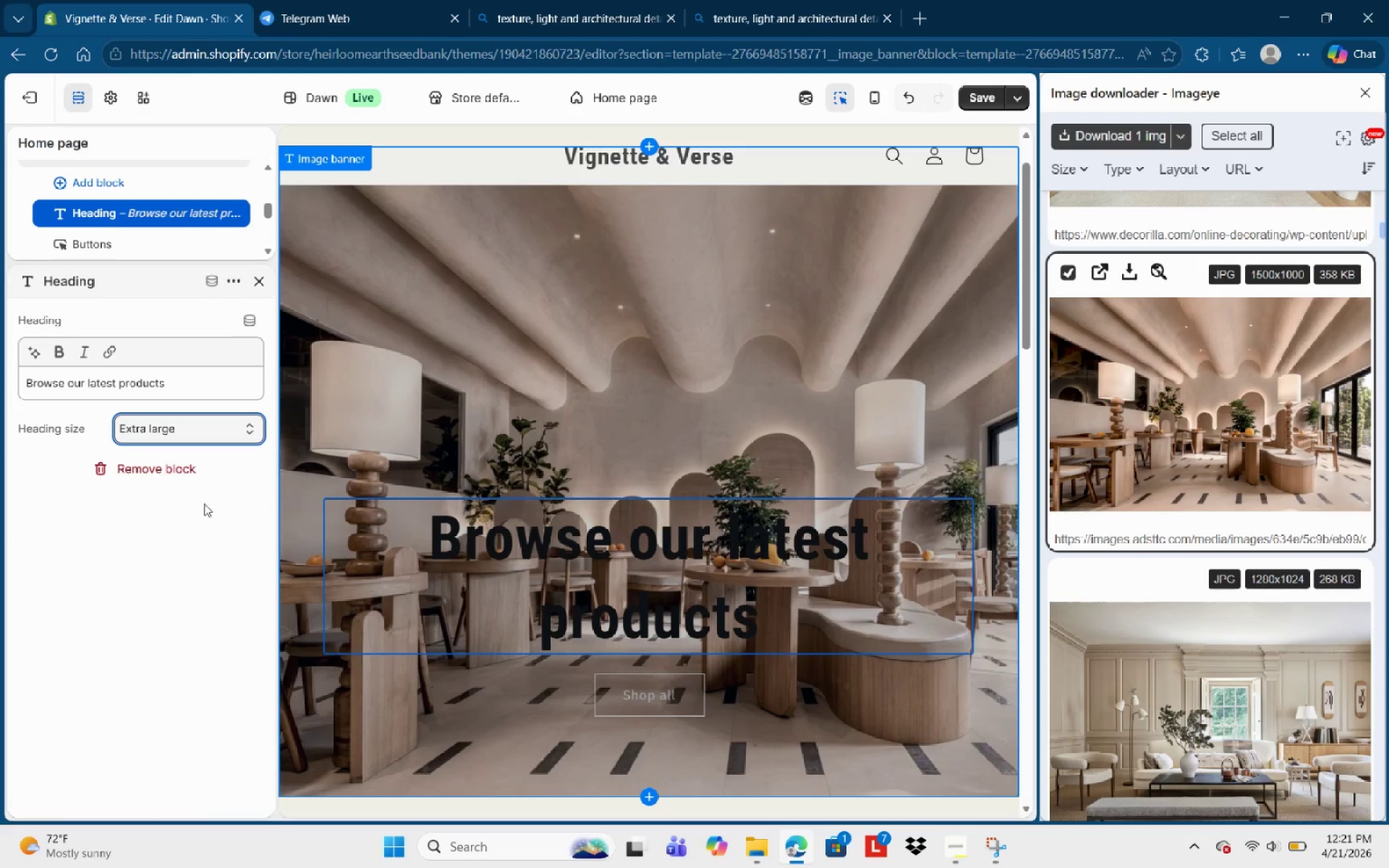 
left_click([204, 419])
 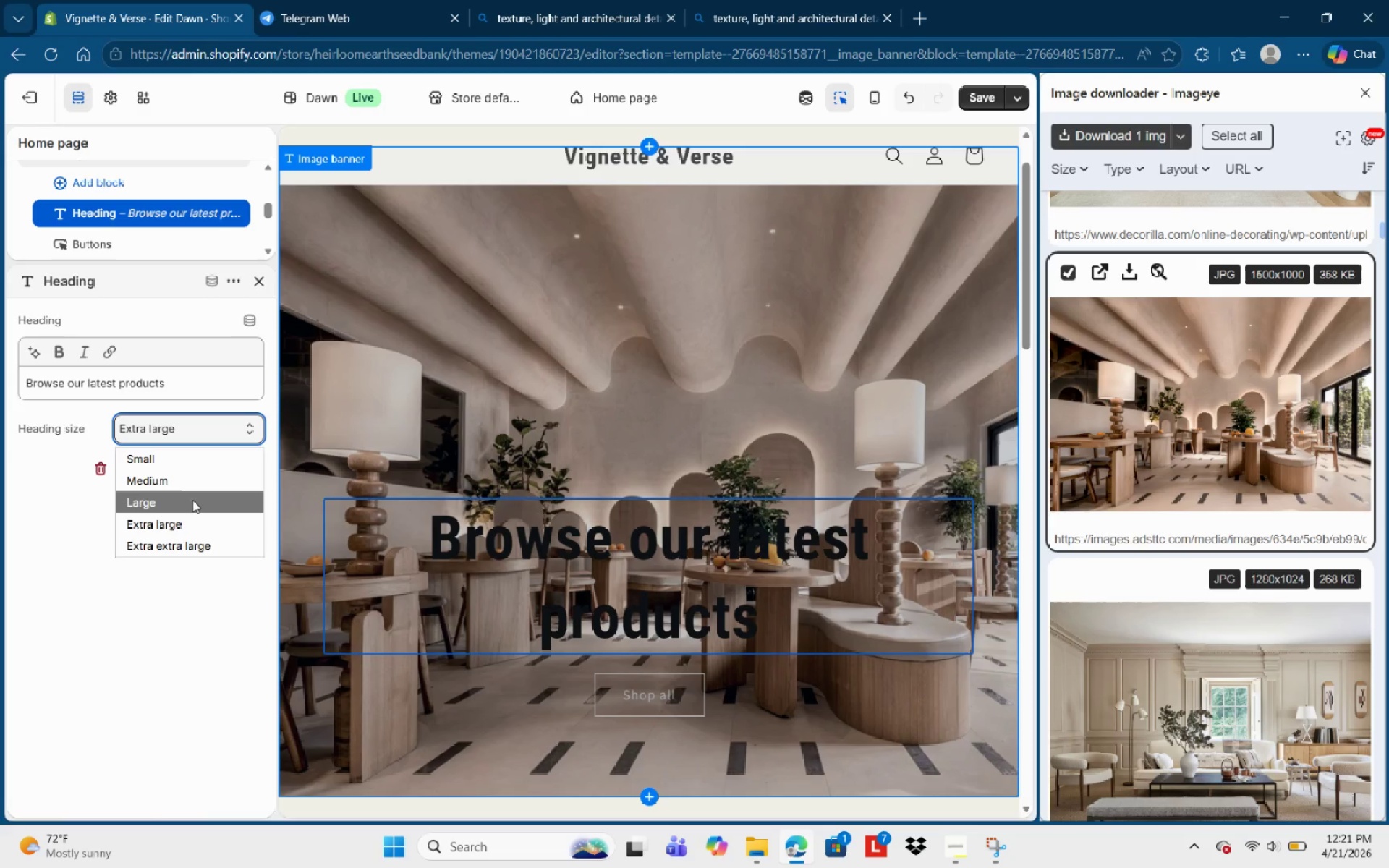 
left_click([192, 501])
 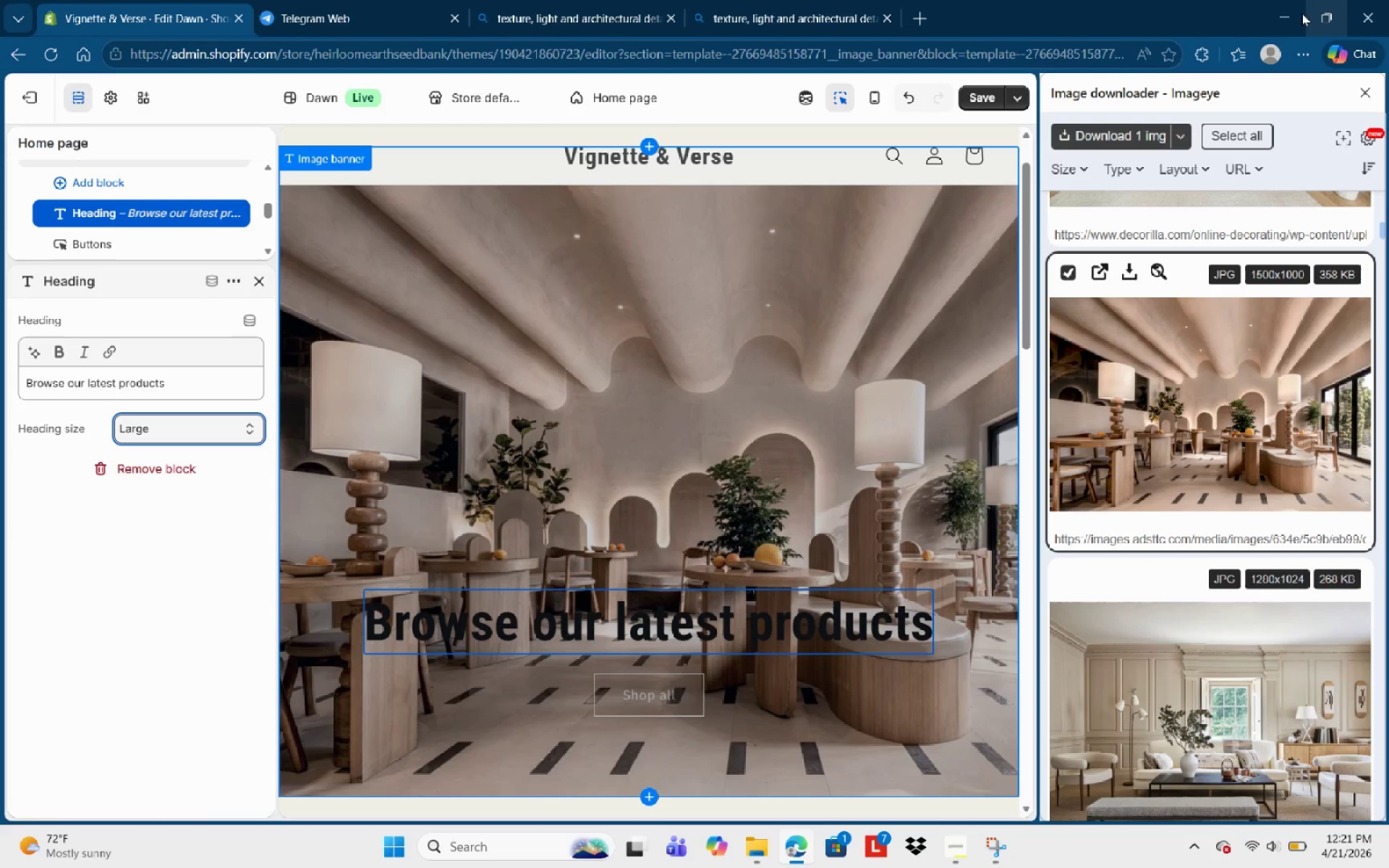 
left_click([1361, 91])
 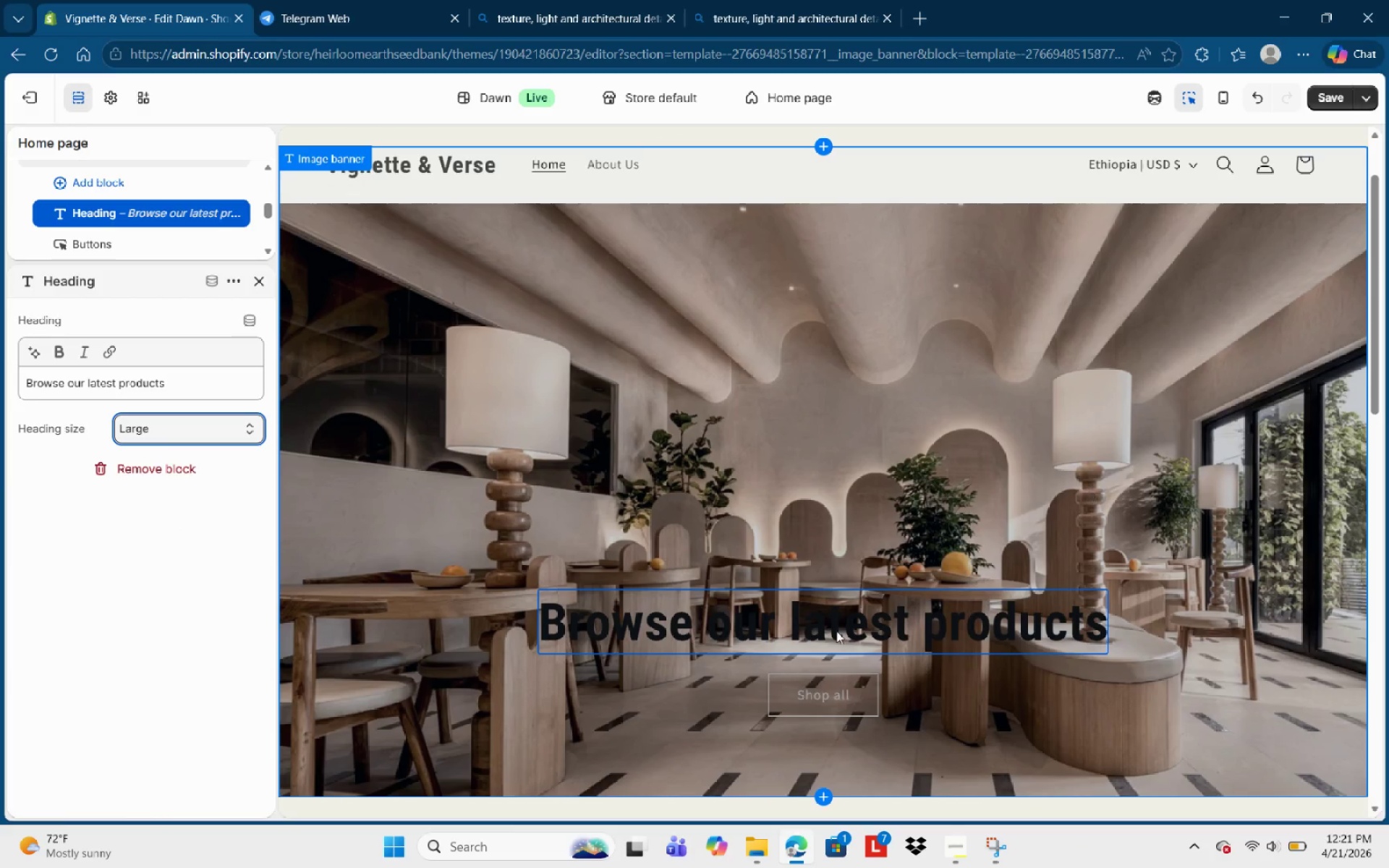 
scroll: coordinate [854, 570], scroll_direction: down, amount: 20.0
 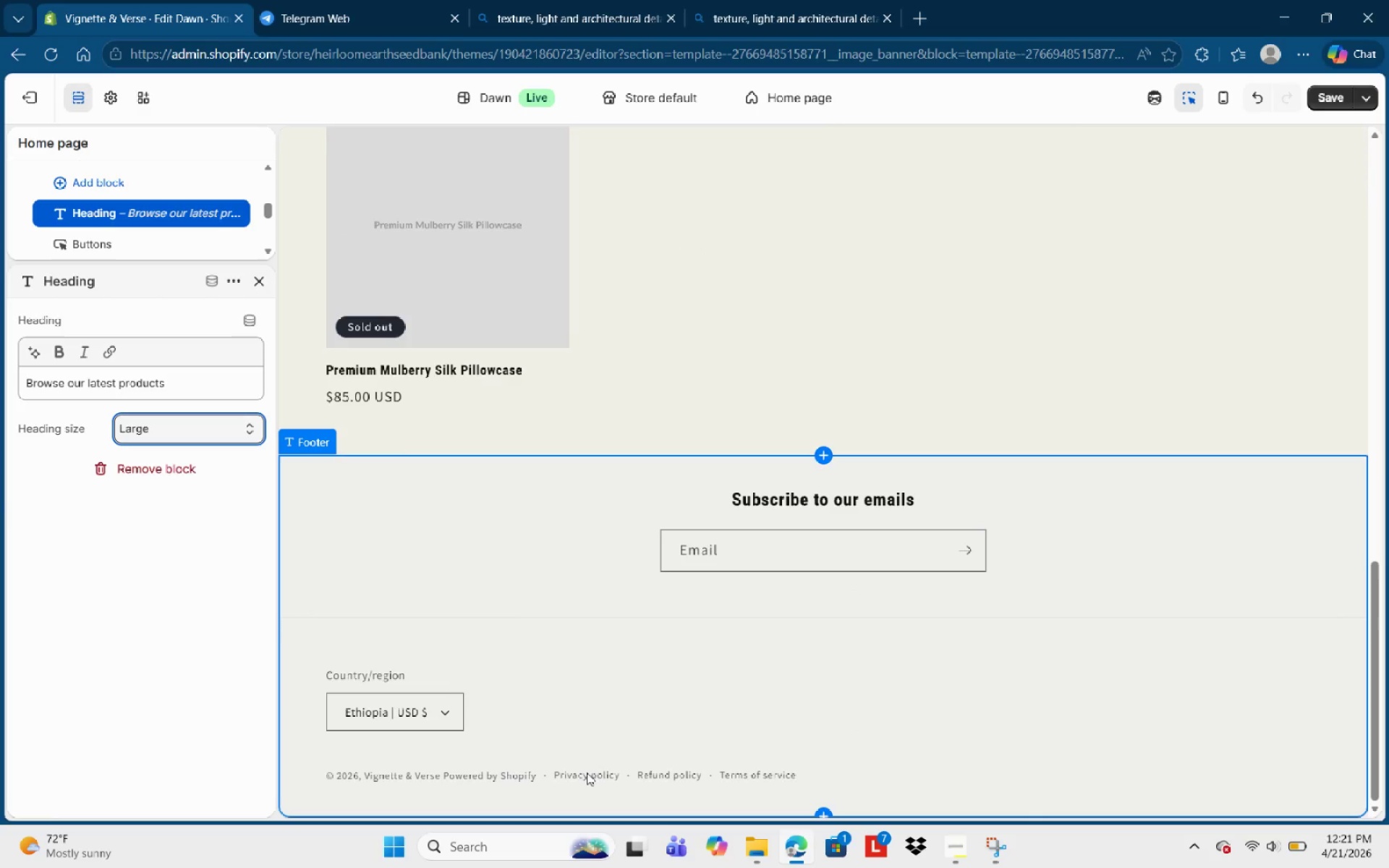 
scroll: coordinate [102, 408], scroll_direction: up, amount: 4.0
 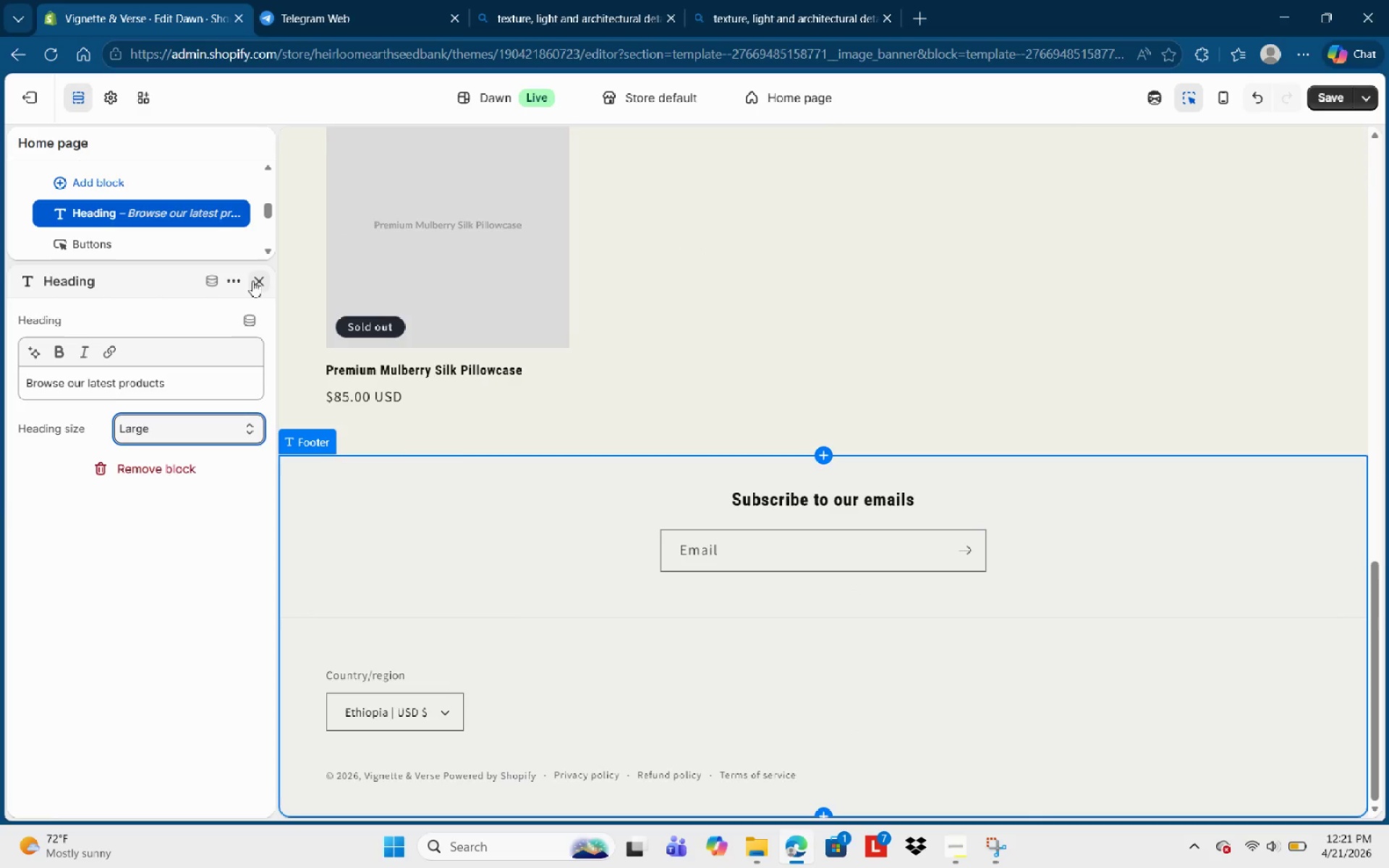 
left_click([252, 281])
 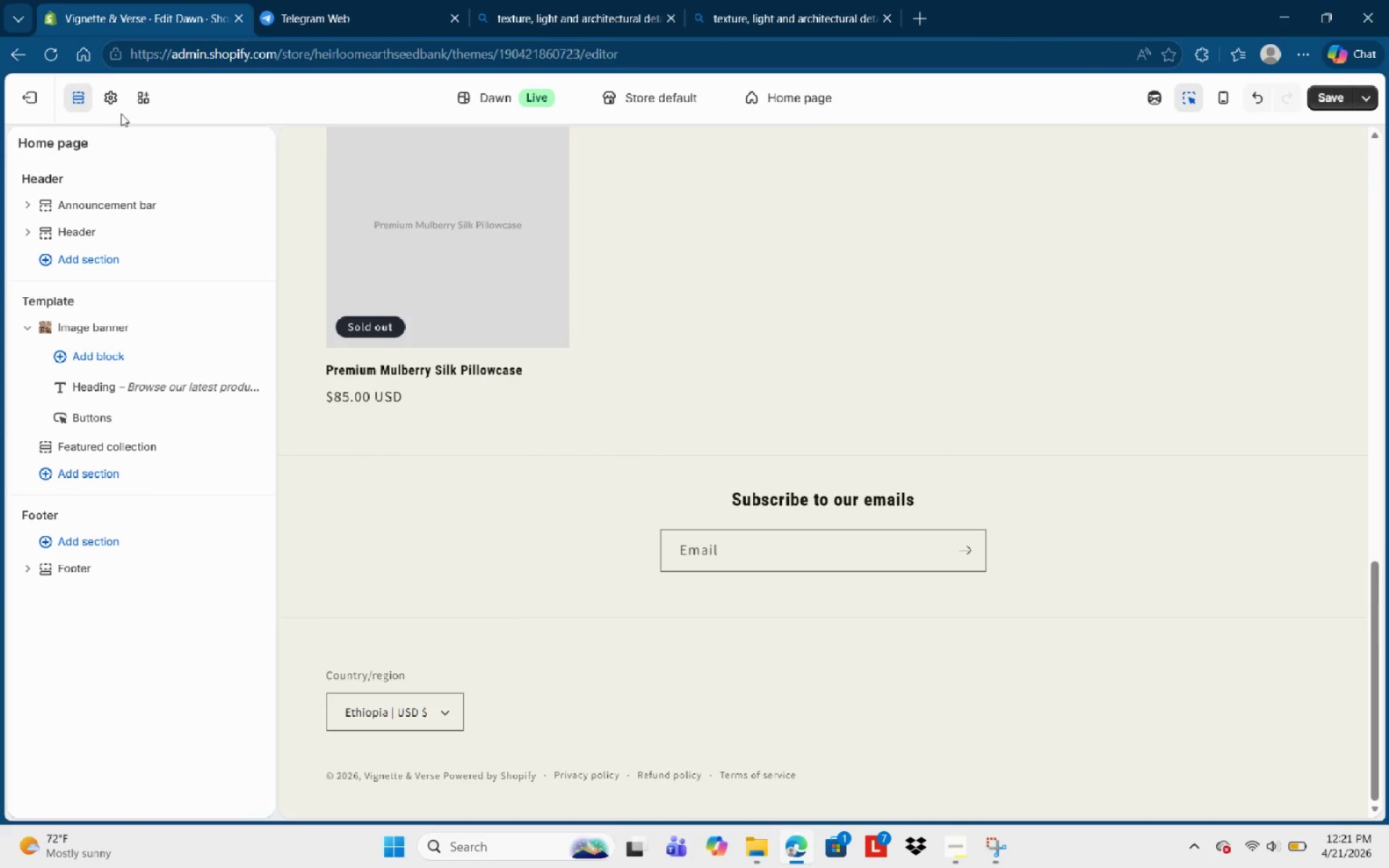 
left_click([124, 113])
 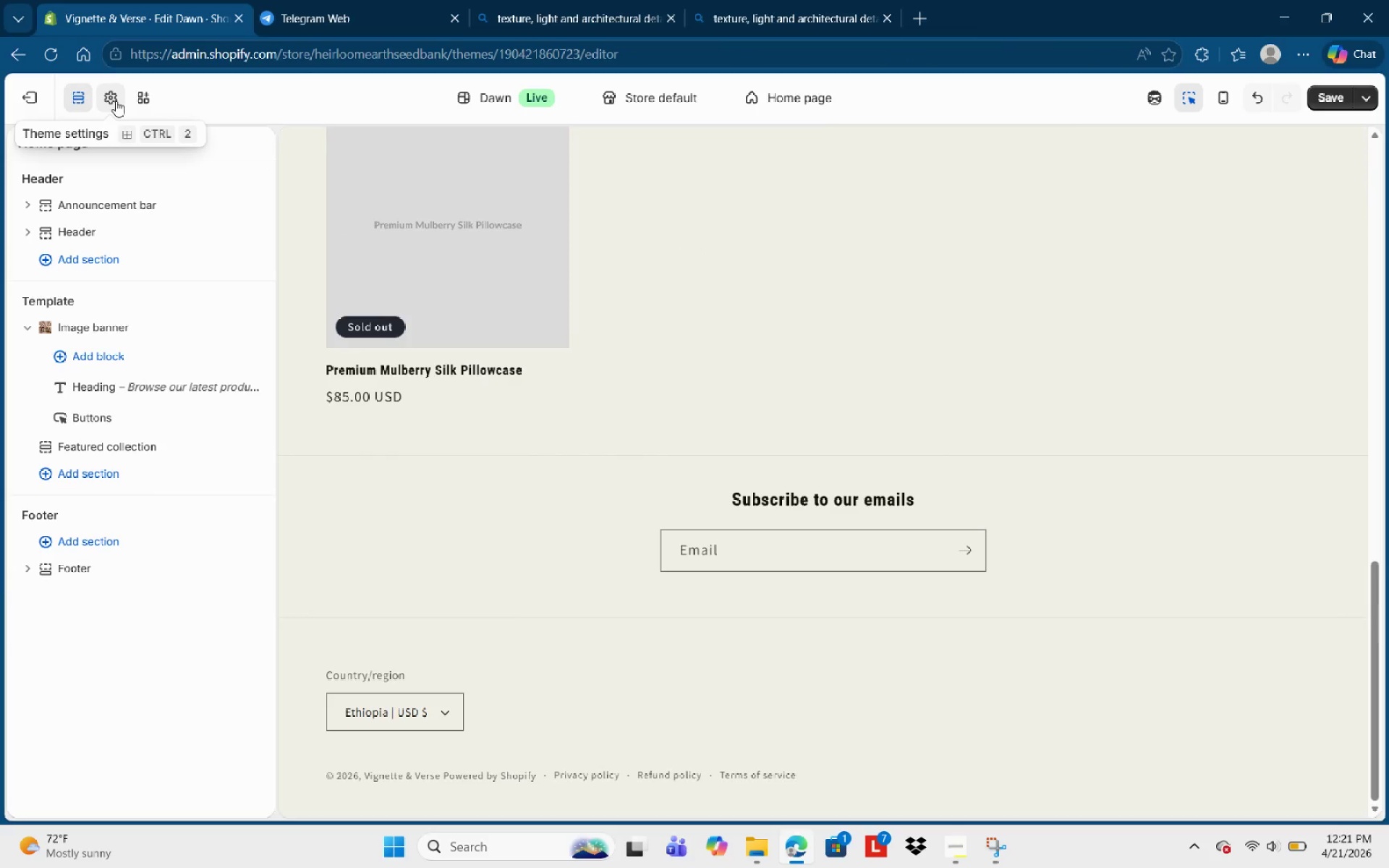 
left_click([116, 101])
 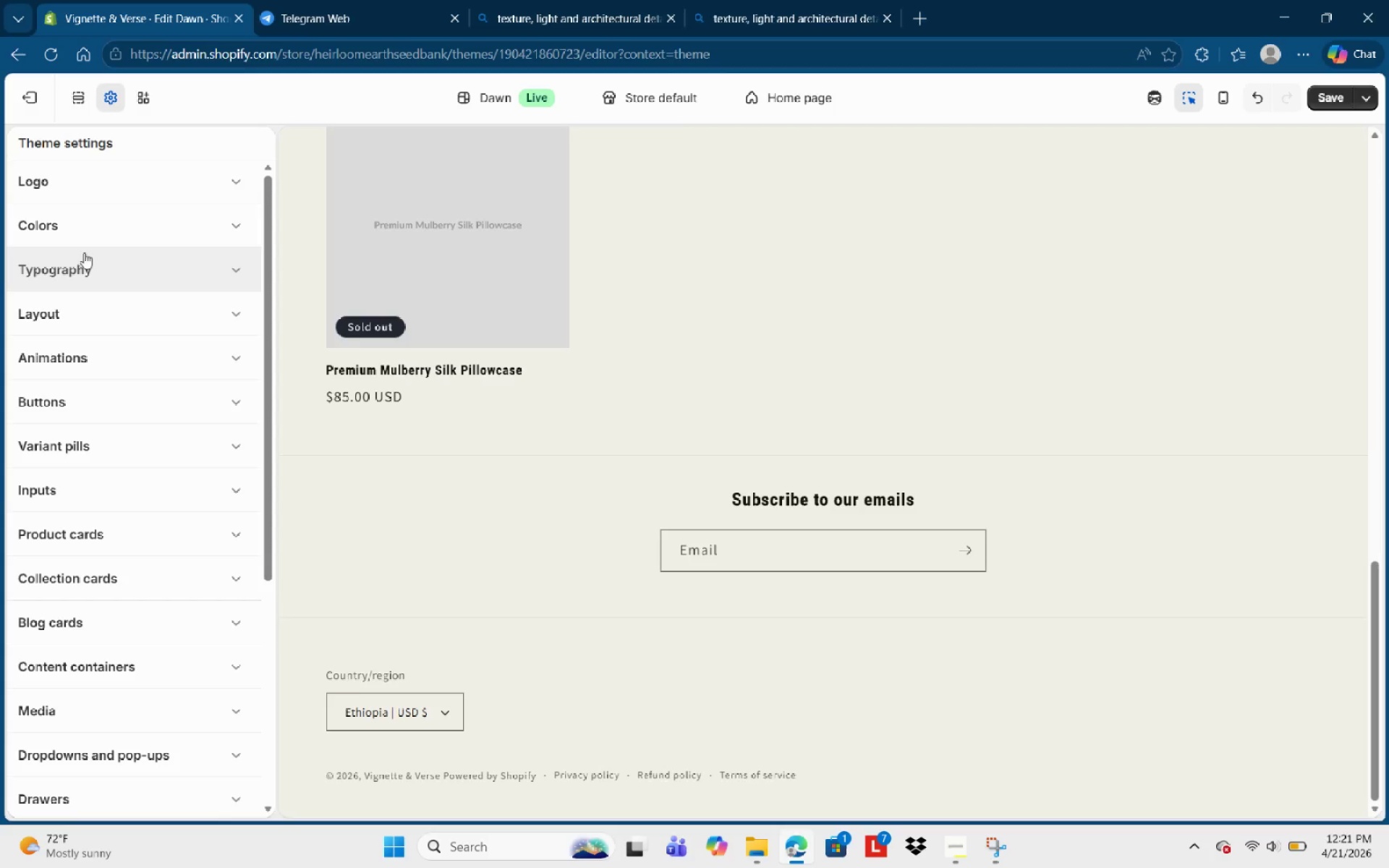 
left_click([80, 265])
 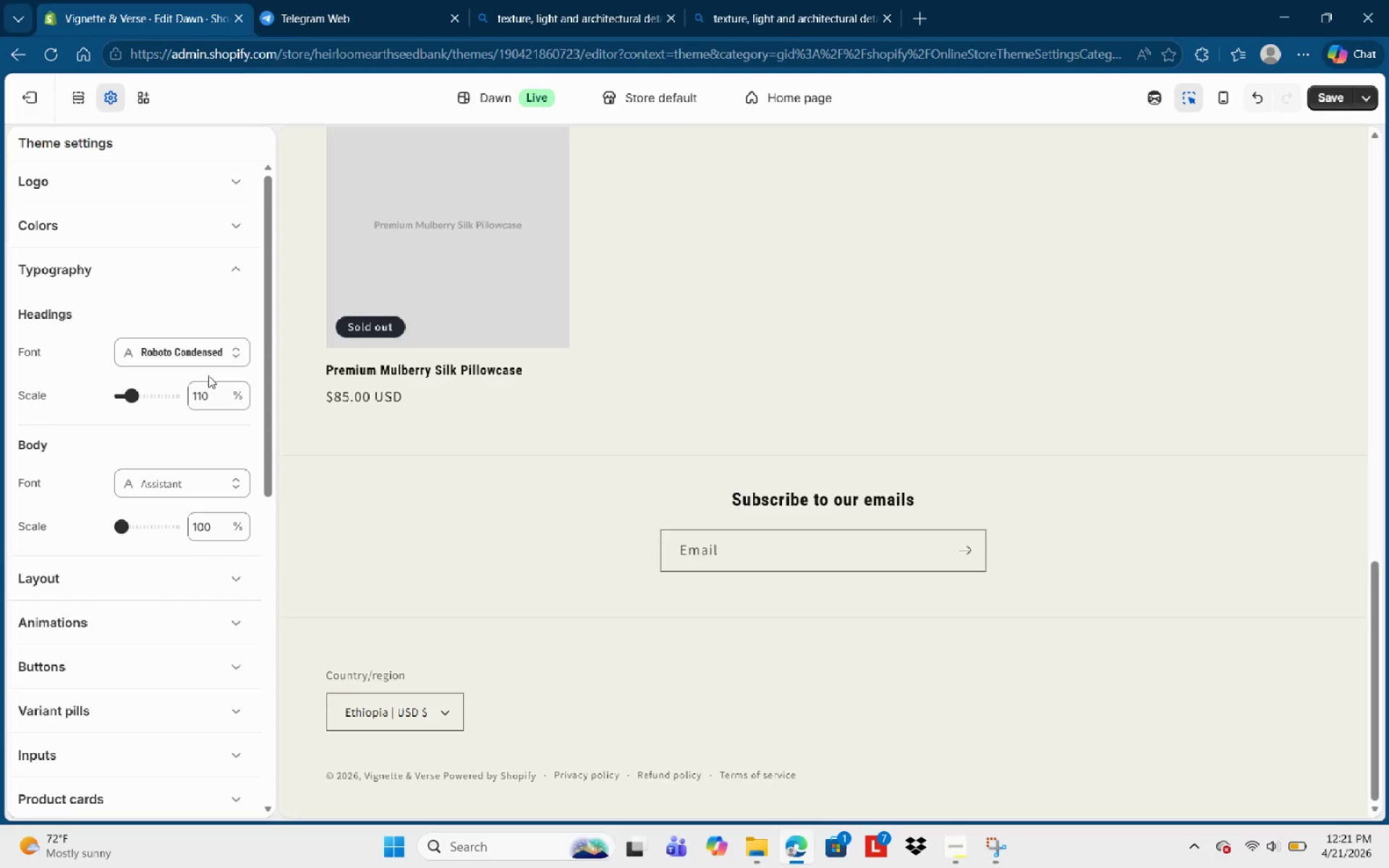 
wait(8.66)
 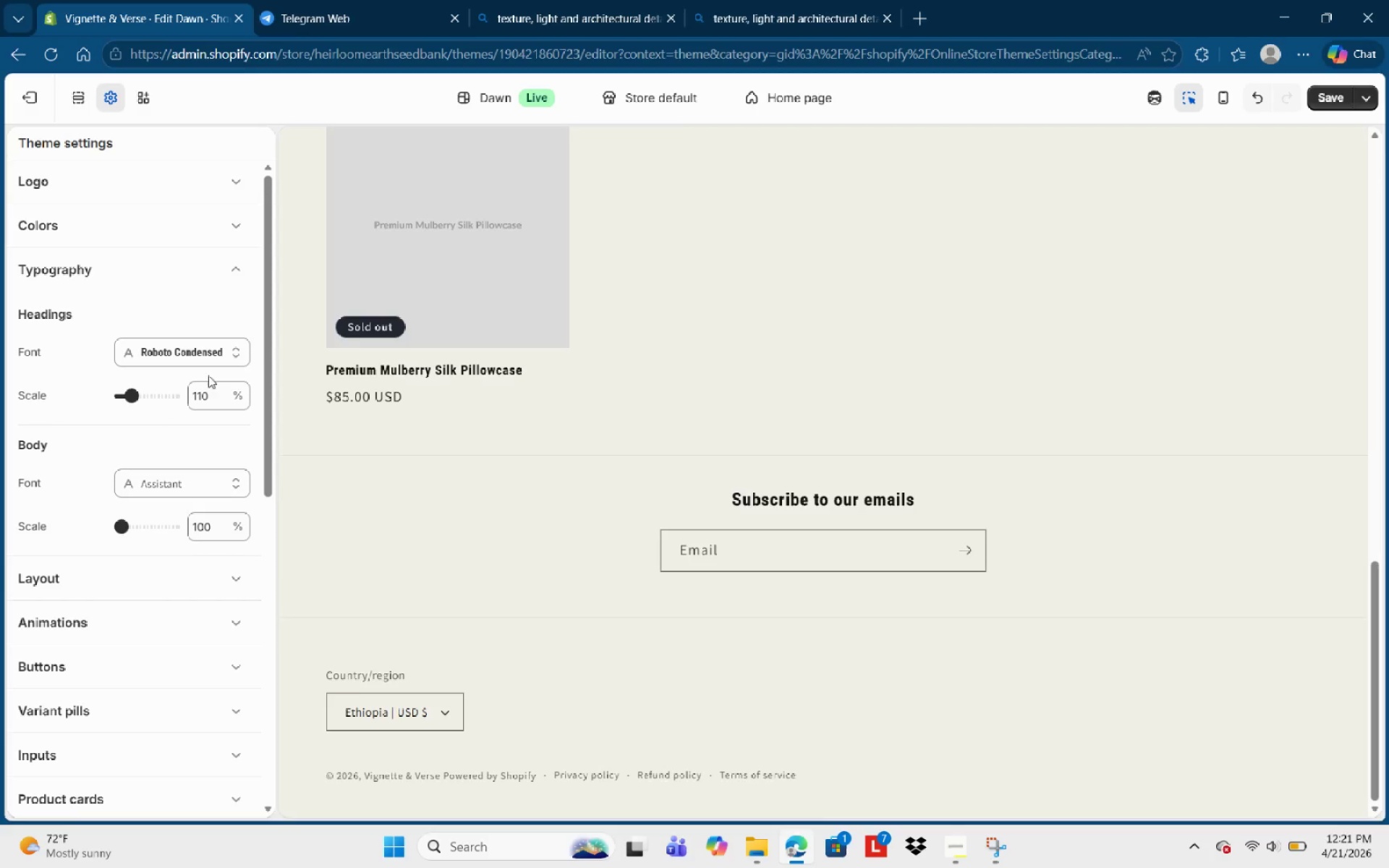 
left_click_drag(start_coordinate=[135, 396], to_coordinate=[148, 396])
 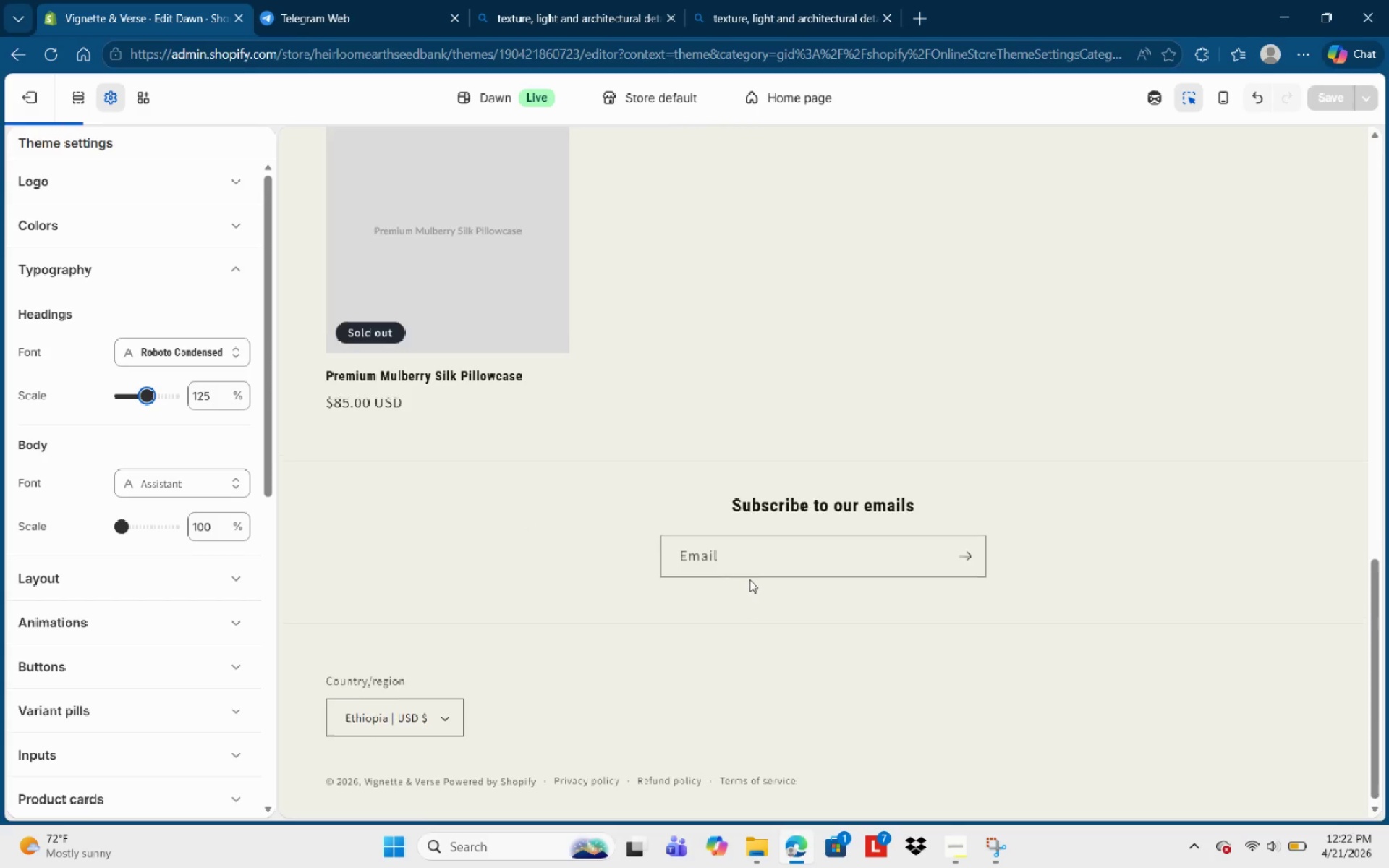 
scroll: coordinate [763, 566], scroll_direction: up, amount: 12.0
 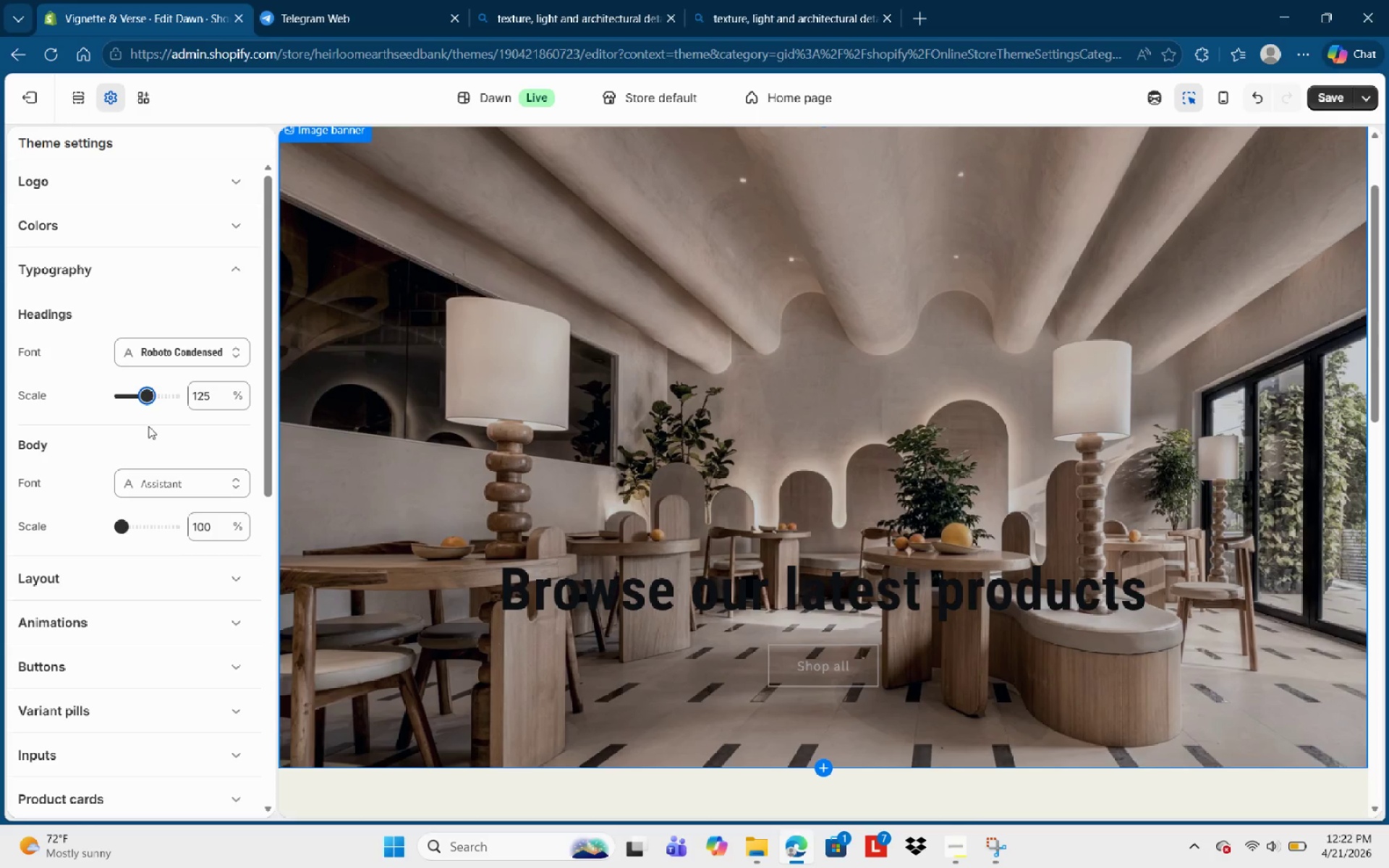 
wait(5.83)
 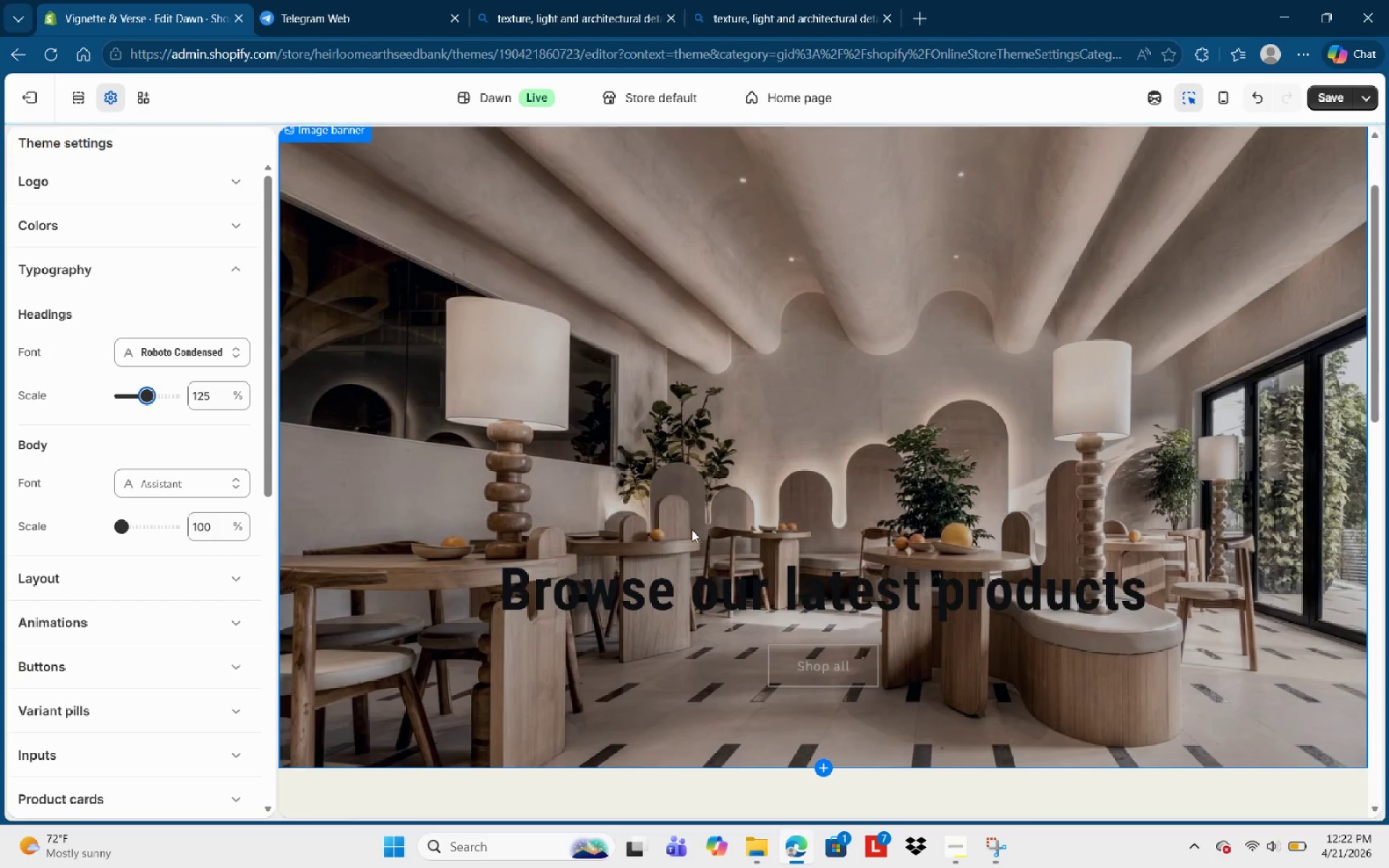 
left_click_drag(start_coordinate=[145, 402], to_coordinate=[138, 409])
 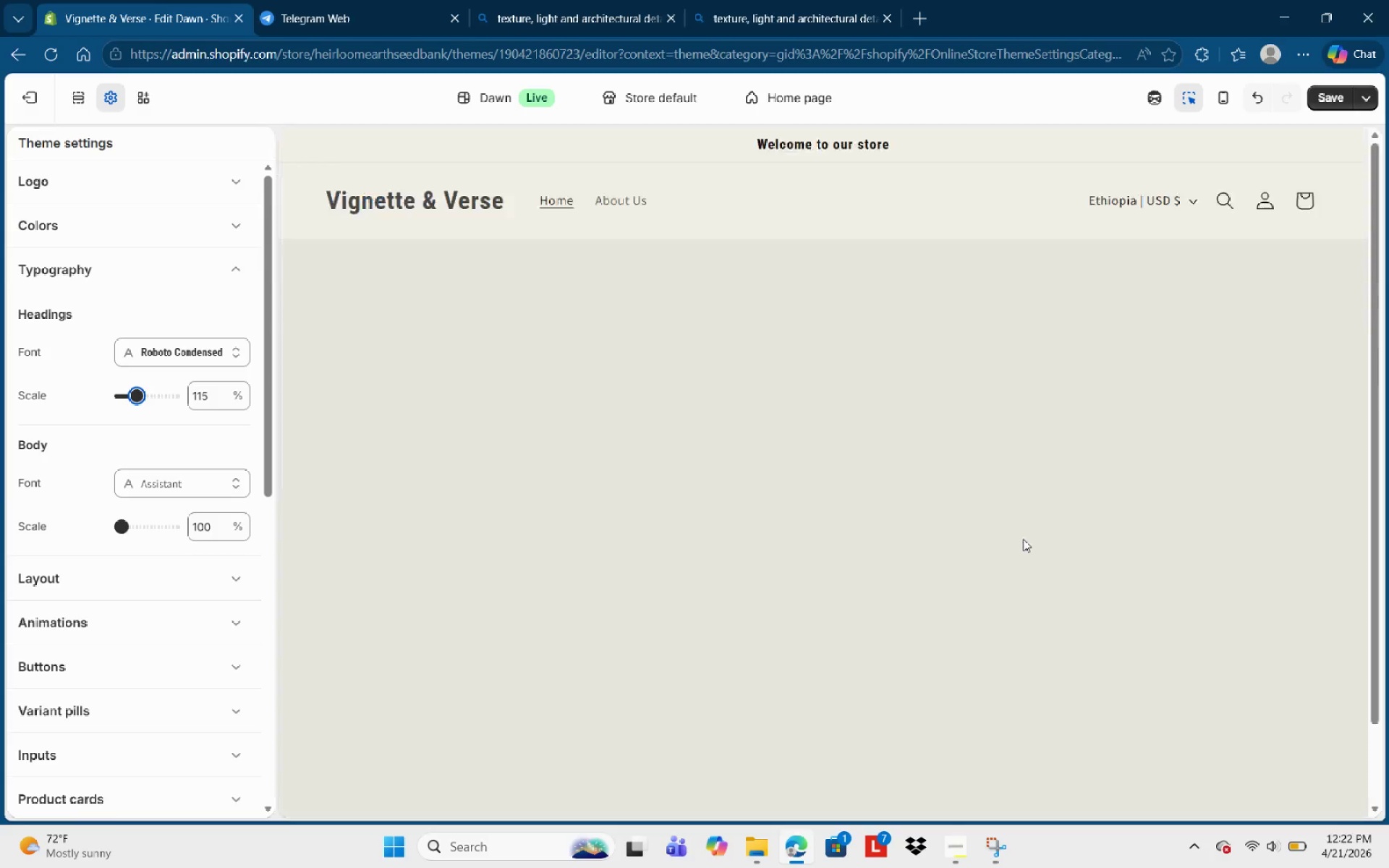 
scroll: coordinate [1023, 539], scroll_direction: down, amount: 3.0
 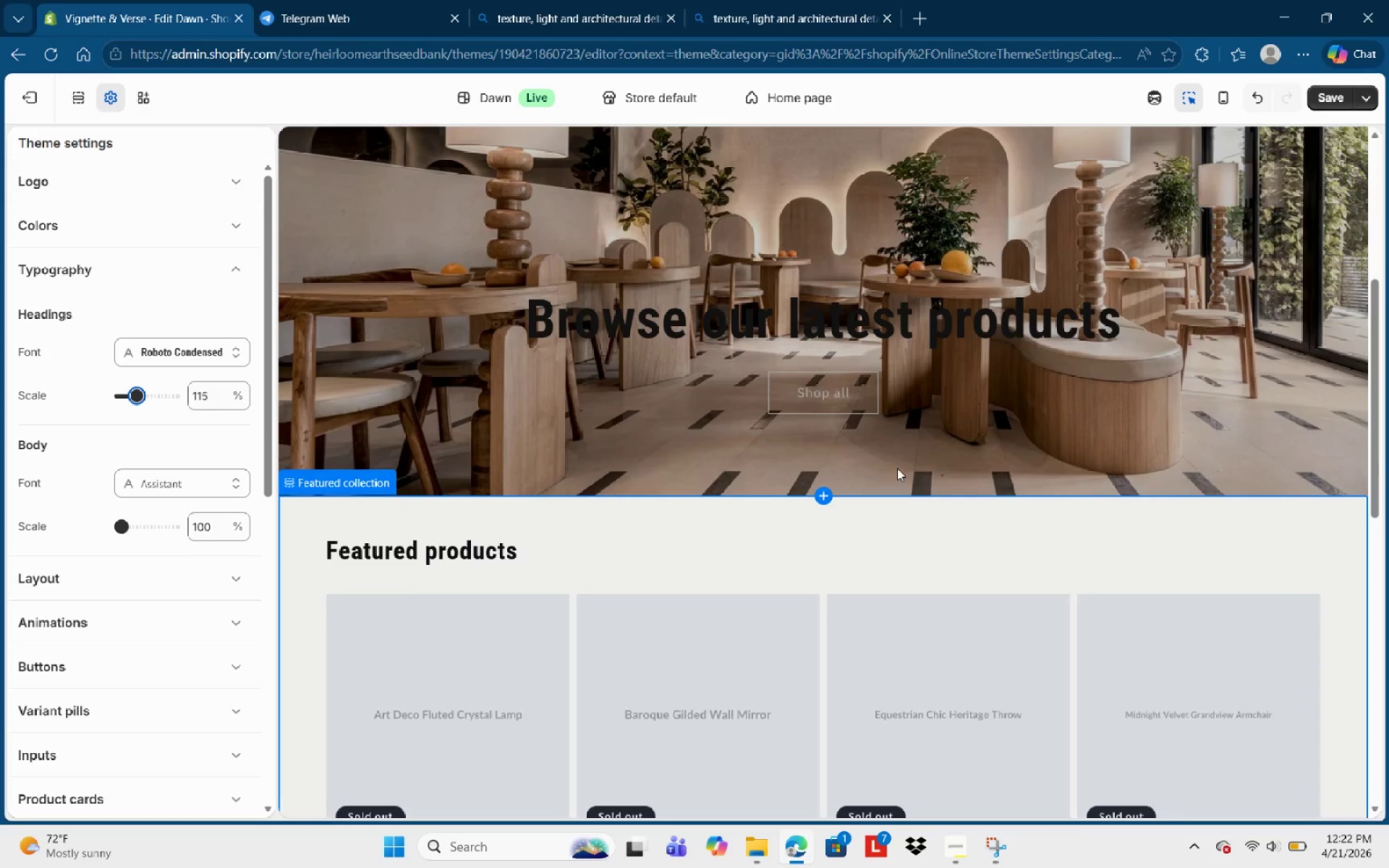 
scroll: coordinate [964, 456], scroll_direction: up, amount: 4.0
 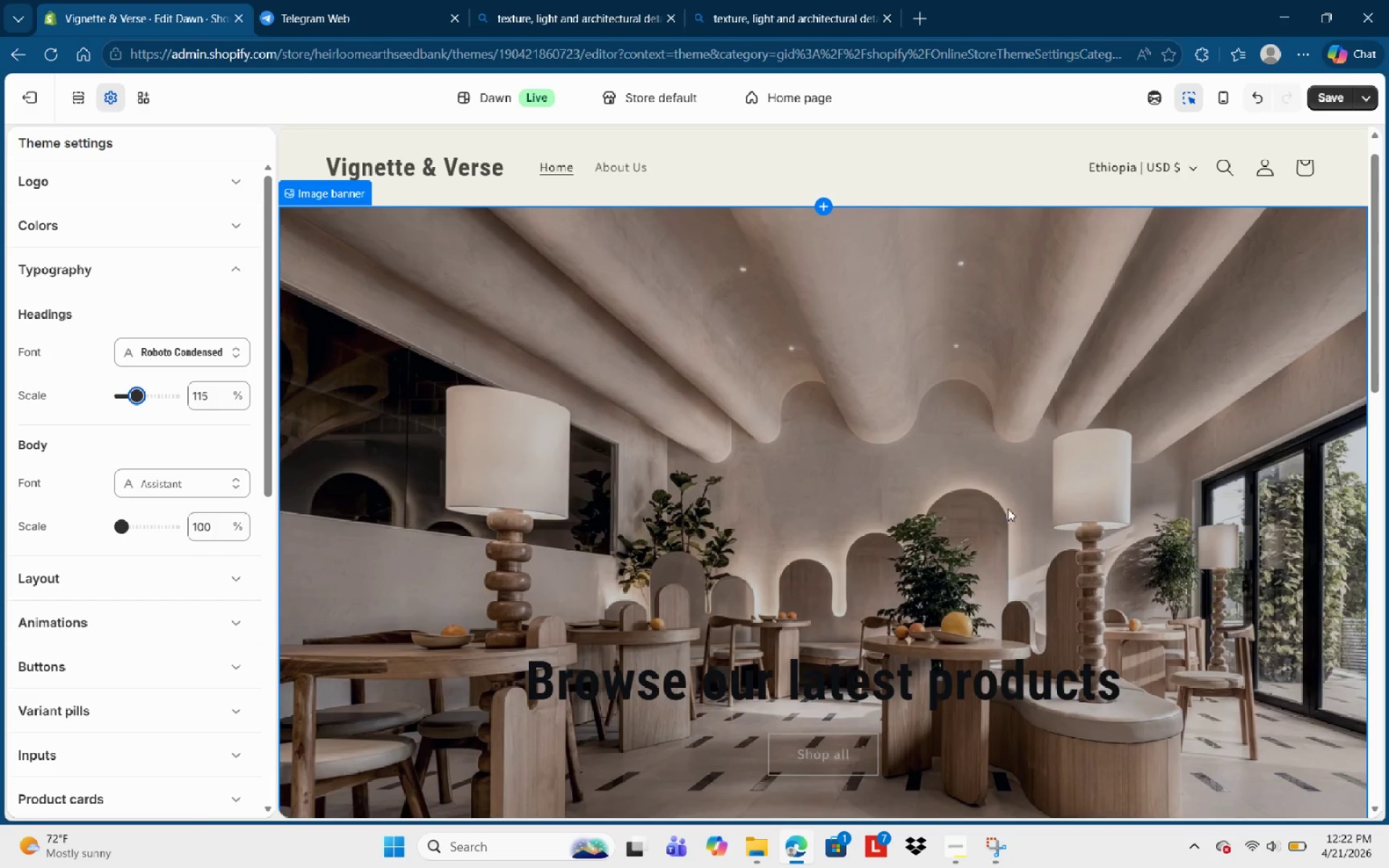 
scroll: coordinate [1002, 548], scroll_direction: down, amount: 3.0
 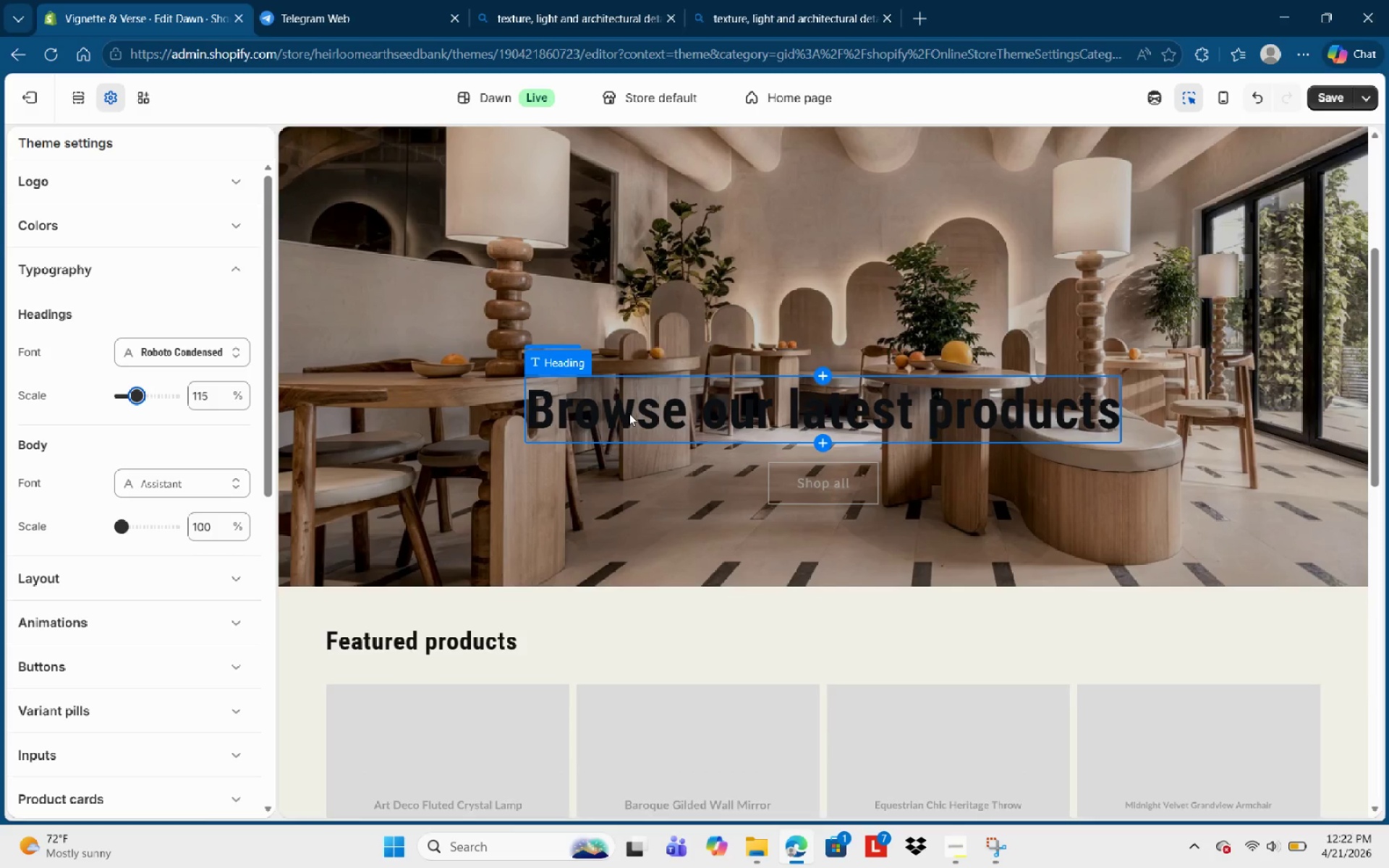 
left_click([629, 413])
 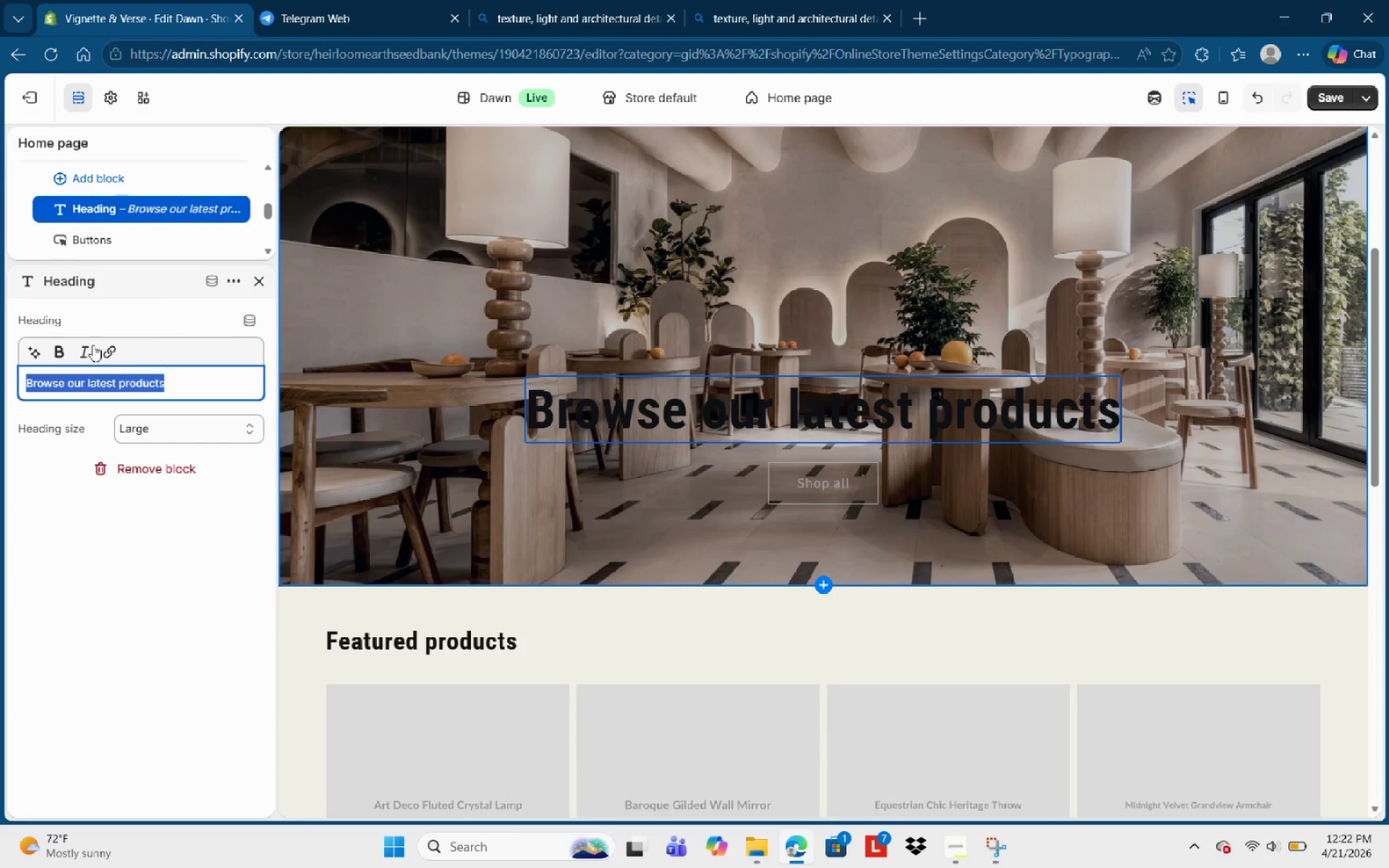 
left_click([53, 349])
 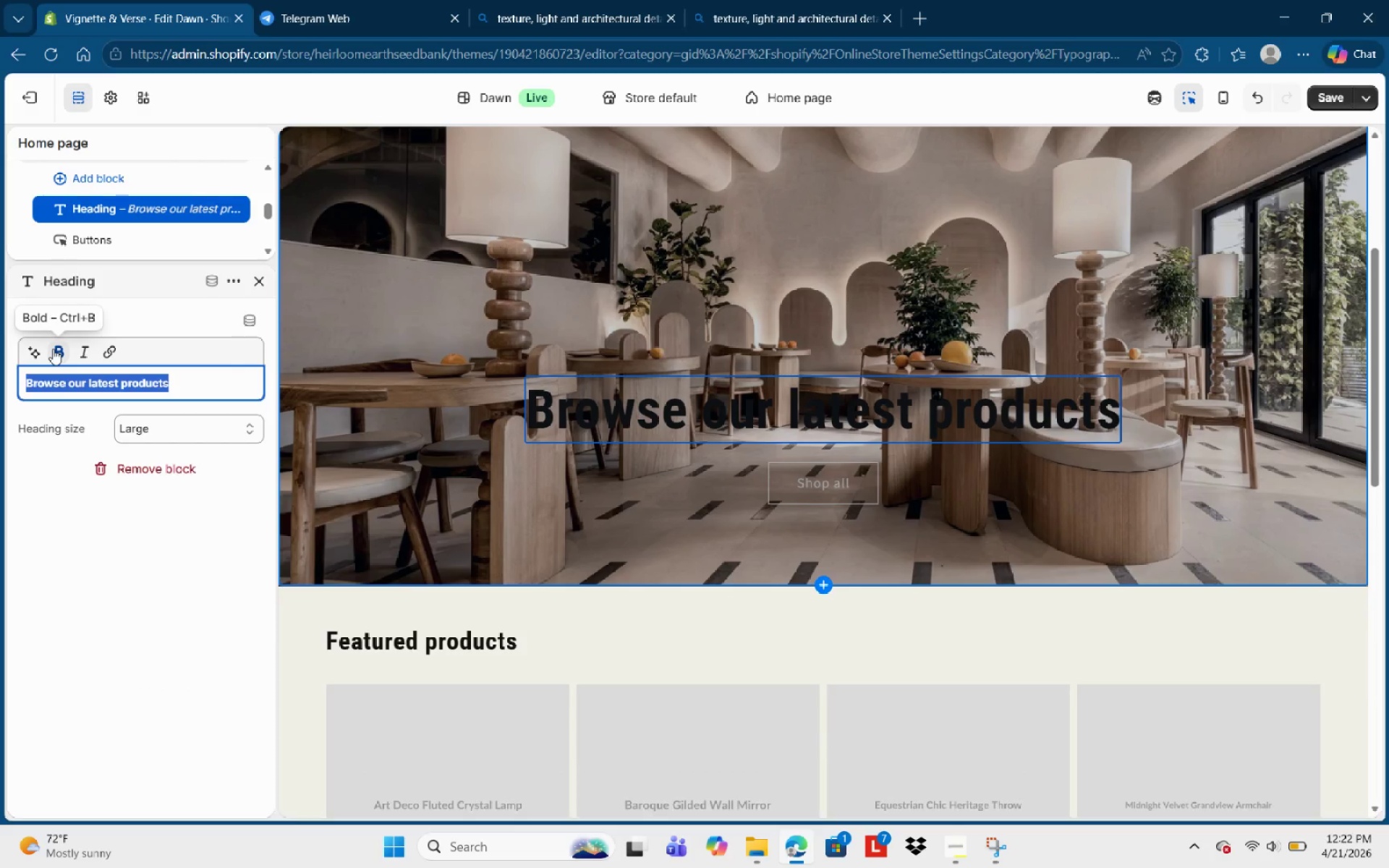 
left_click([53, 349])
 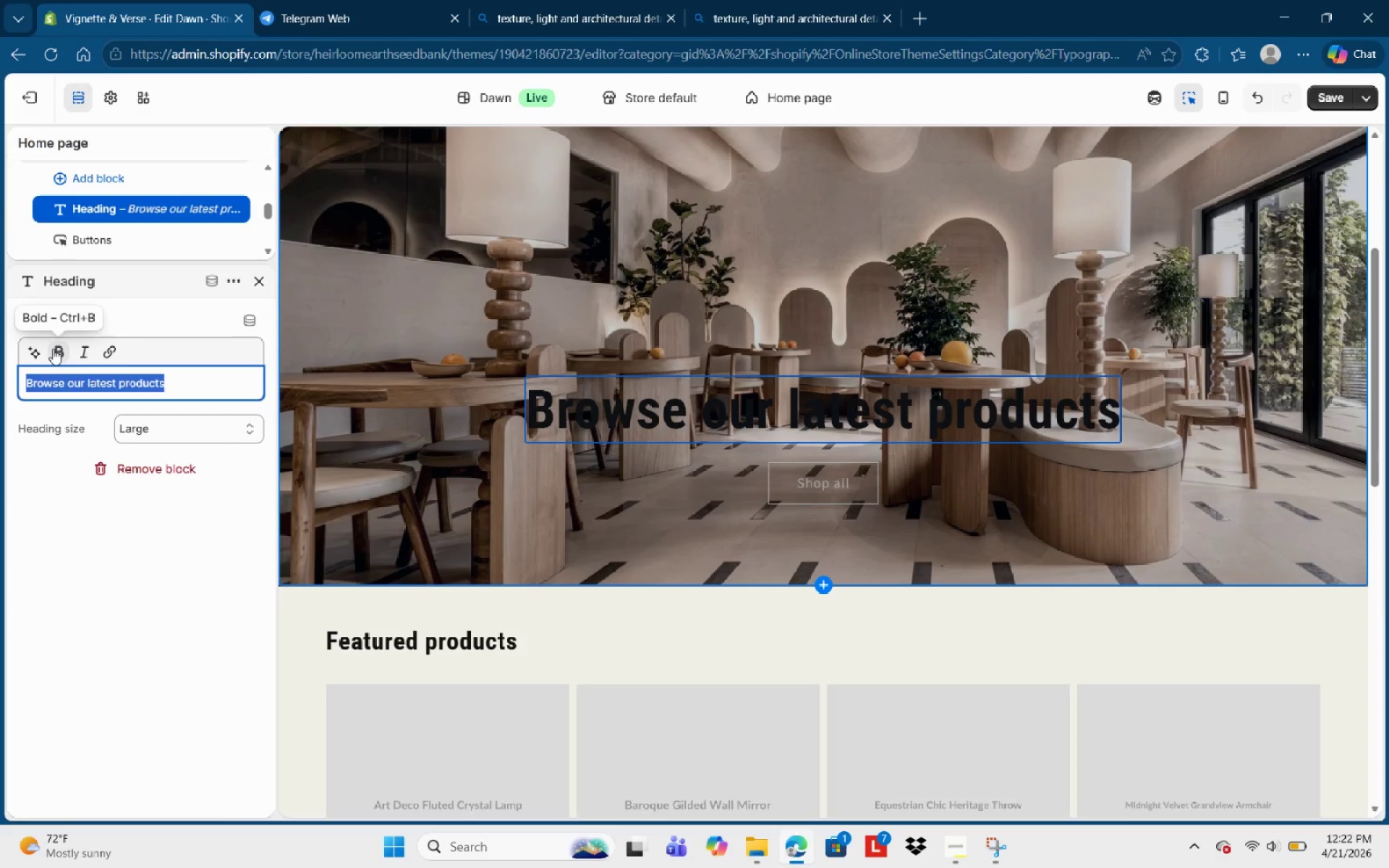 
left_click([53, 349])
 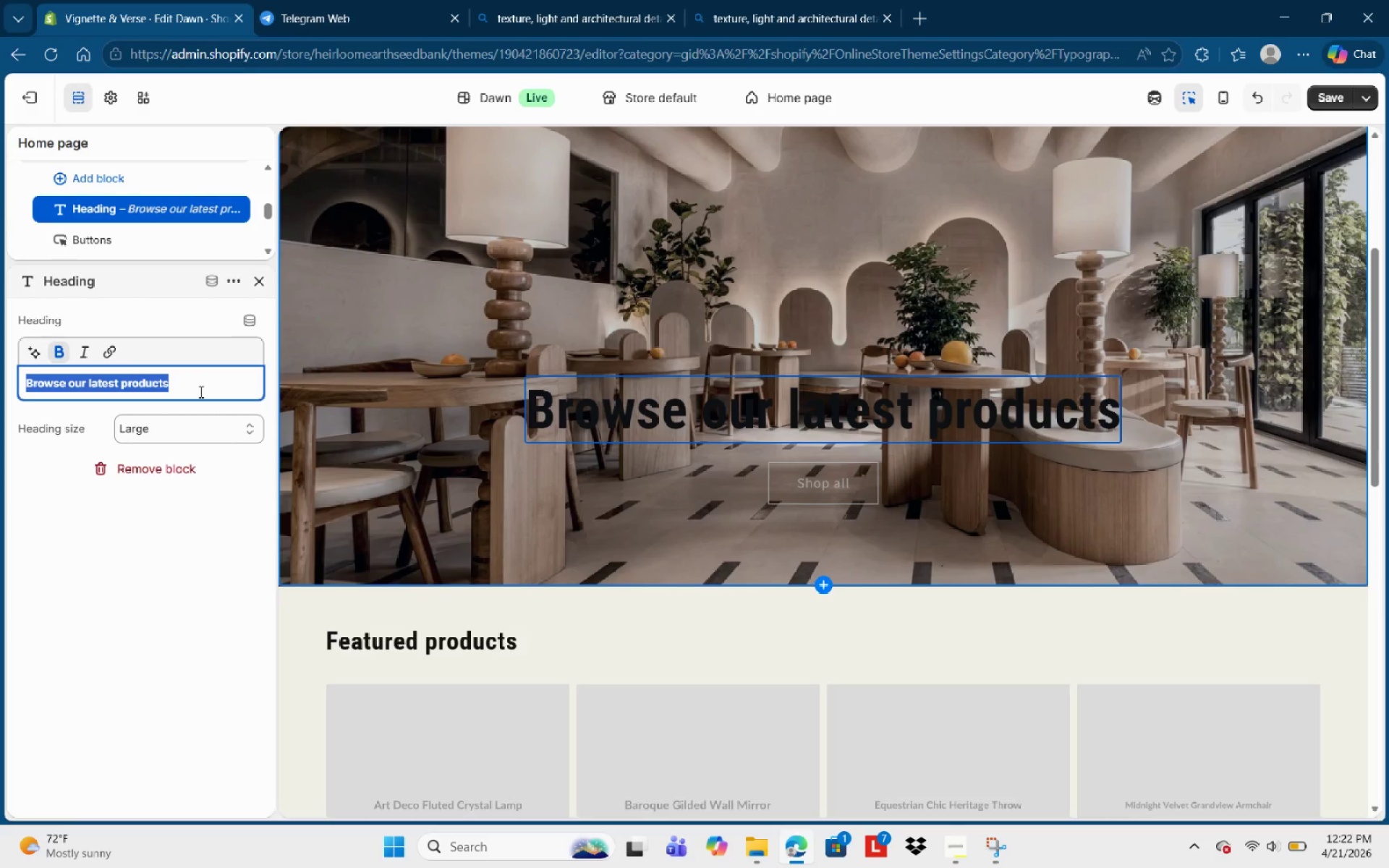 
left_click([200, 392])
 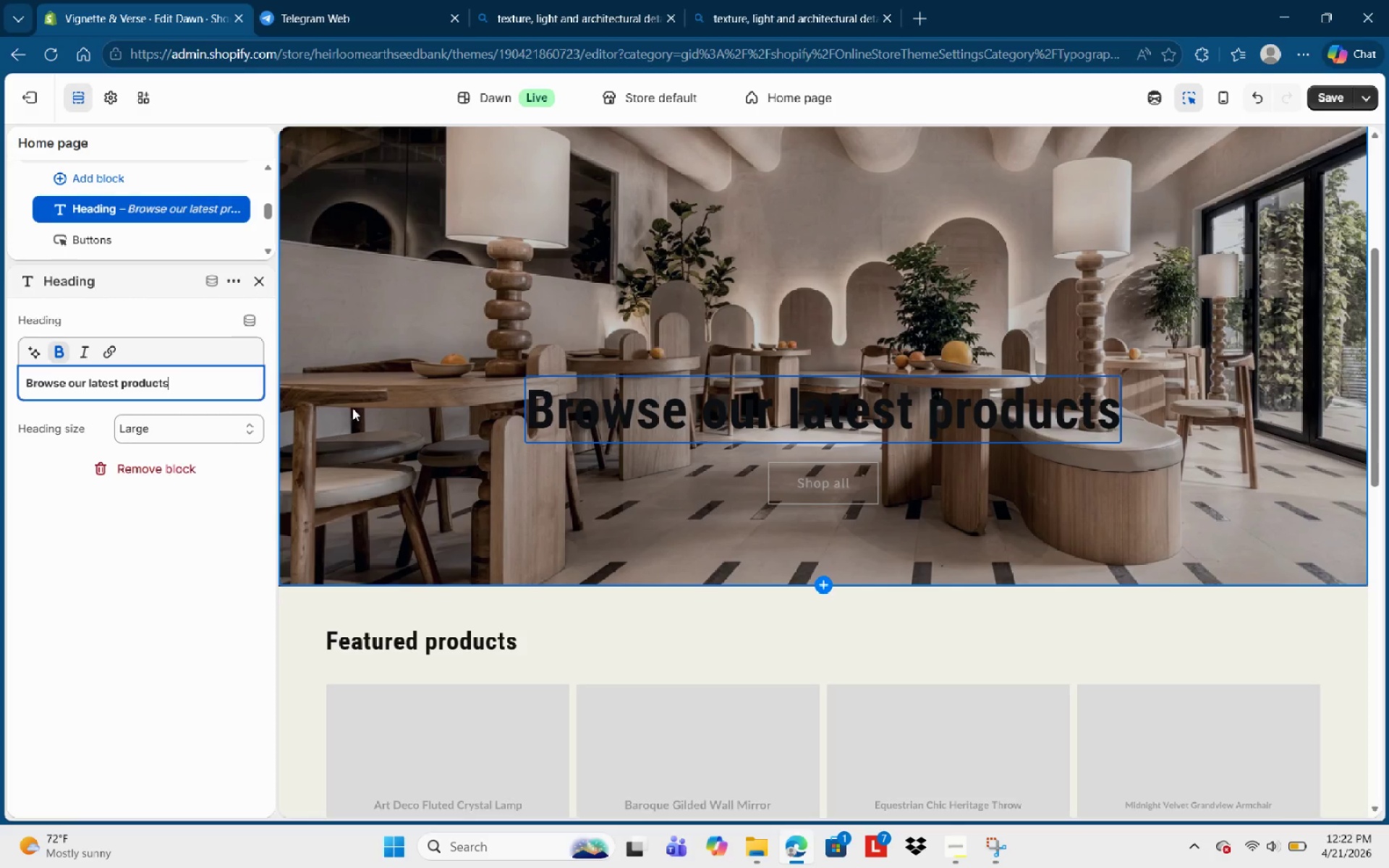 
left_click([870, 412])
 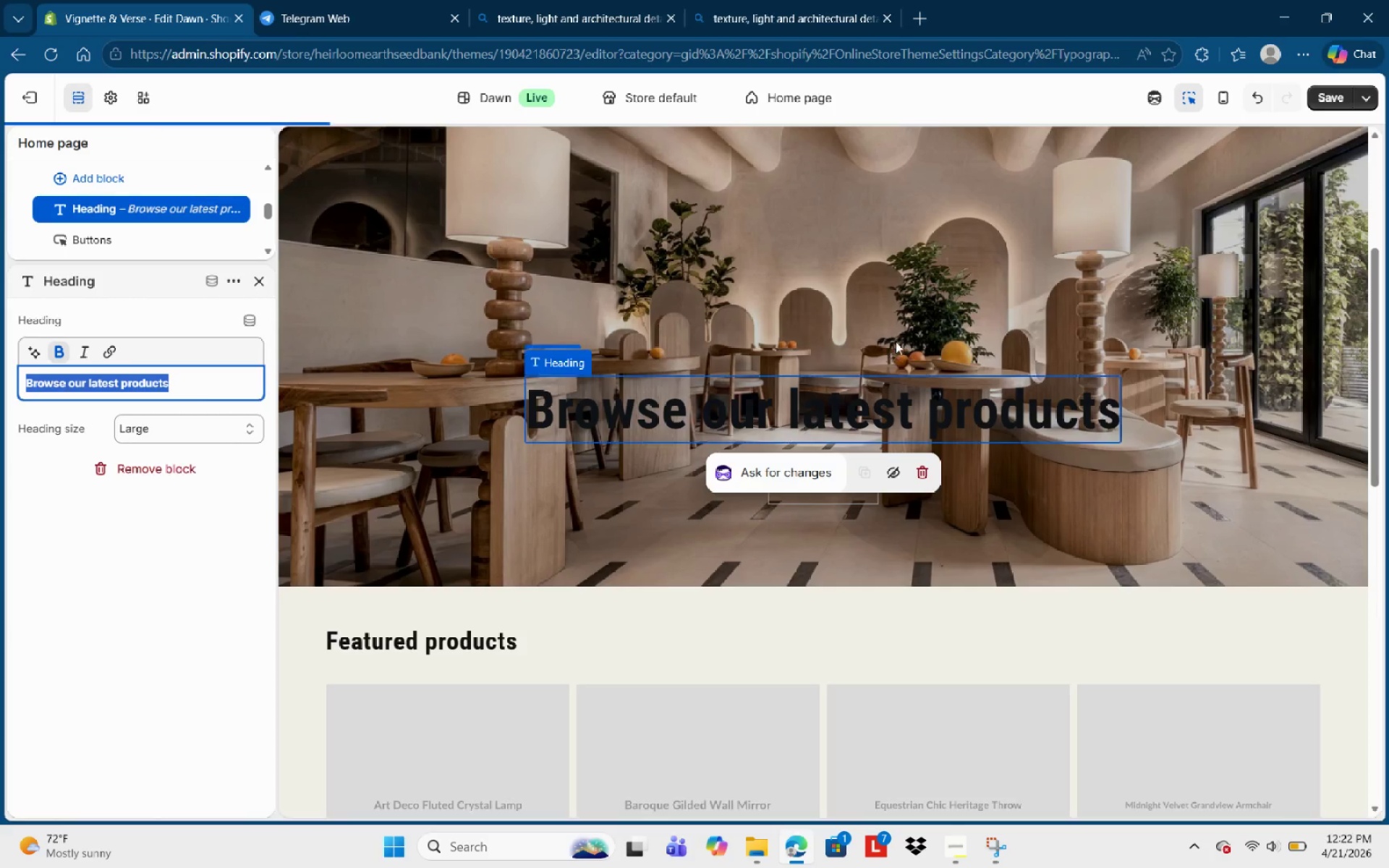 
left_click([898, 331])
 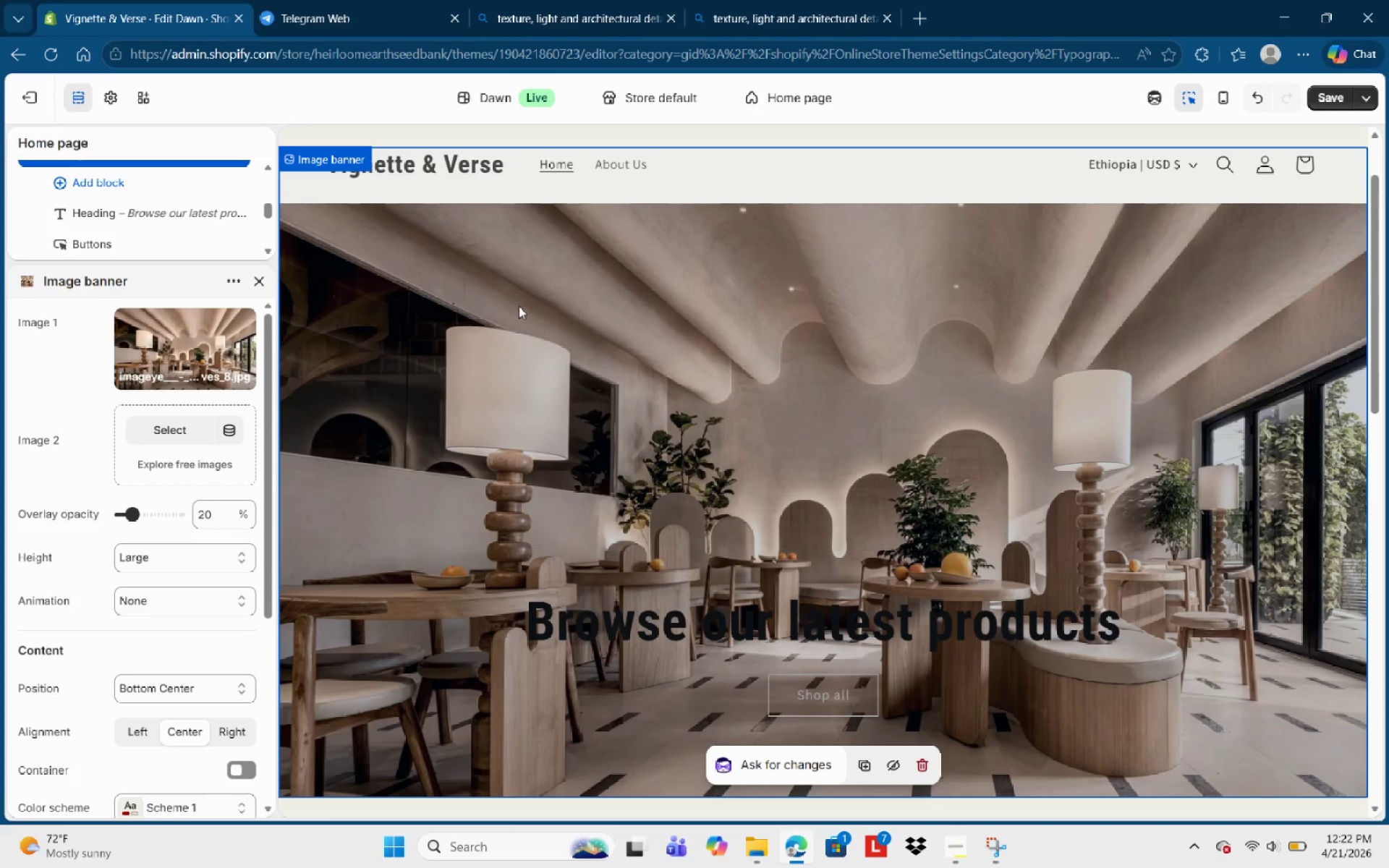 
scroll: coordinate [521, 306], scroll_direction: up, amount: 4.0
 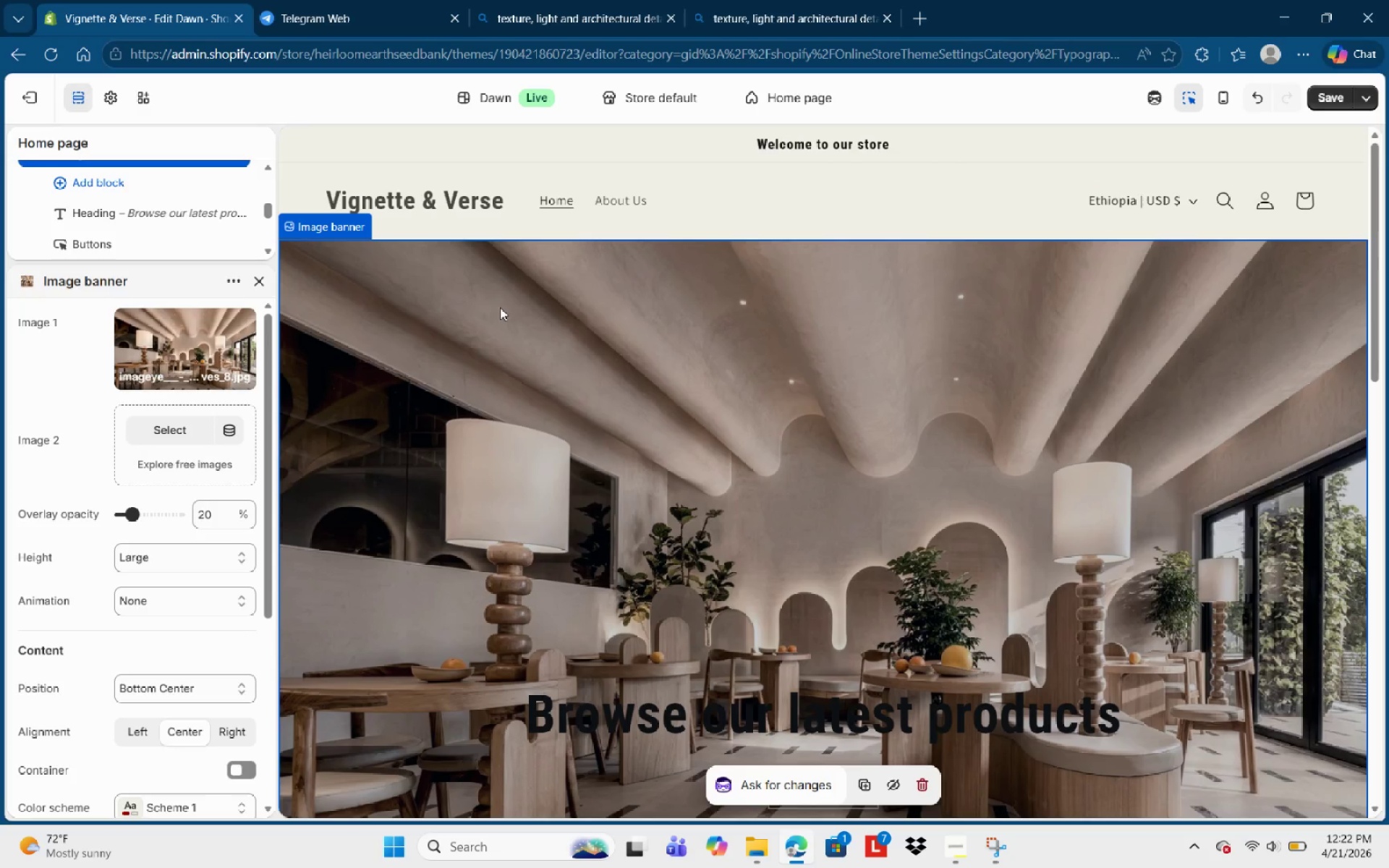 
scroll: coordinate [498, 315], scroll_direction: down, amount: 2.0
 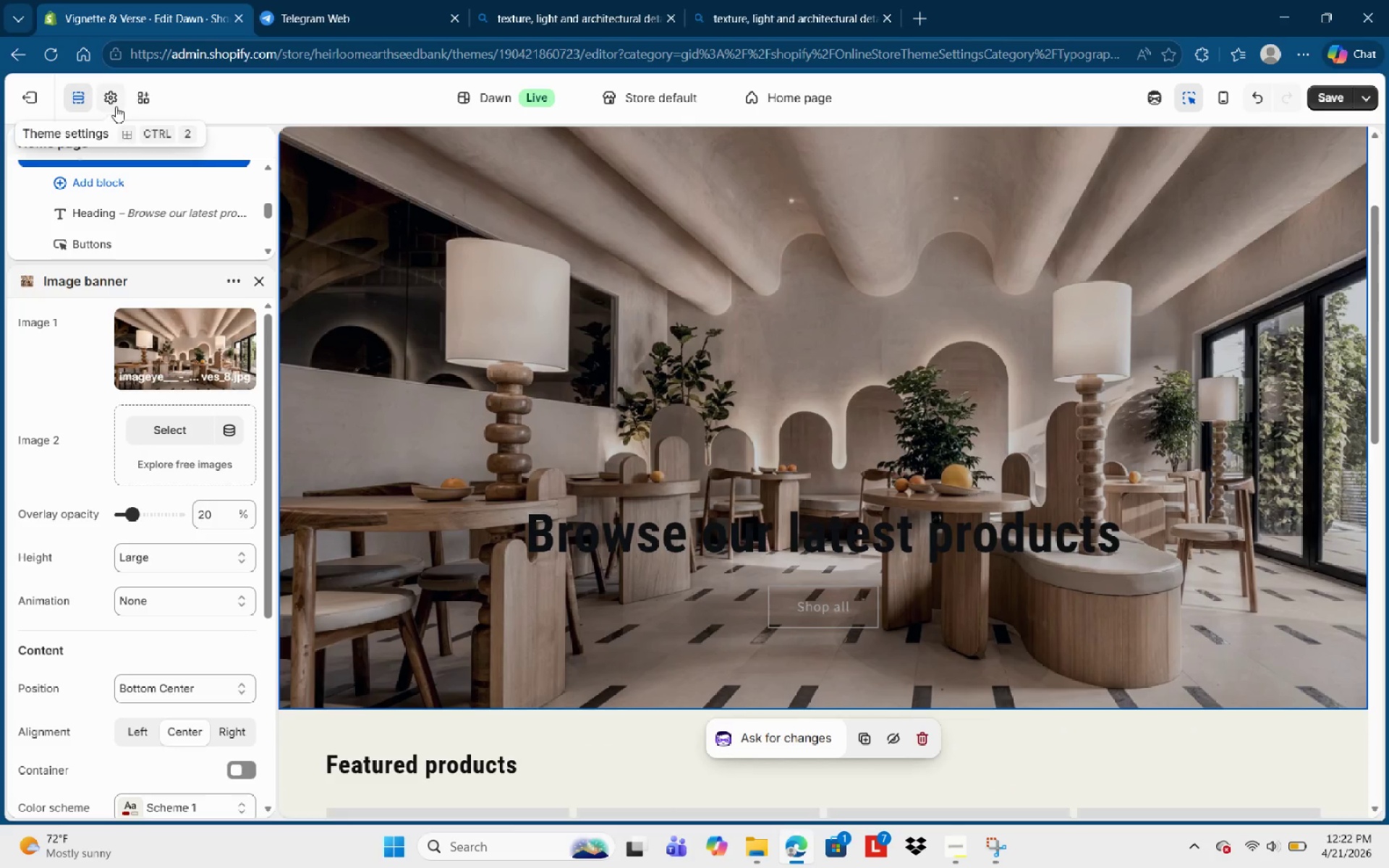 
left_click([115, 106])
 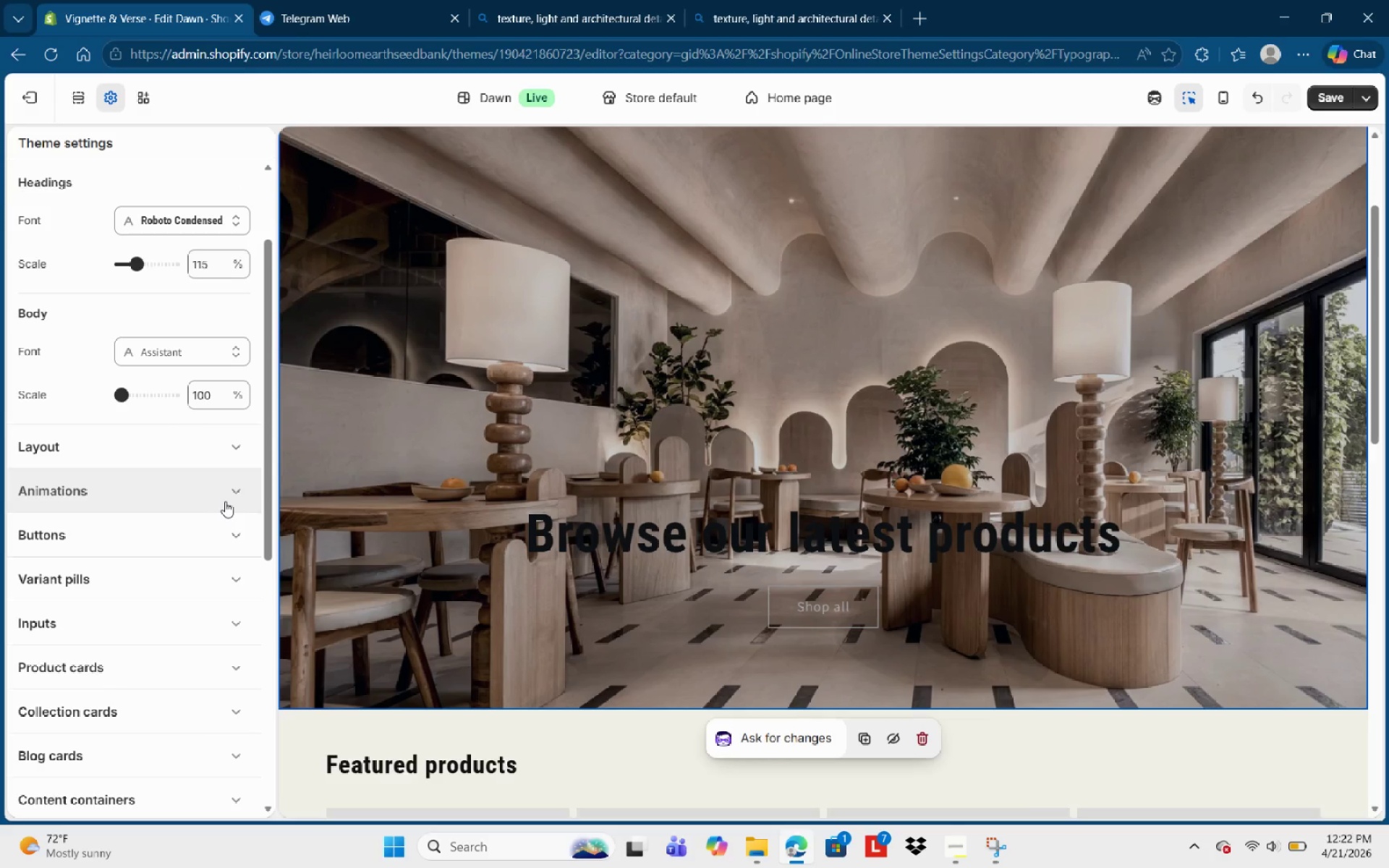 
wait(7.06)
 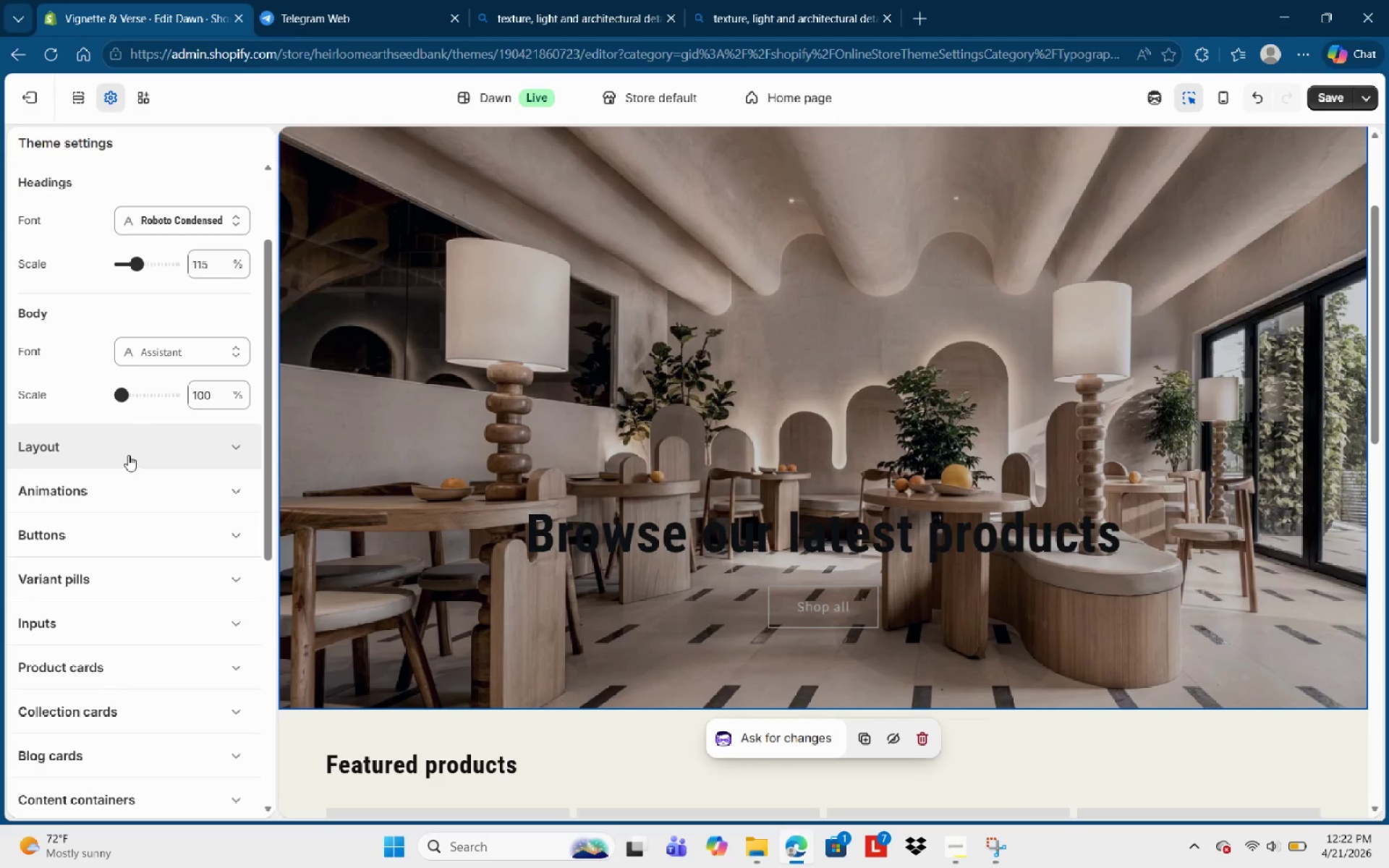 
scroll: coordinate [135, 503], scroll_direction: up, amount: 6.0
 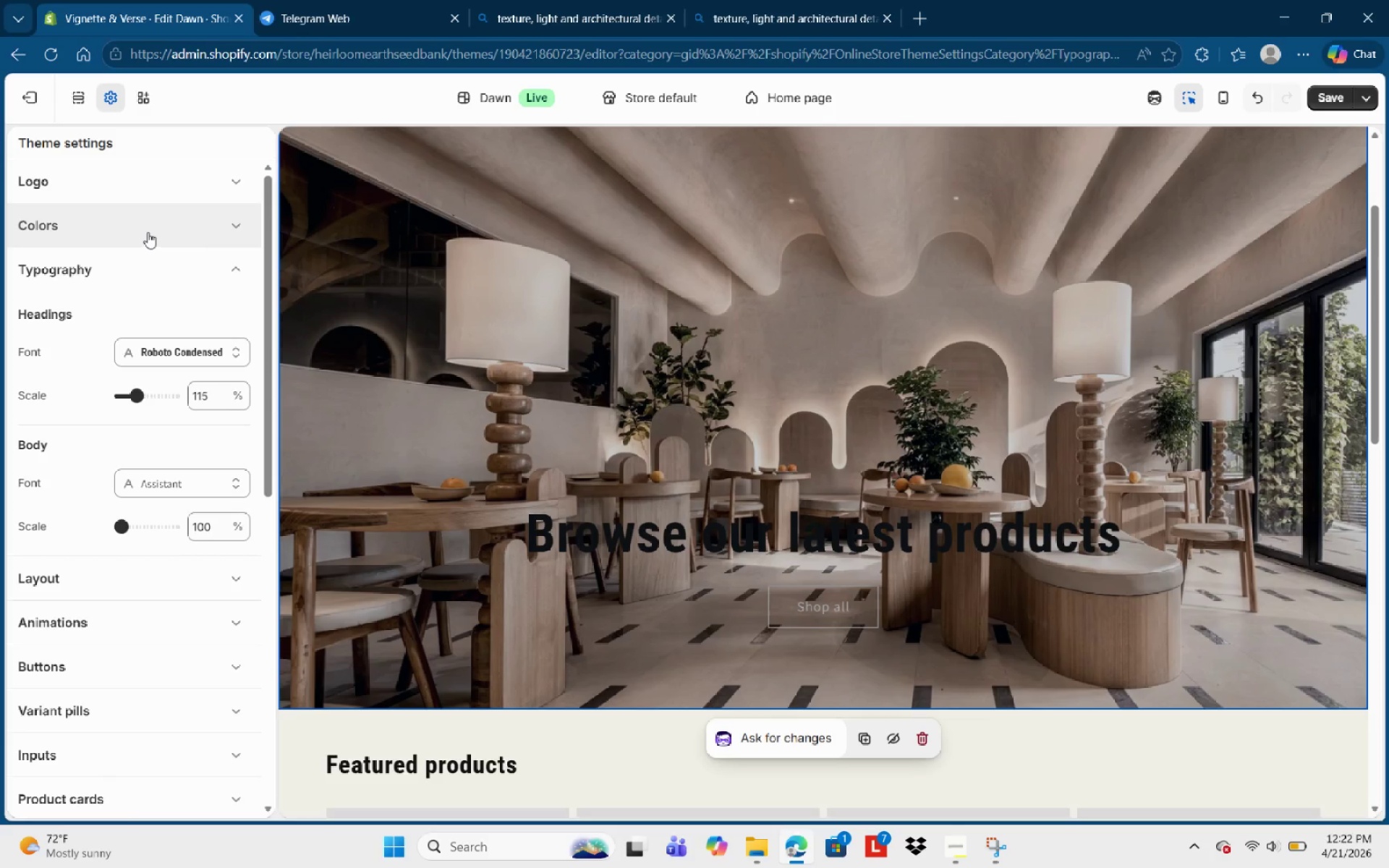 
left_click([148, 231])
 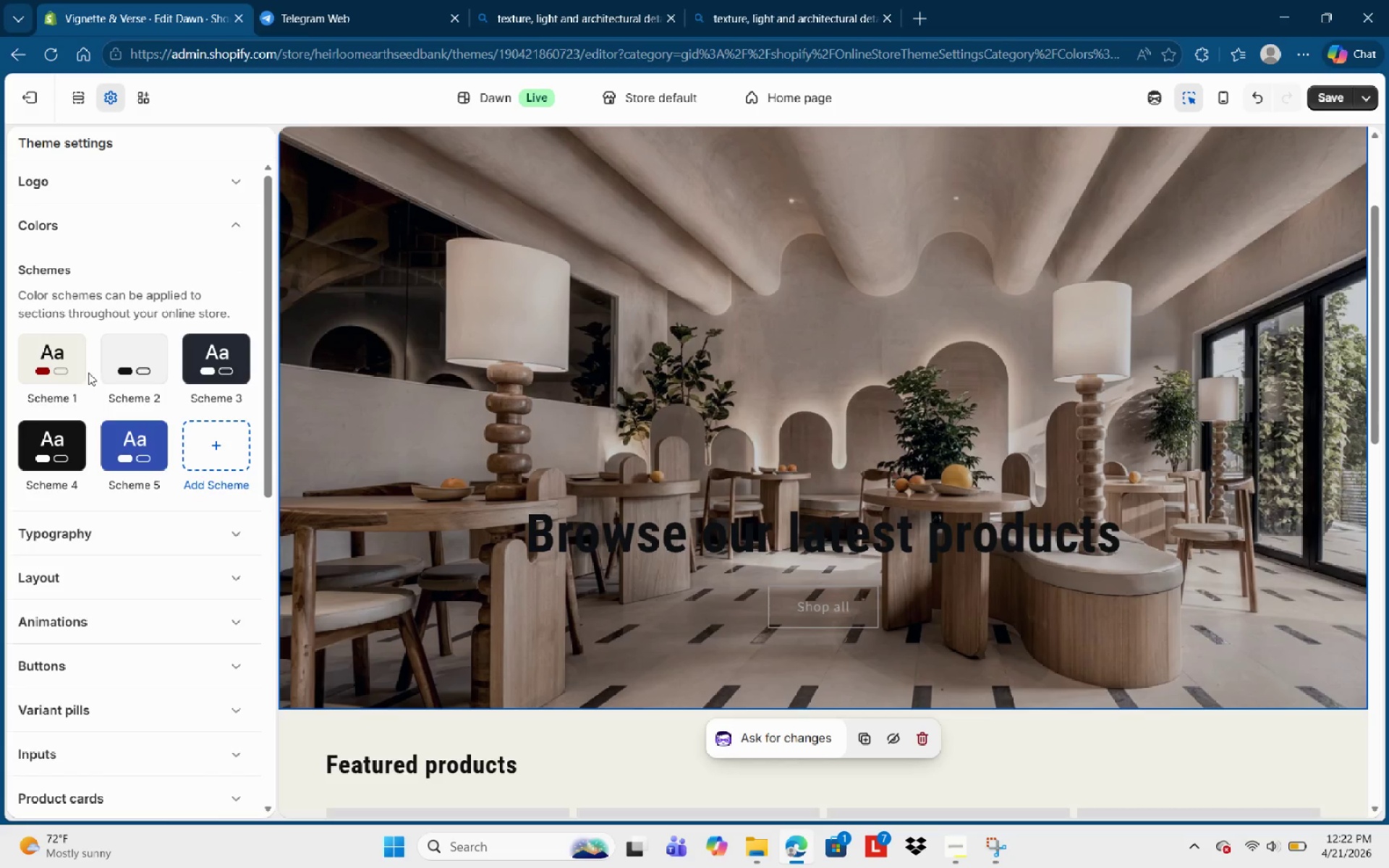 
left_click([52, 360])
 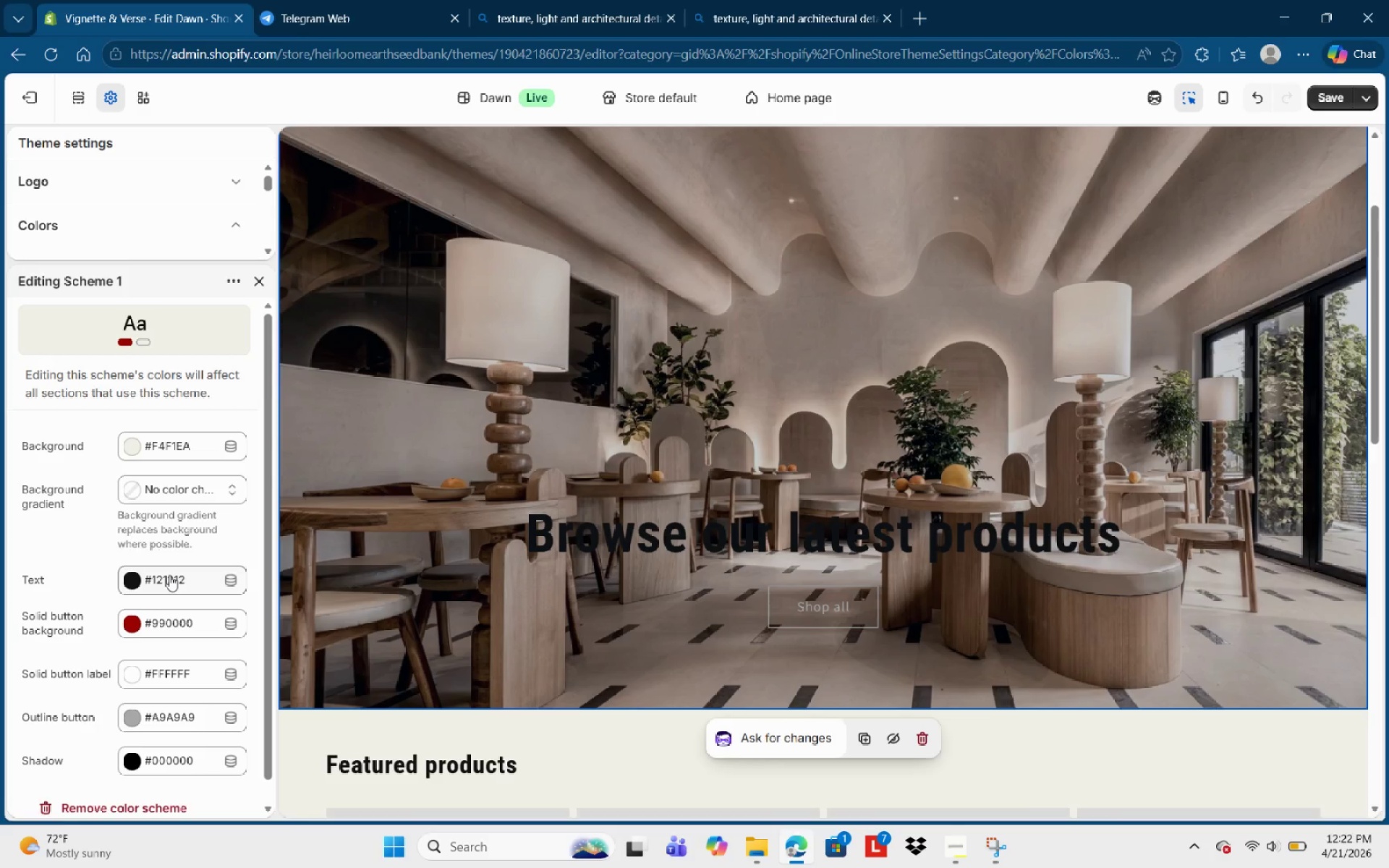 
left_click([169, 575])
 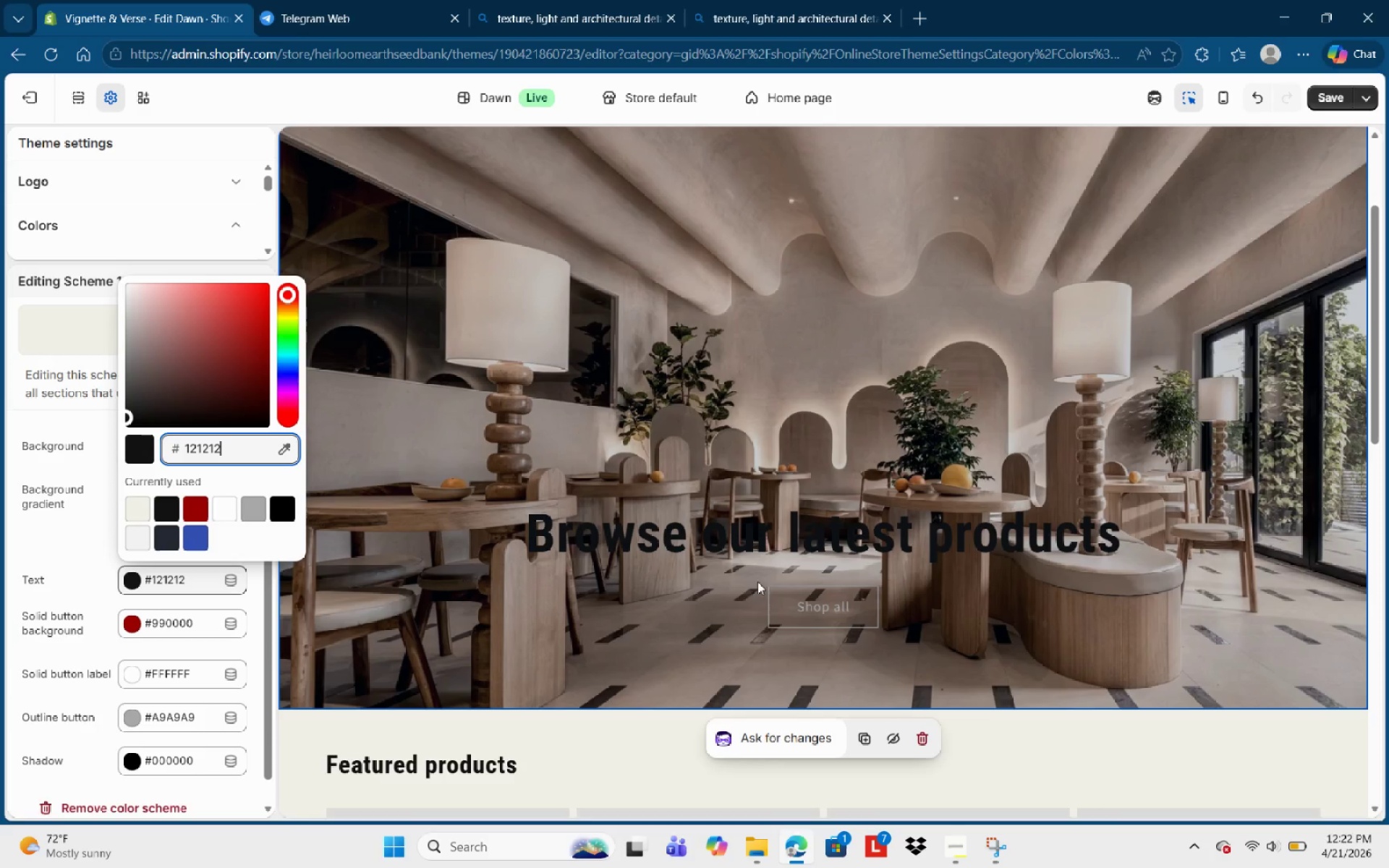 
scroll: coordinate [769, 588], scroll_direction: down, amount: 6.0
 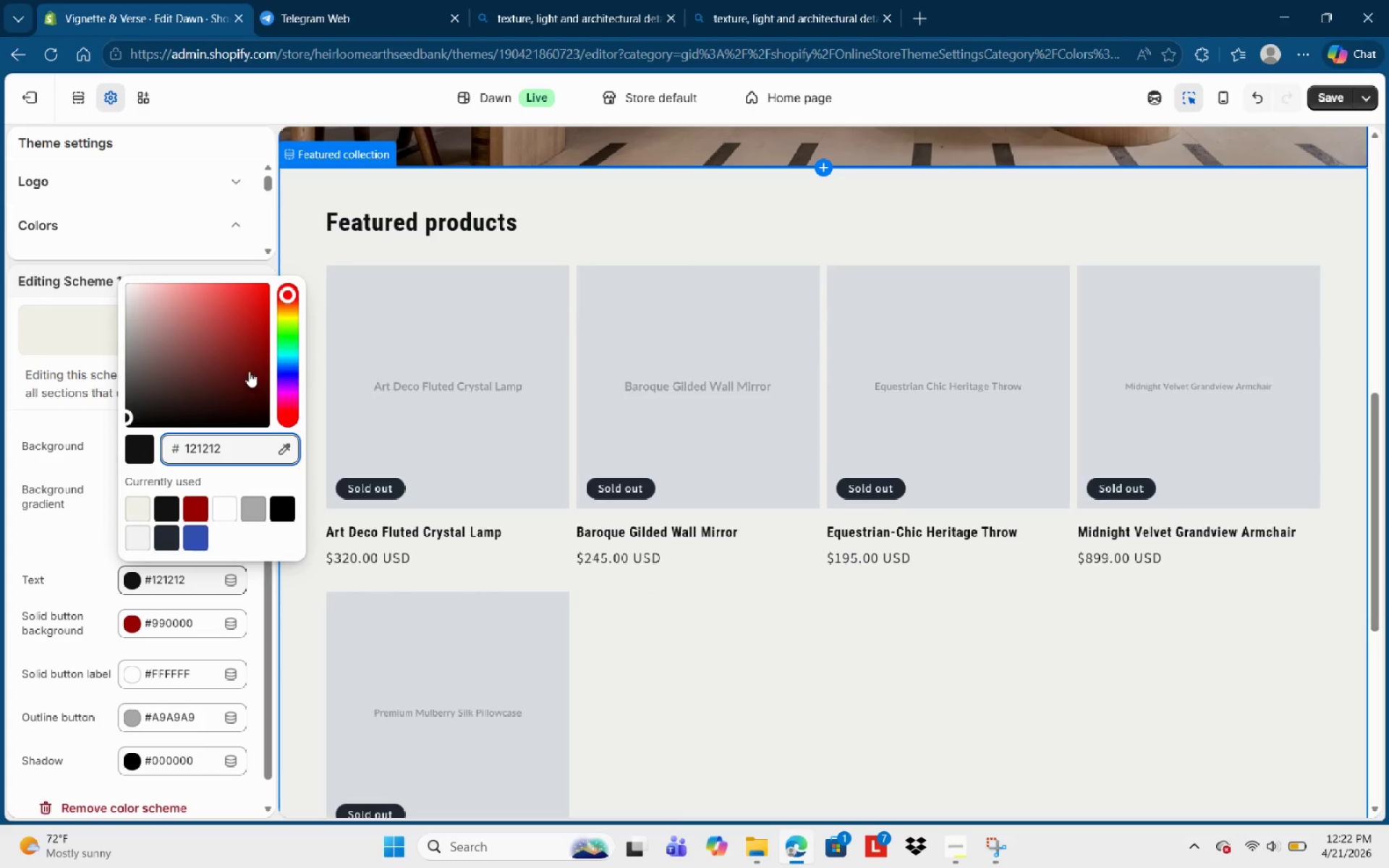 
left_click_drag(start_coordinate=[242, 360], to_coordinate=[203, 341])
 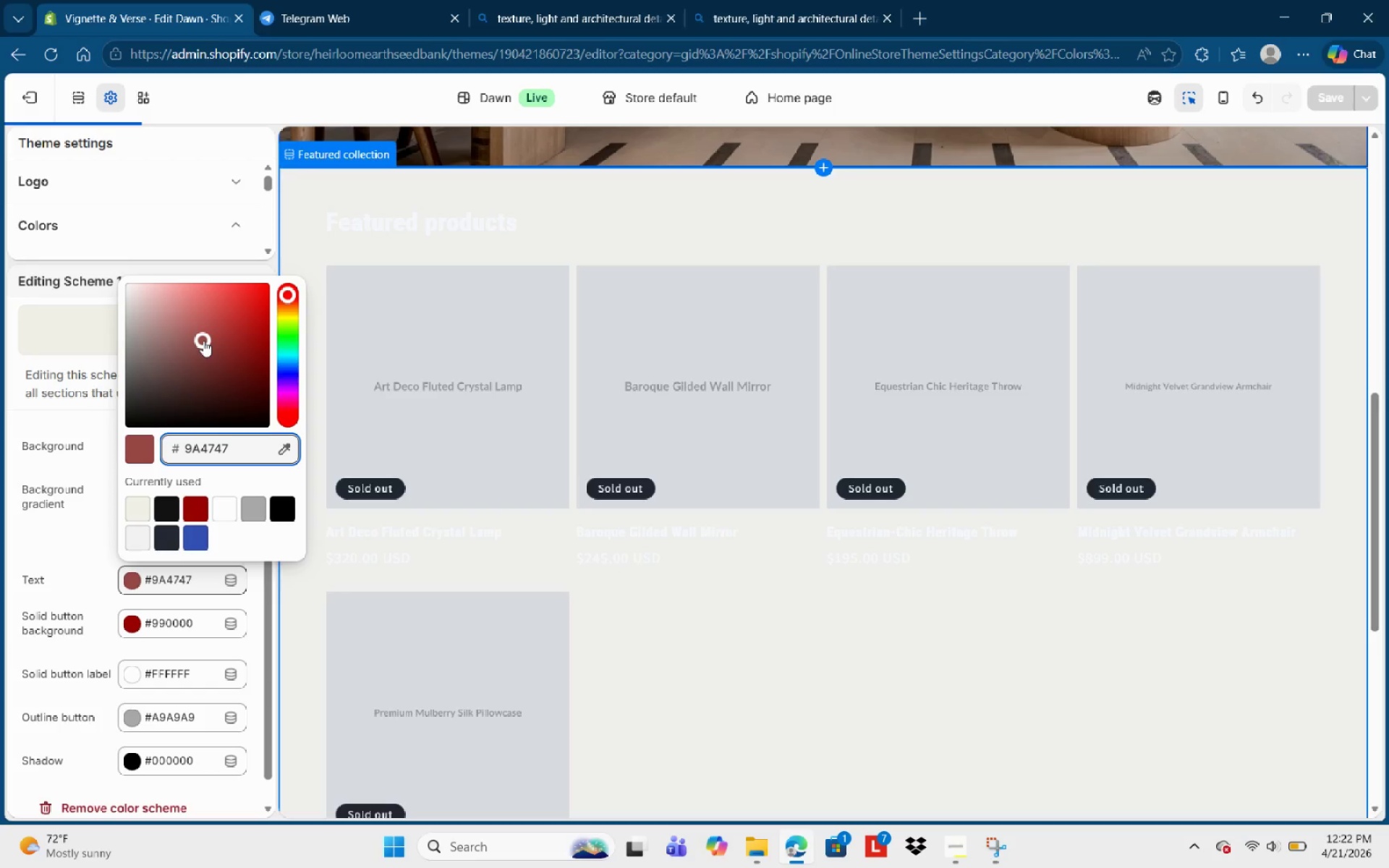 
left_click([203, 341])
 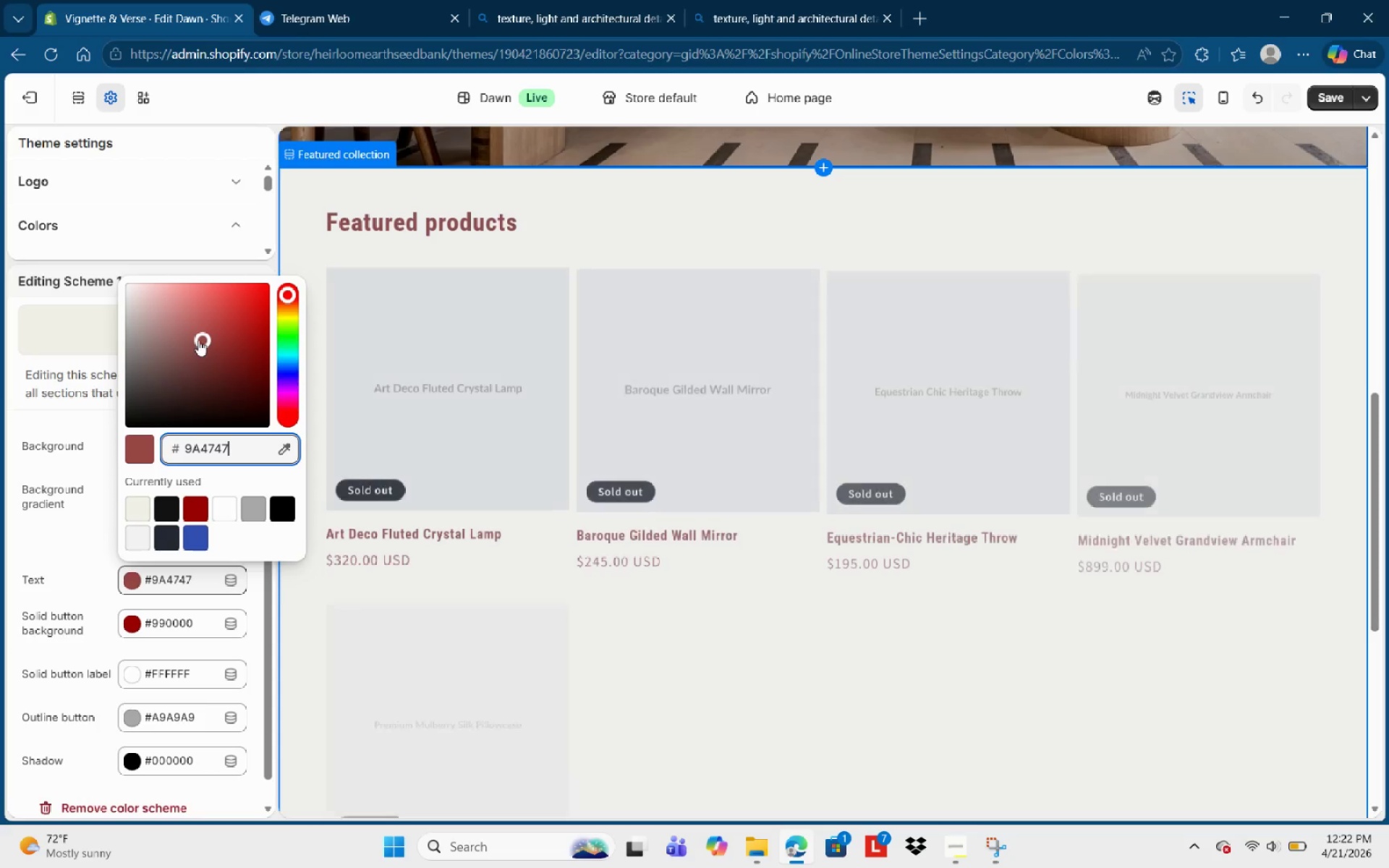 
scroll: coordinate [602, 447], scroll_direction: up, amount: 6.0
 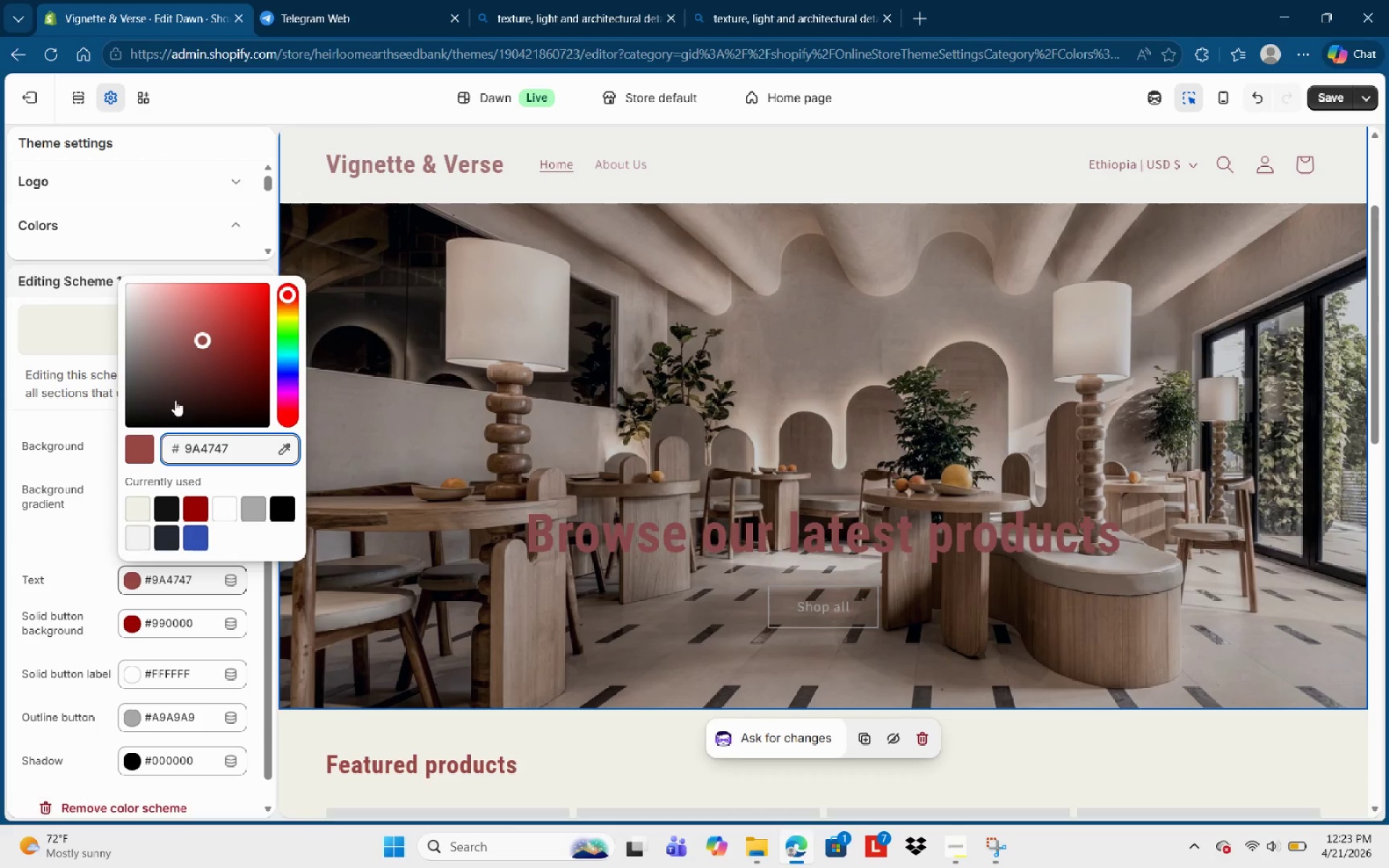 
left_click_drag(start_coordinate=[224, 402], to_coordinate=[302, 442])
 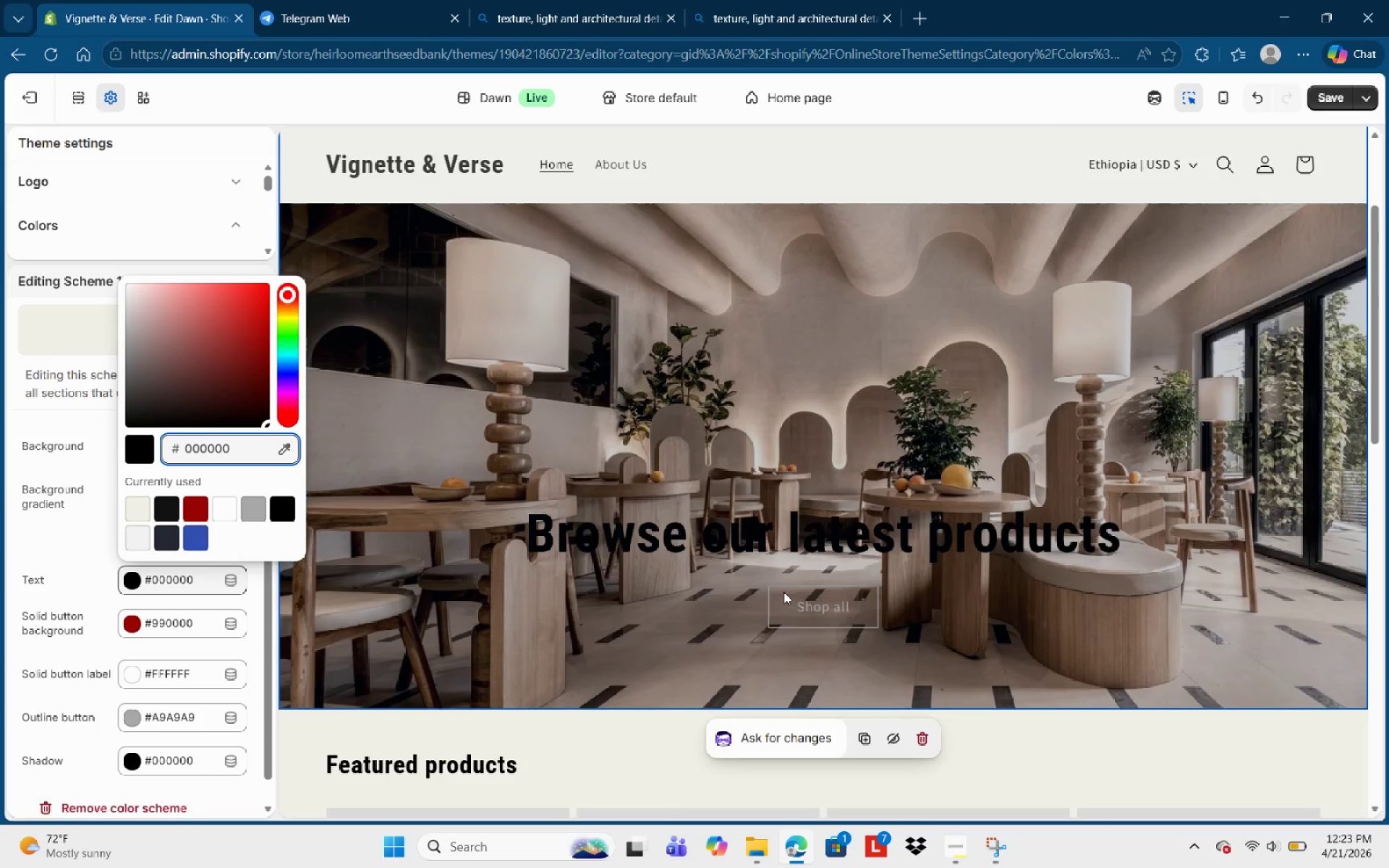 
scroll: coordinate [783, 597], scroll_direction: down, amount: 5.0
 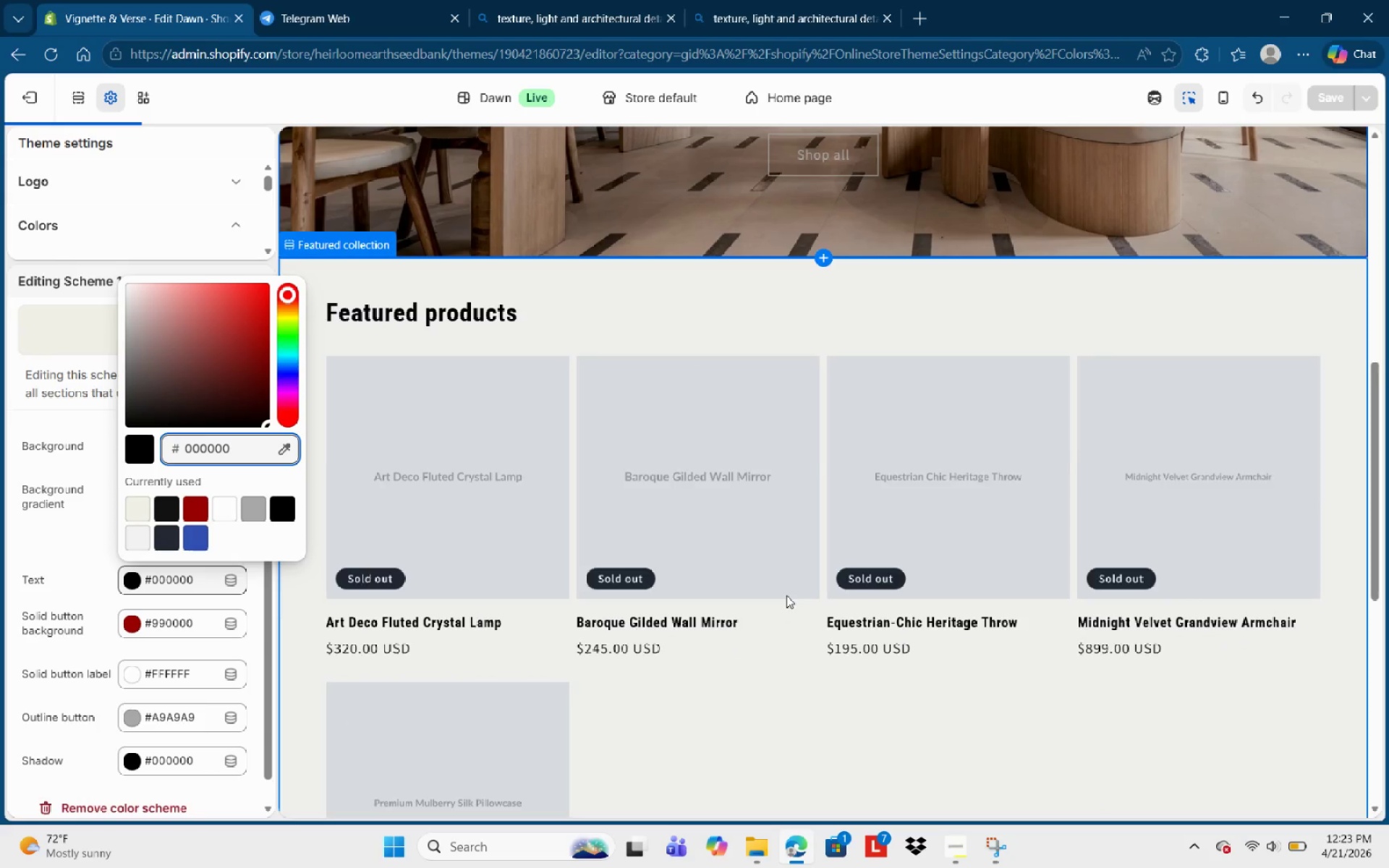 
scroll: coordinate [855, 490], scroll_direction: up, amount: 10.0
 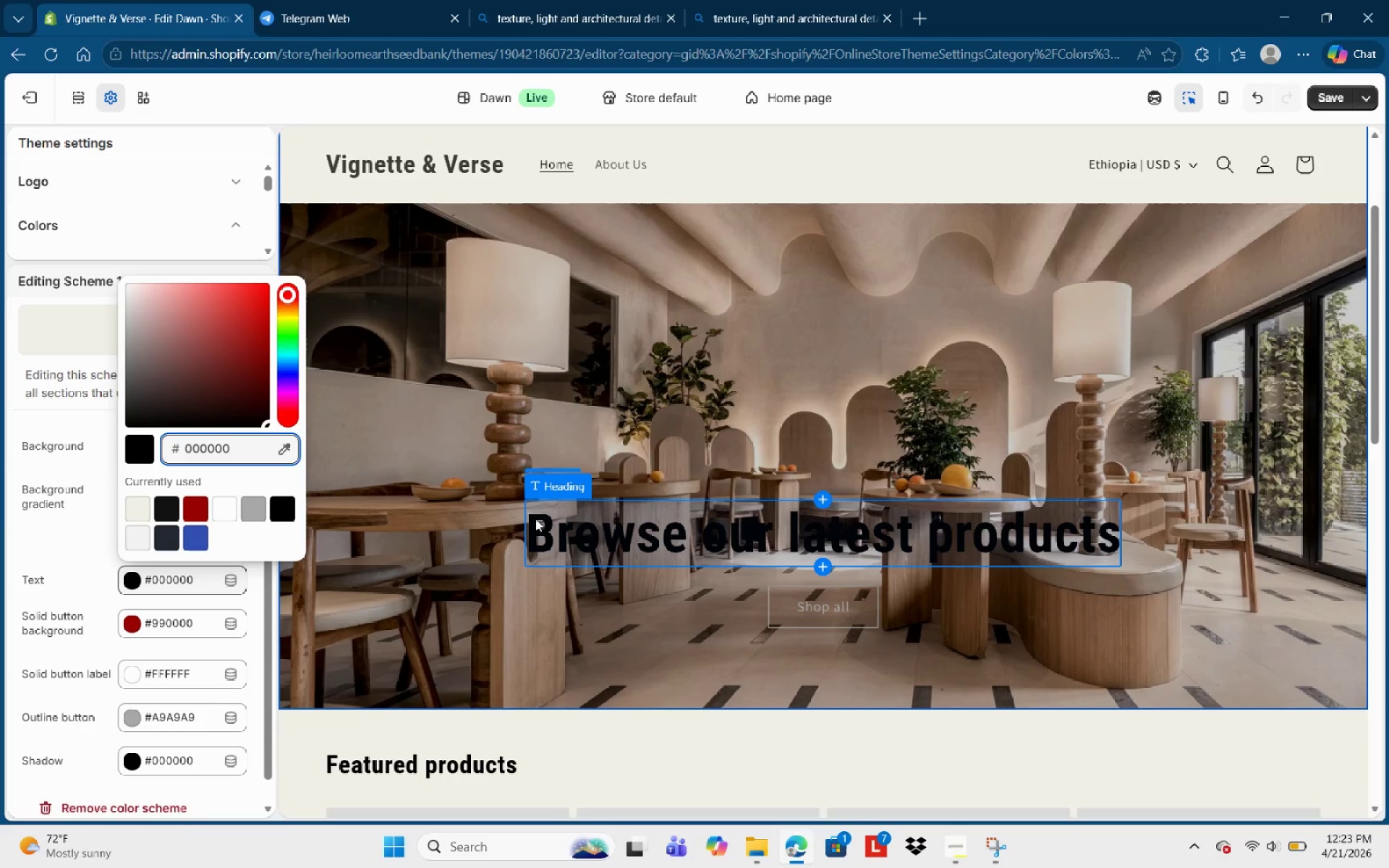 
right_click([535, 519])
 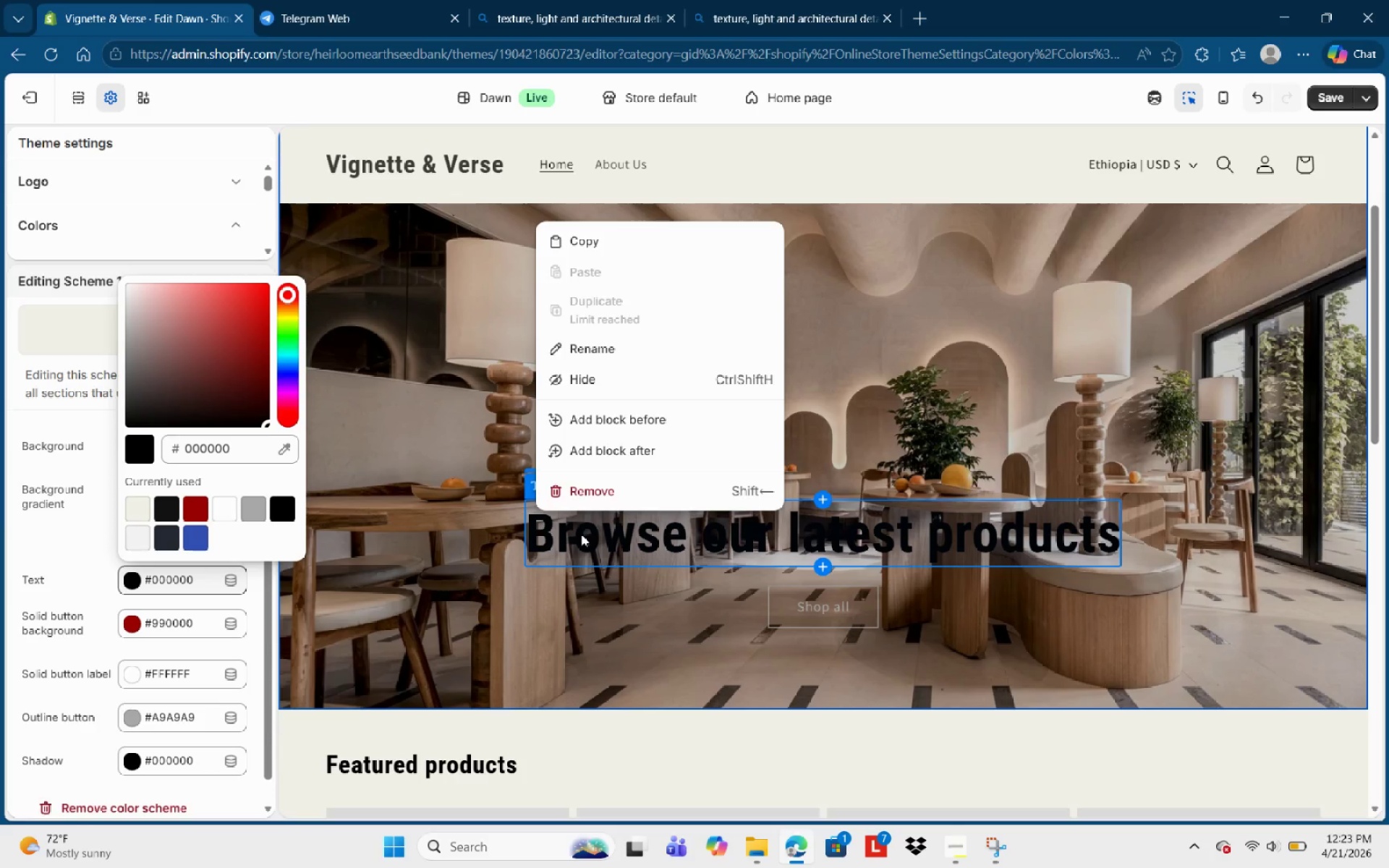 
left_click([581, 534])
 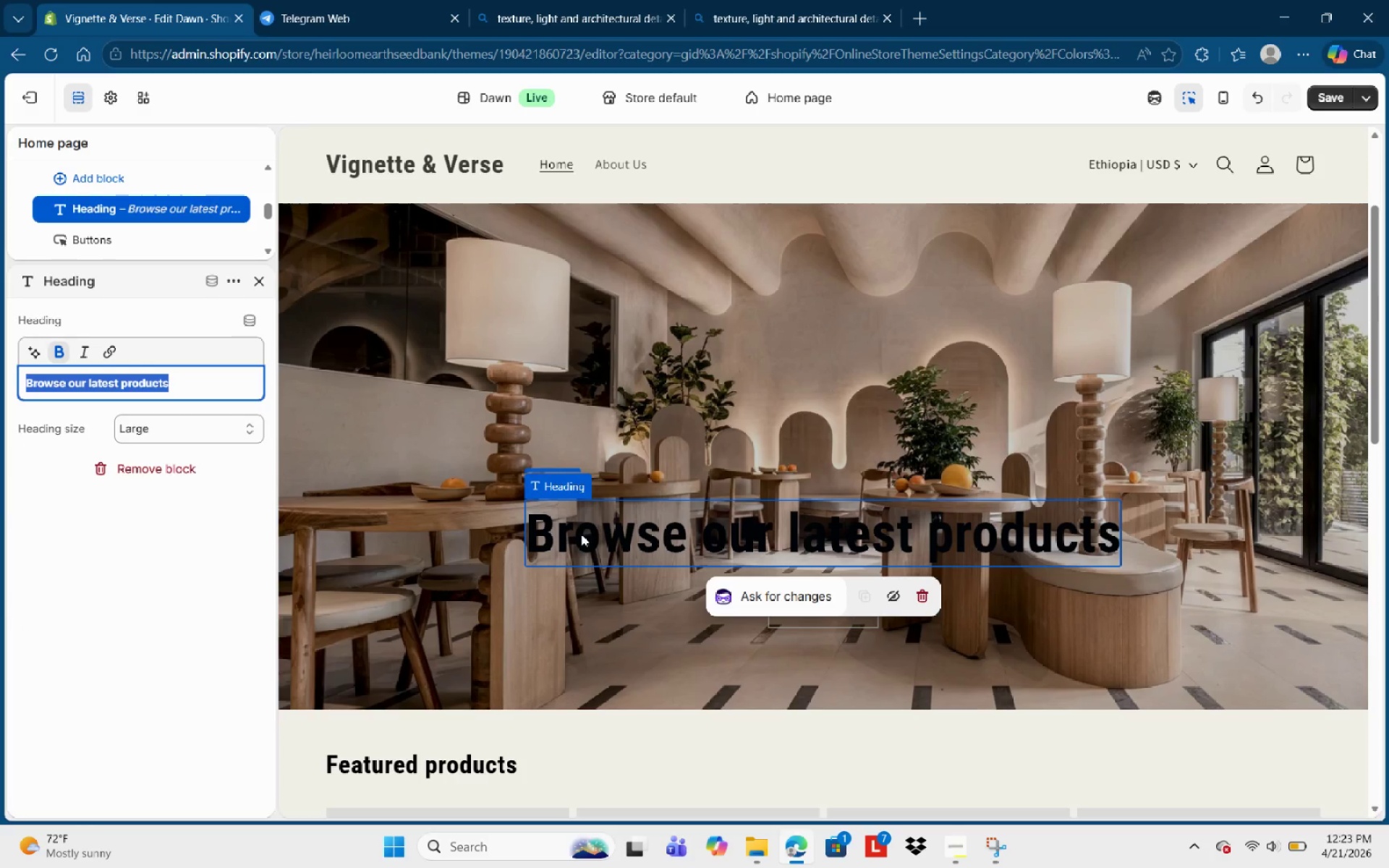 
right_click([581, 534])
 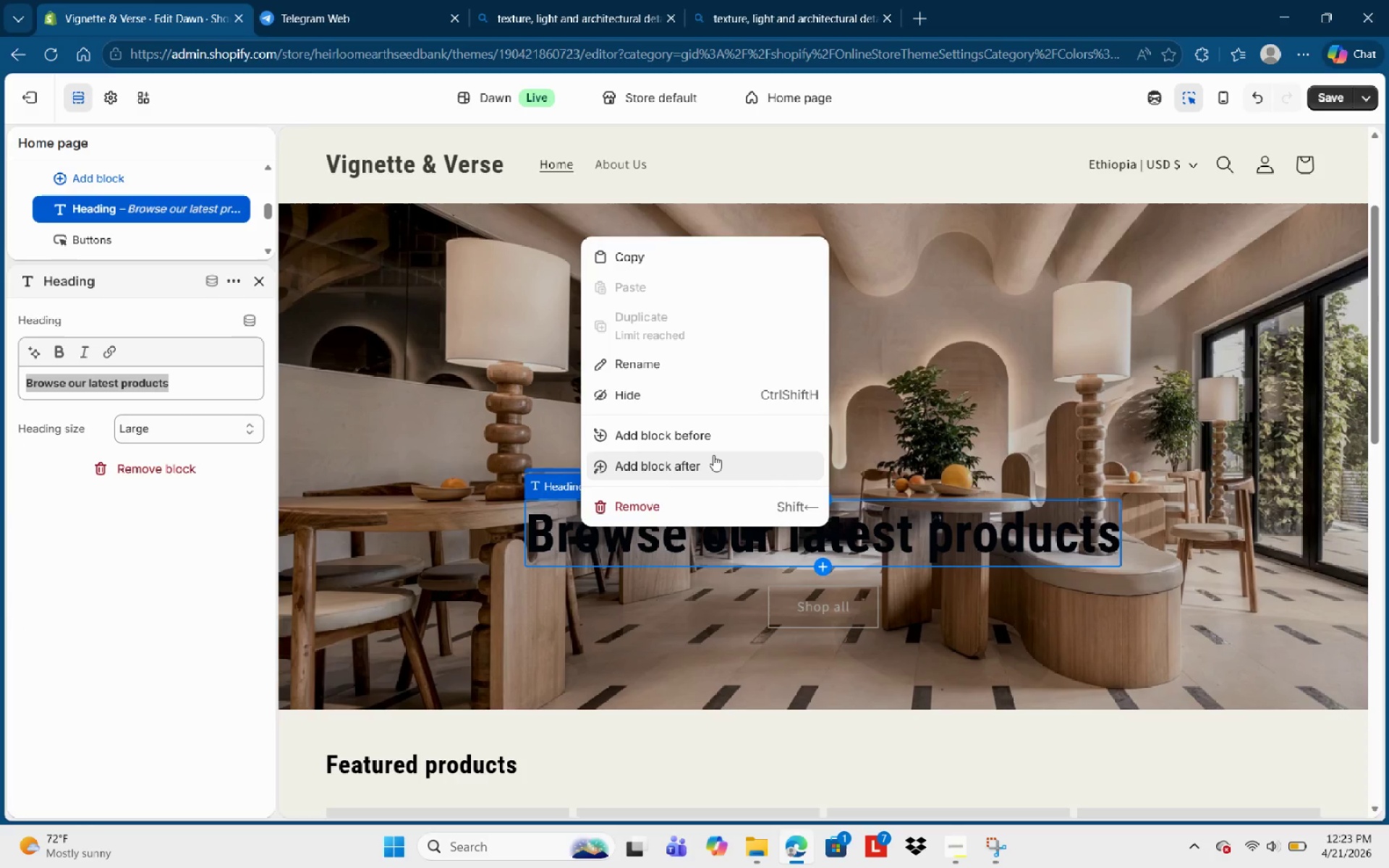 
wait(7.25)
 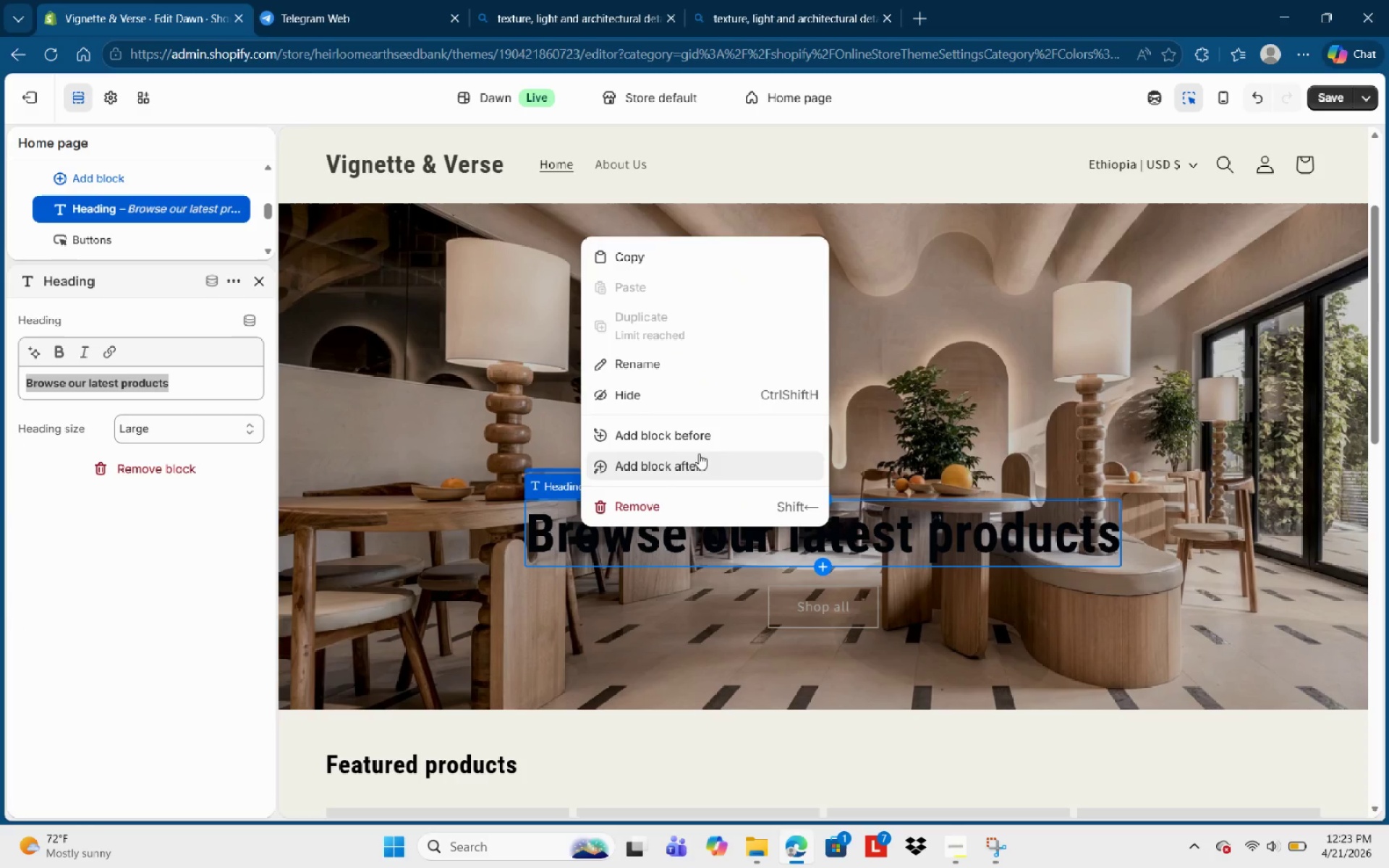 
left_click([545, 520])
 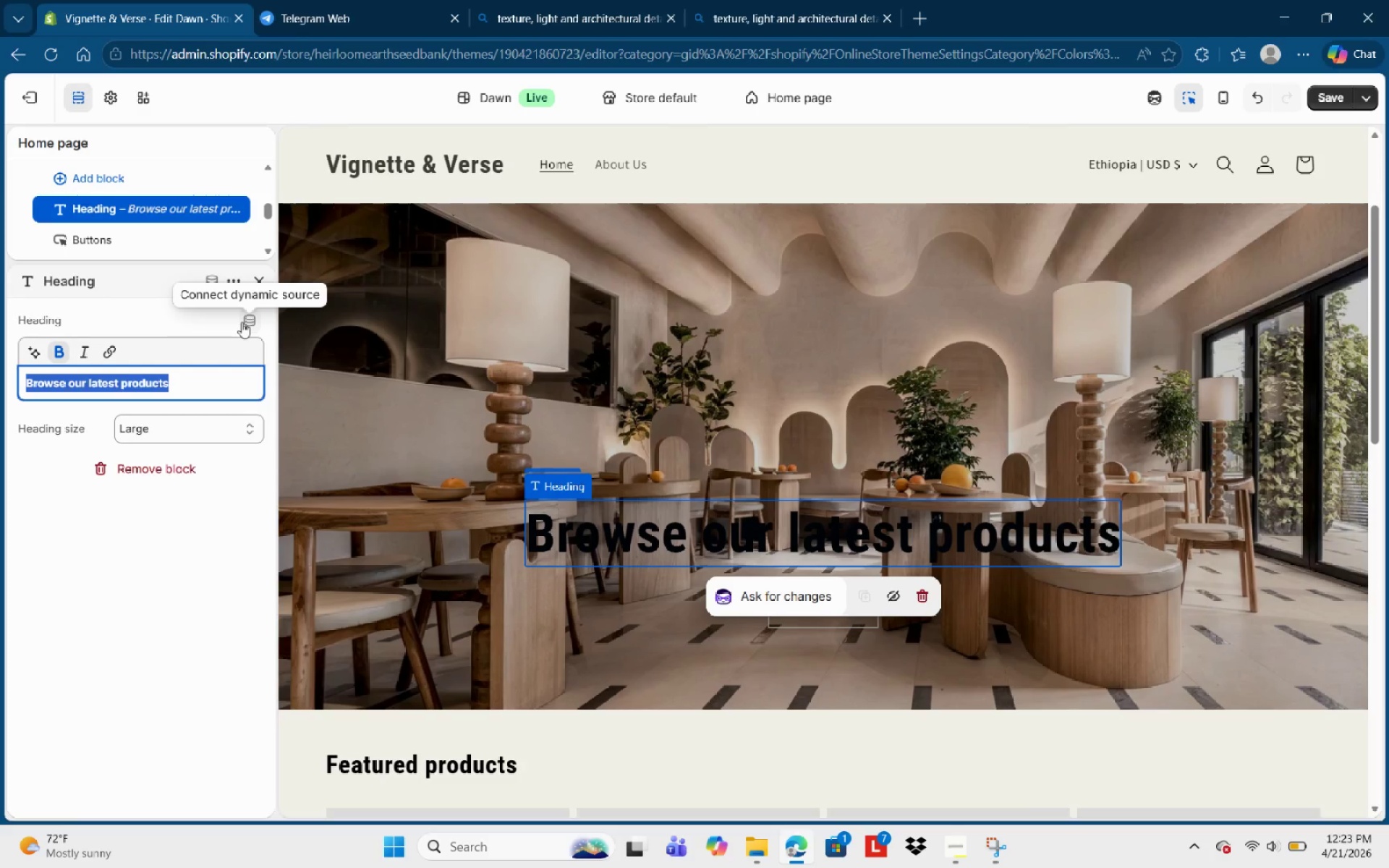 
left_click([245, 322])
 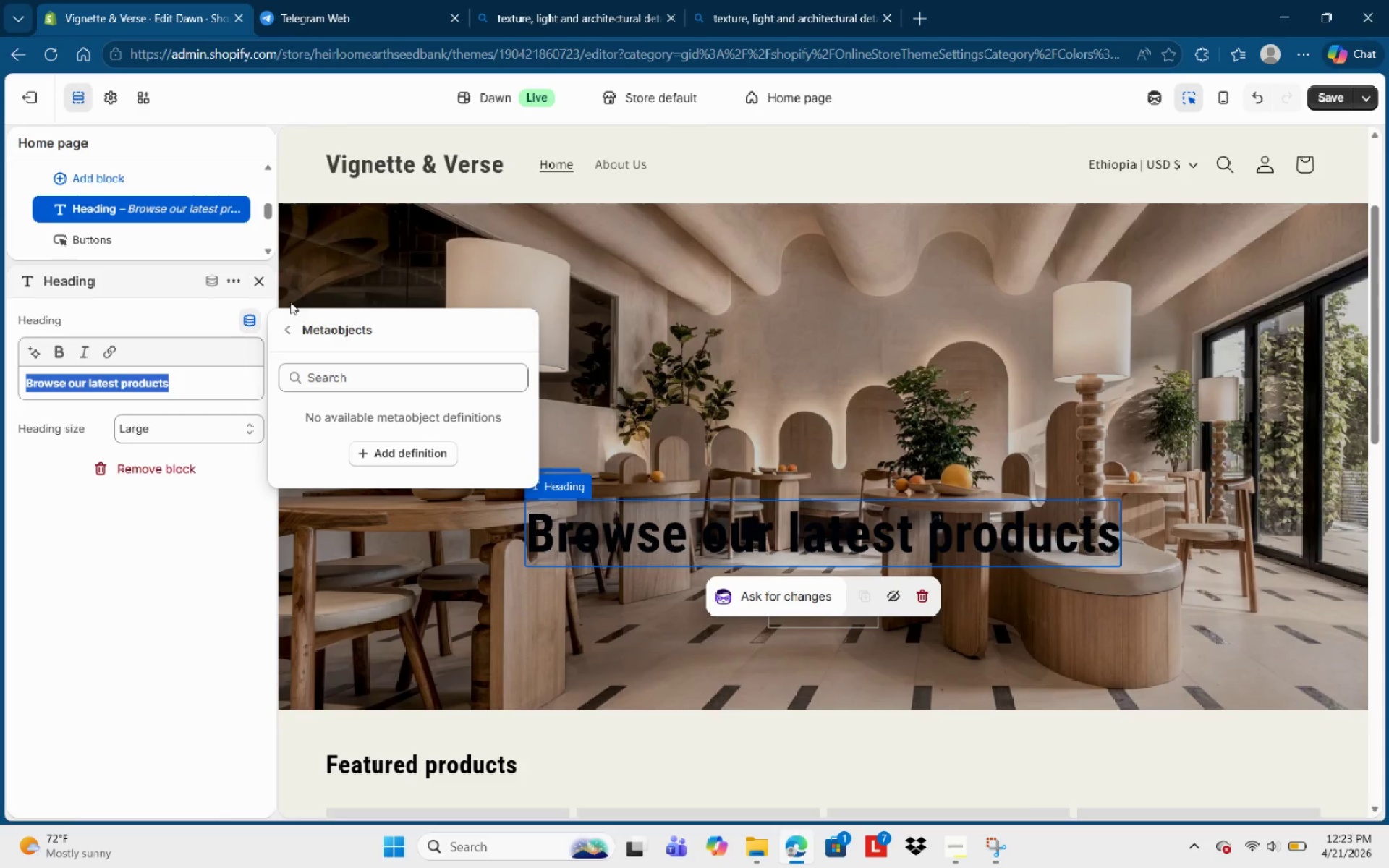 
left_click([237, 288])
 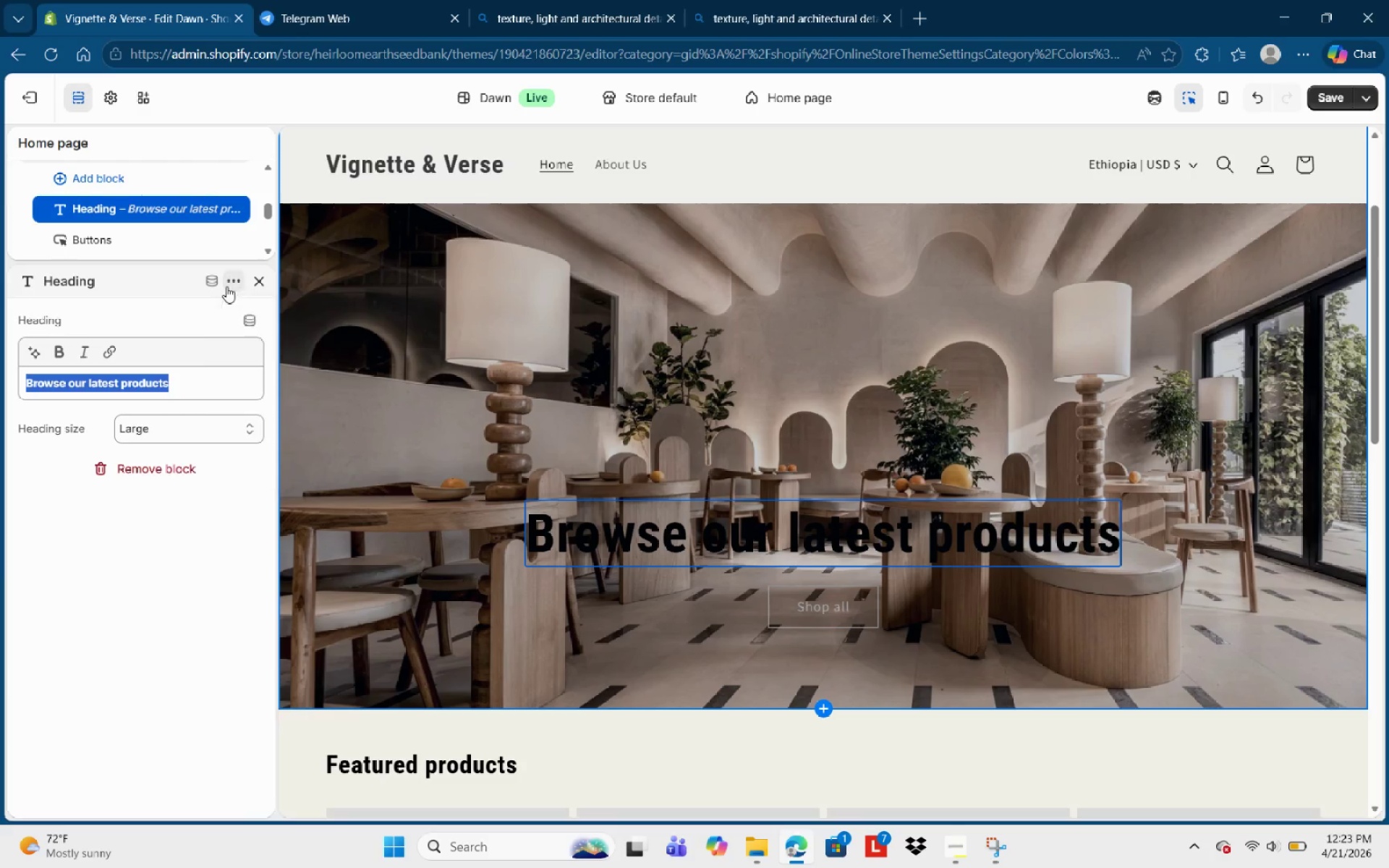 
double_click([207, 286])
 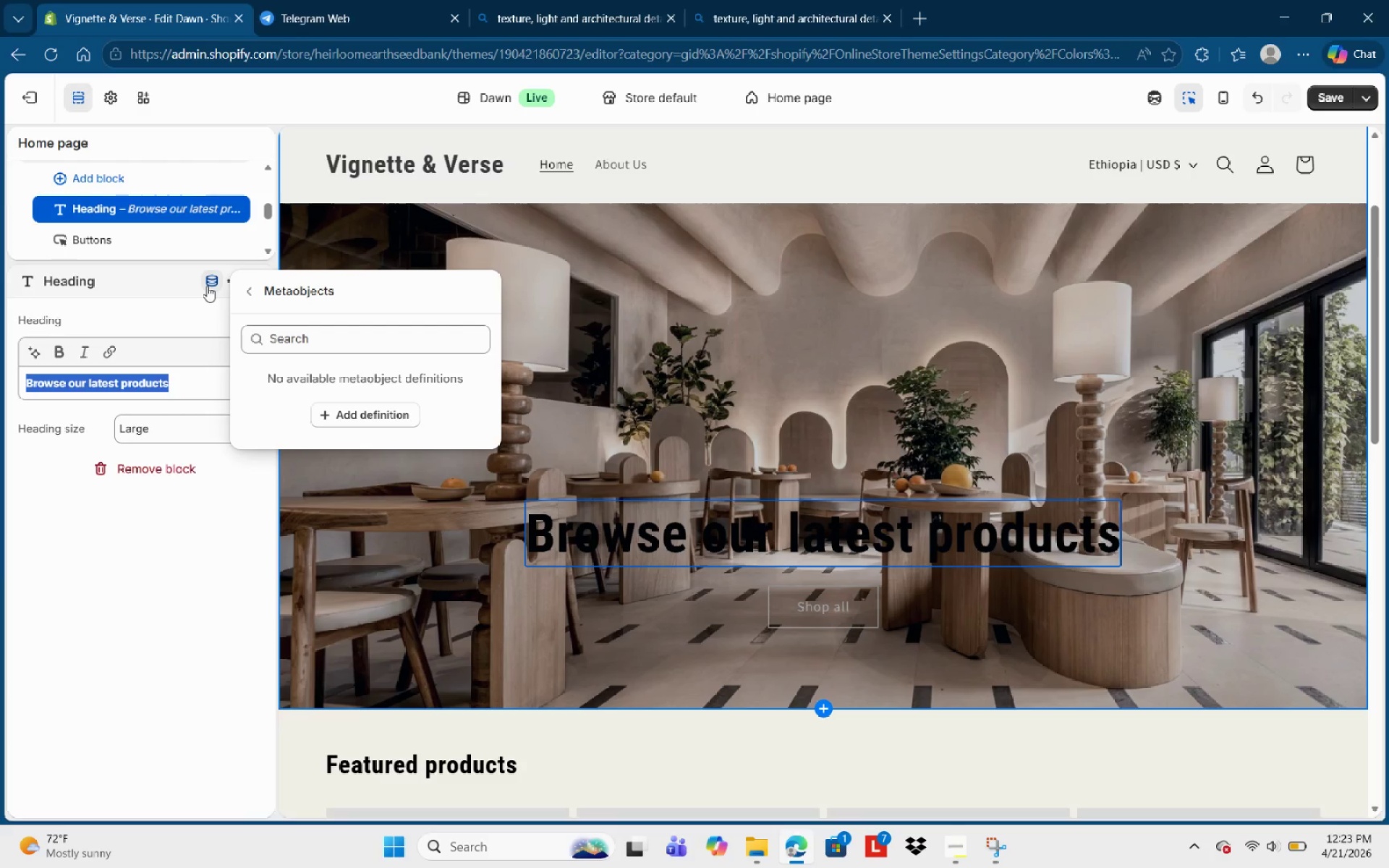 
left_click([207, 286])
 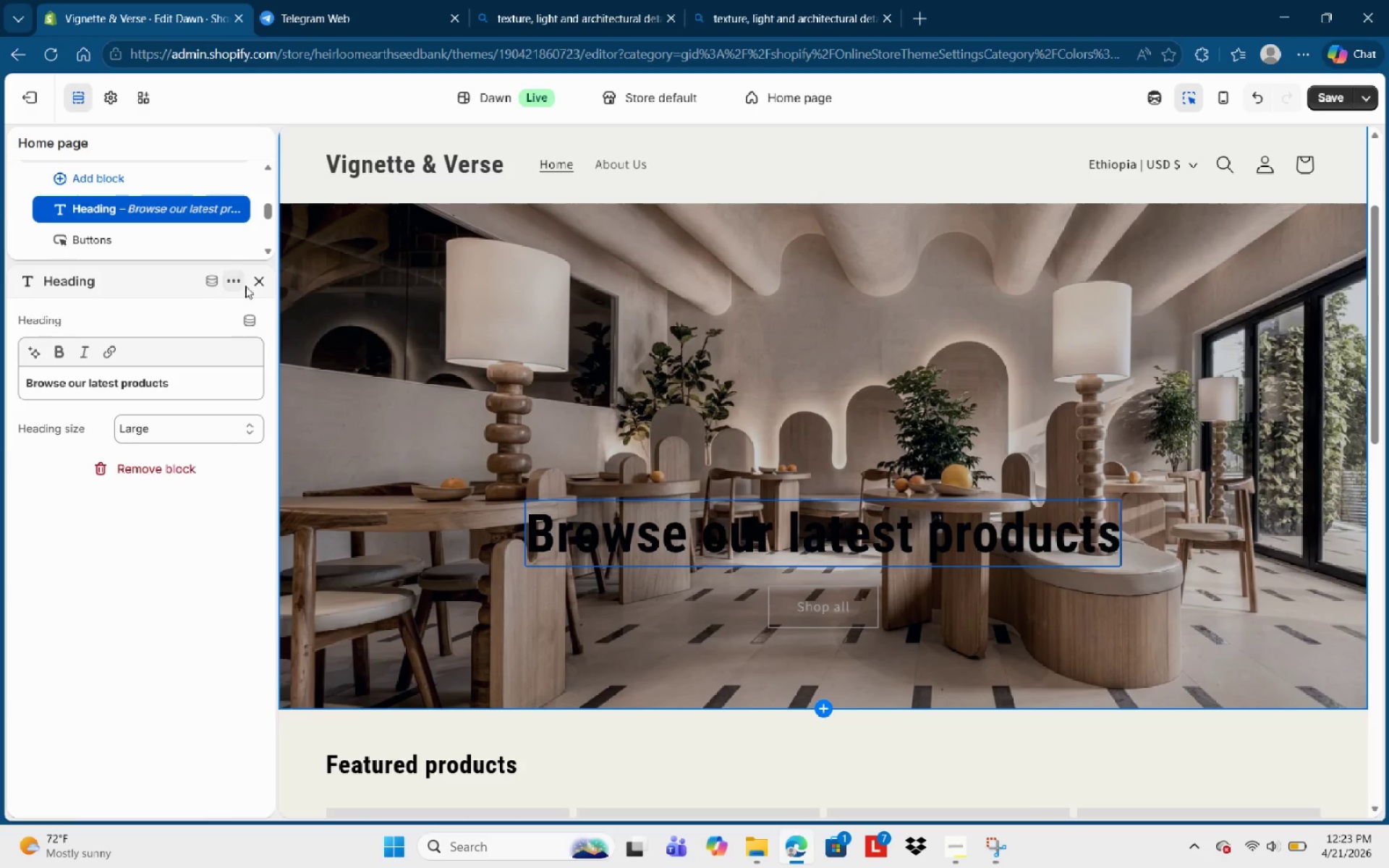 
left_click([253, 283])
 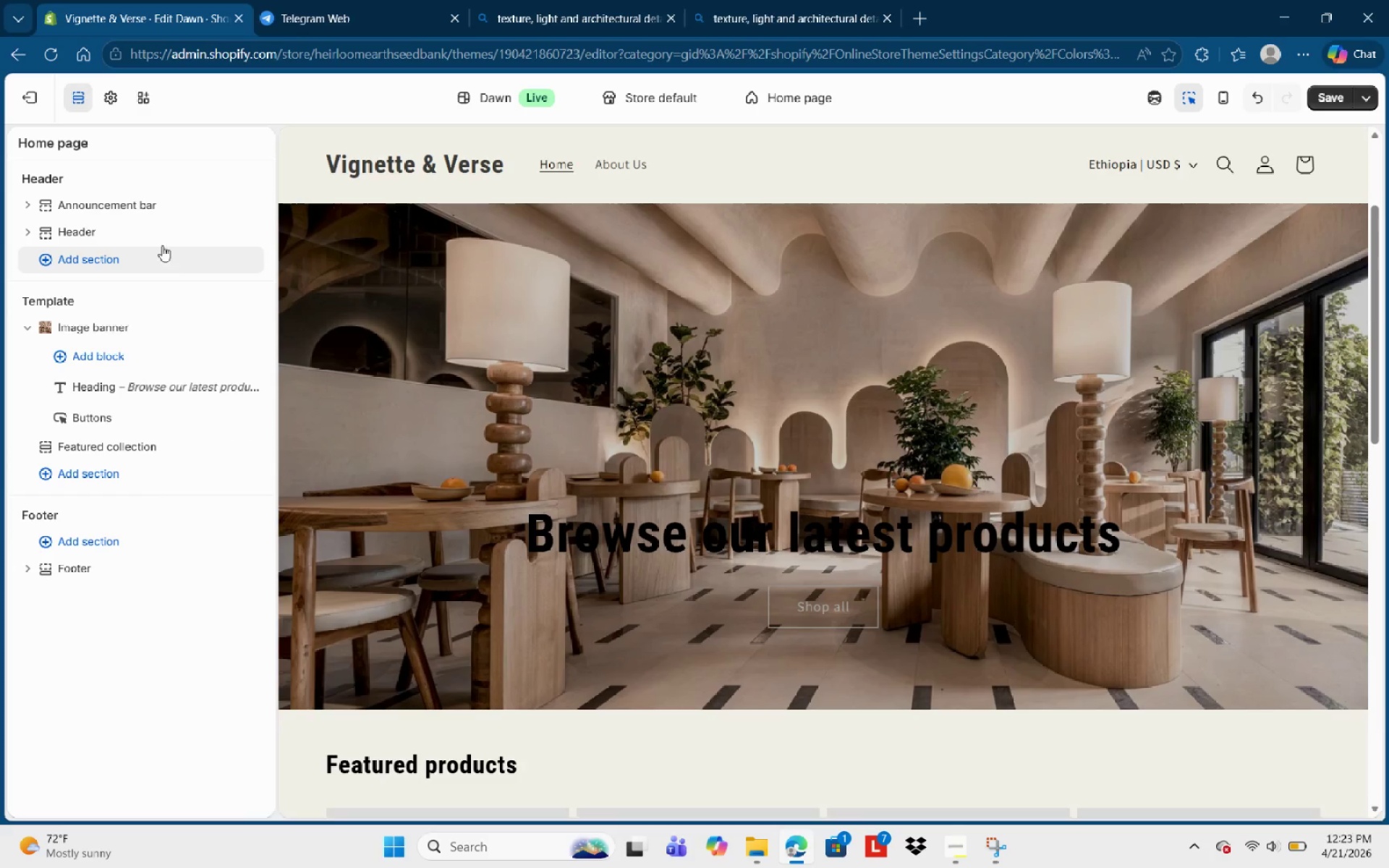 
left_click([162, 235])
 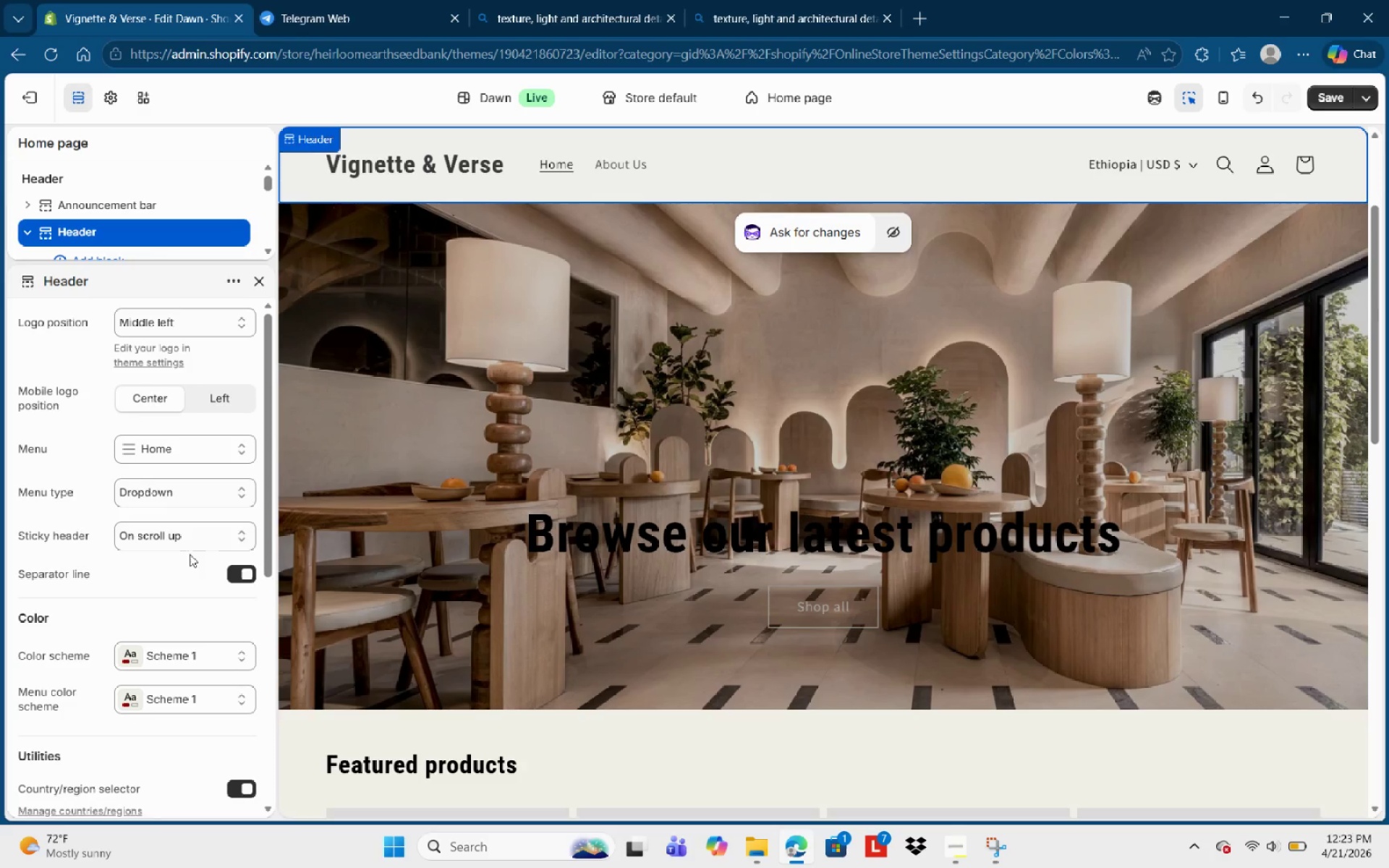 
left_click([170, 657])
 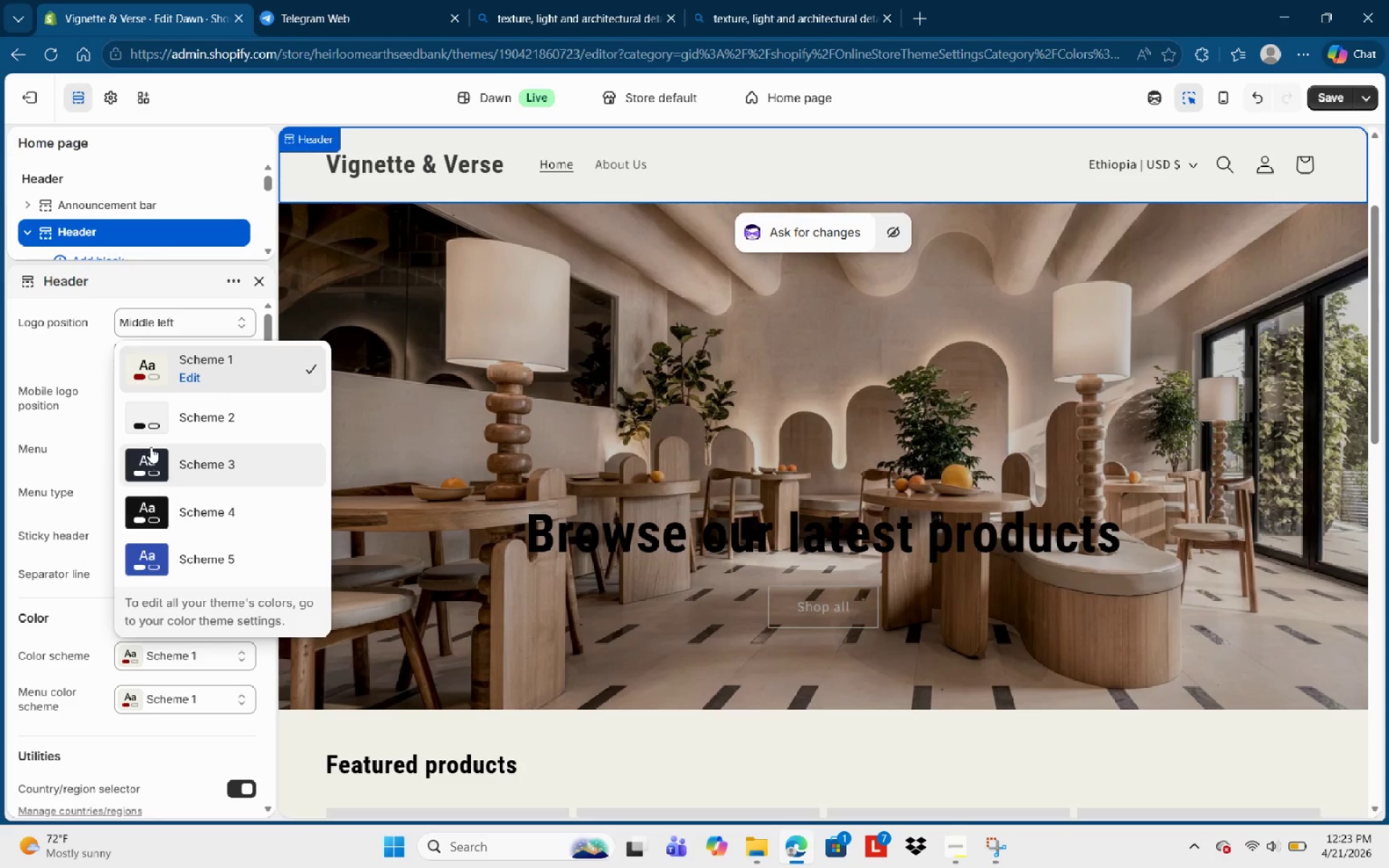 
left_click([129, 477])
 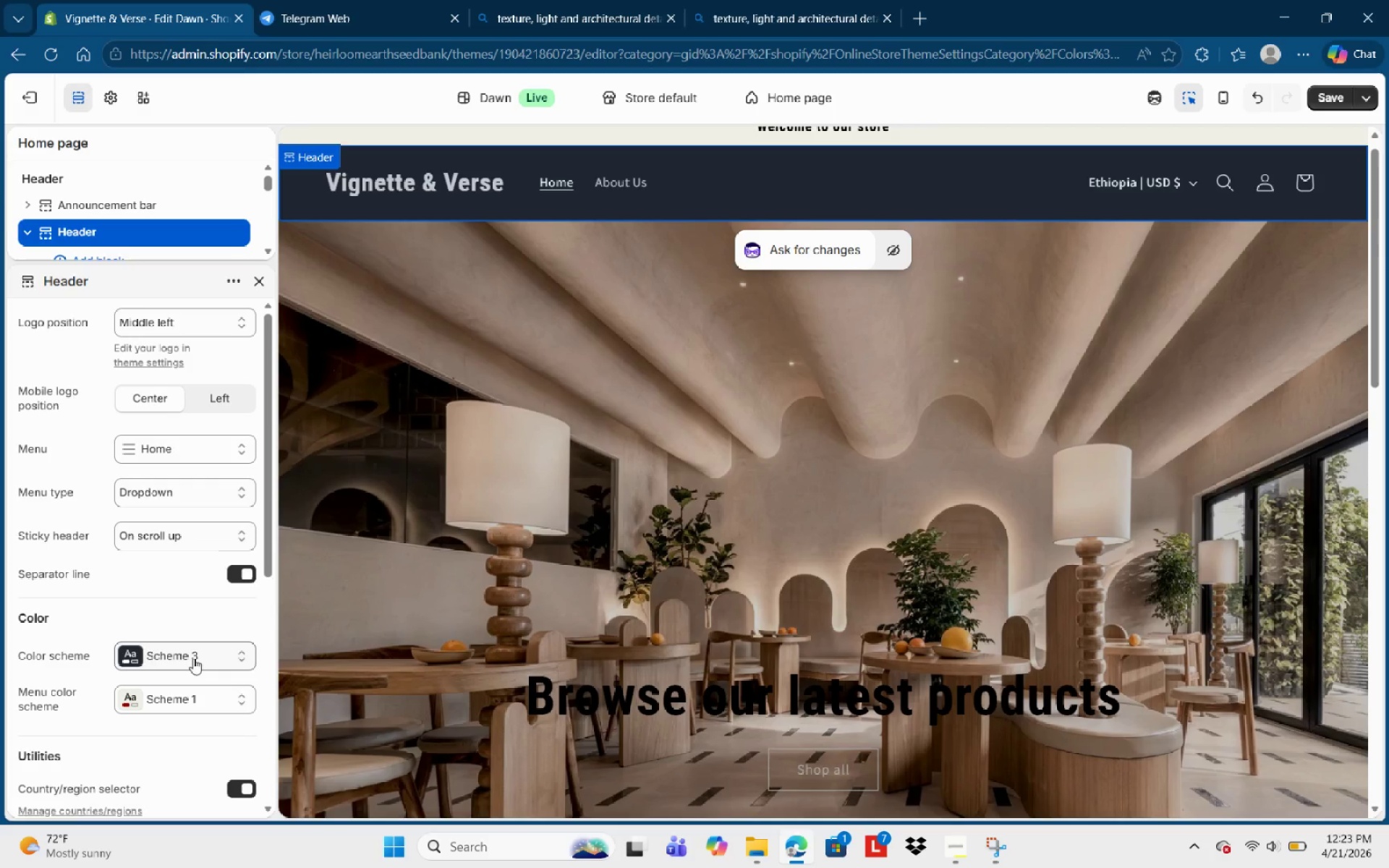 
left_click([188, 656])
 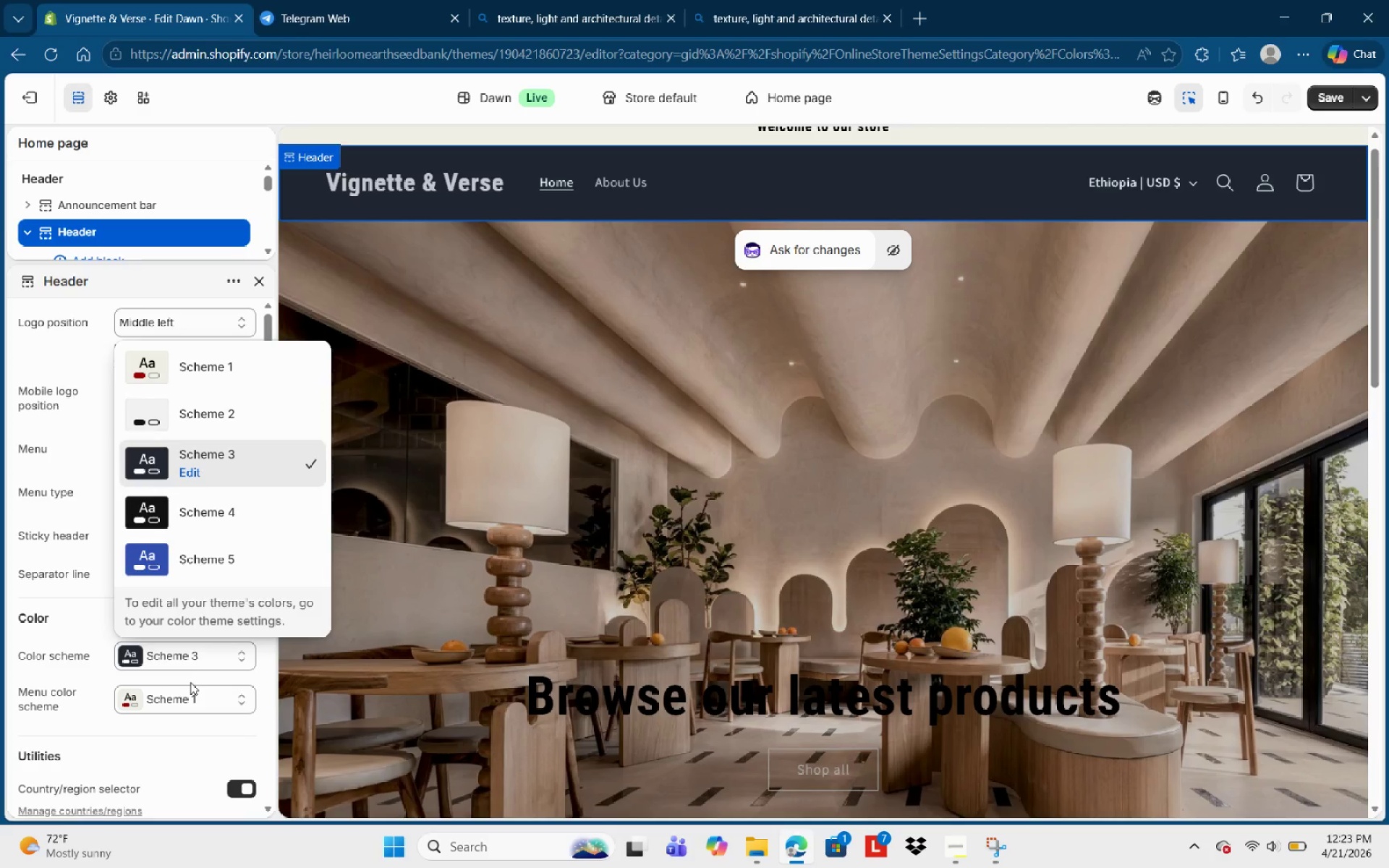 
left_click([176, 657])
 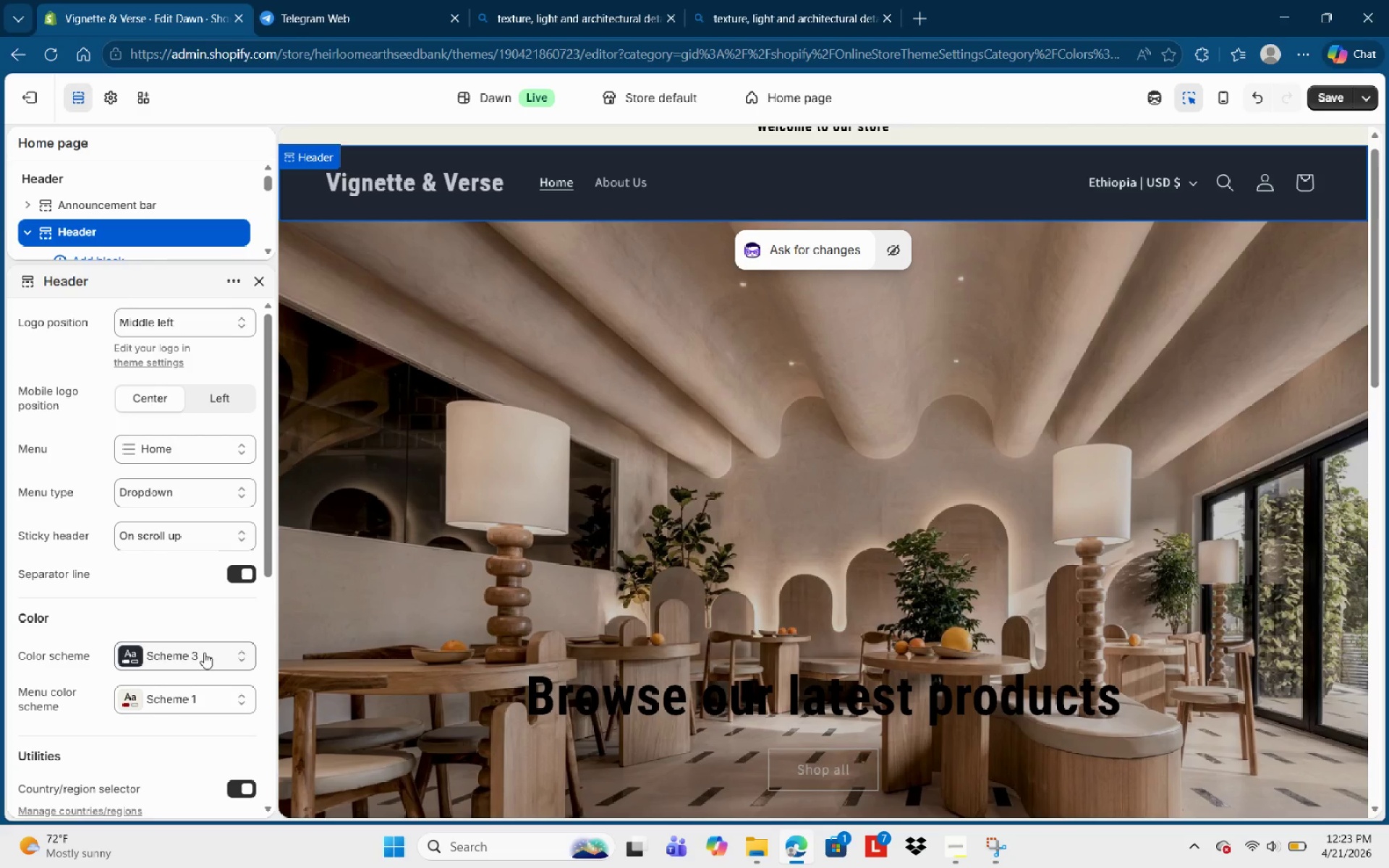 
scroll: coordinate [205, 652], scroll_direction: down, amount: 1.0
 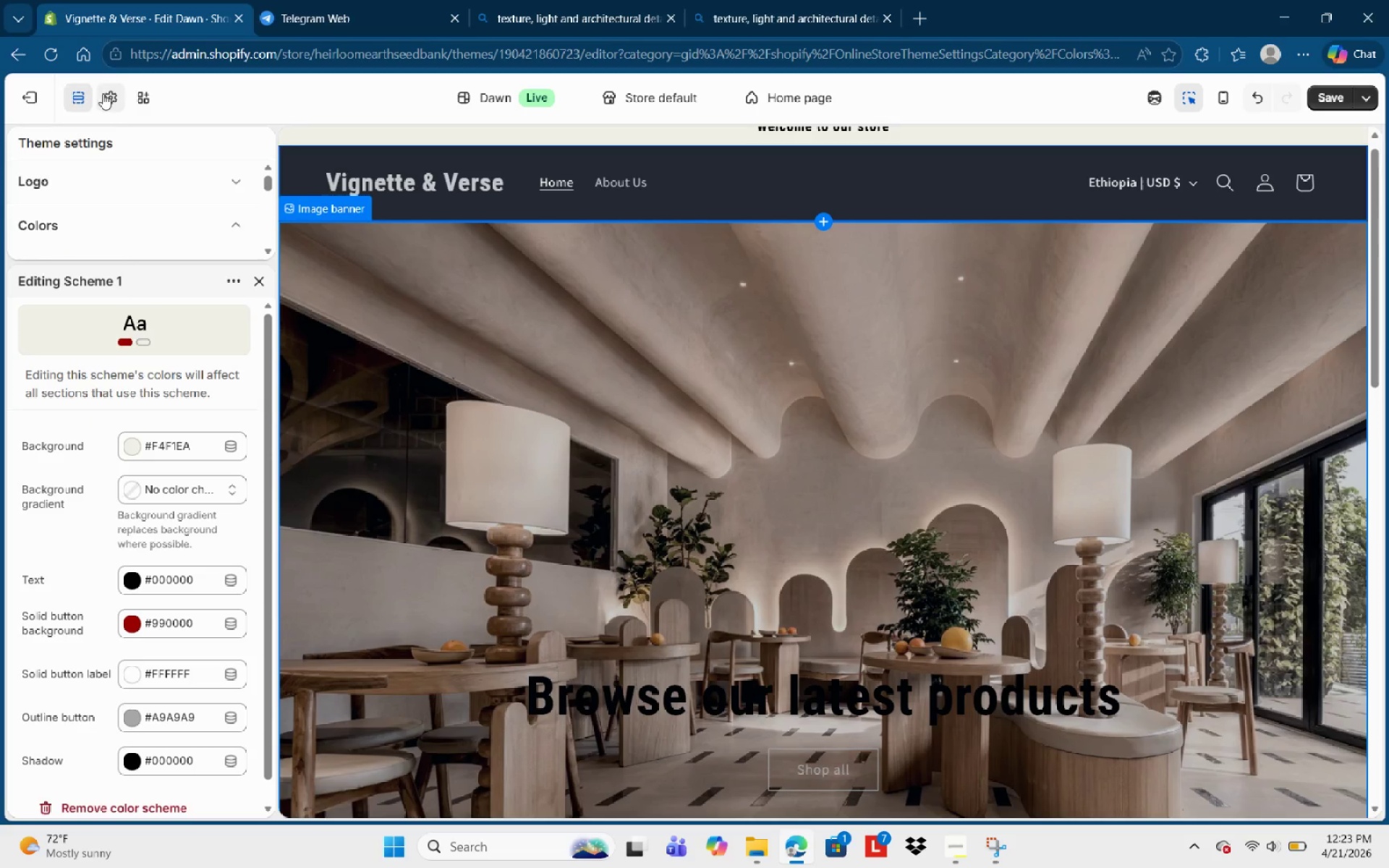 
wait(5.77)
 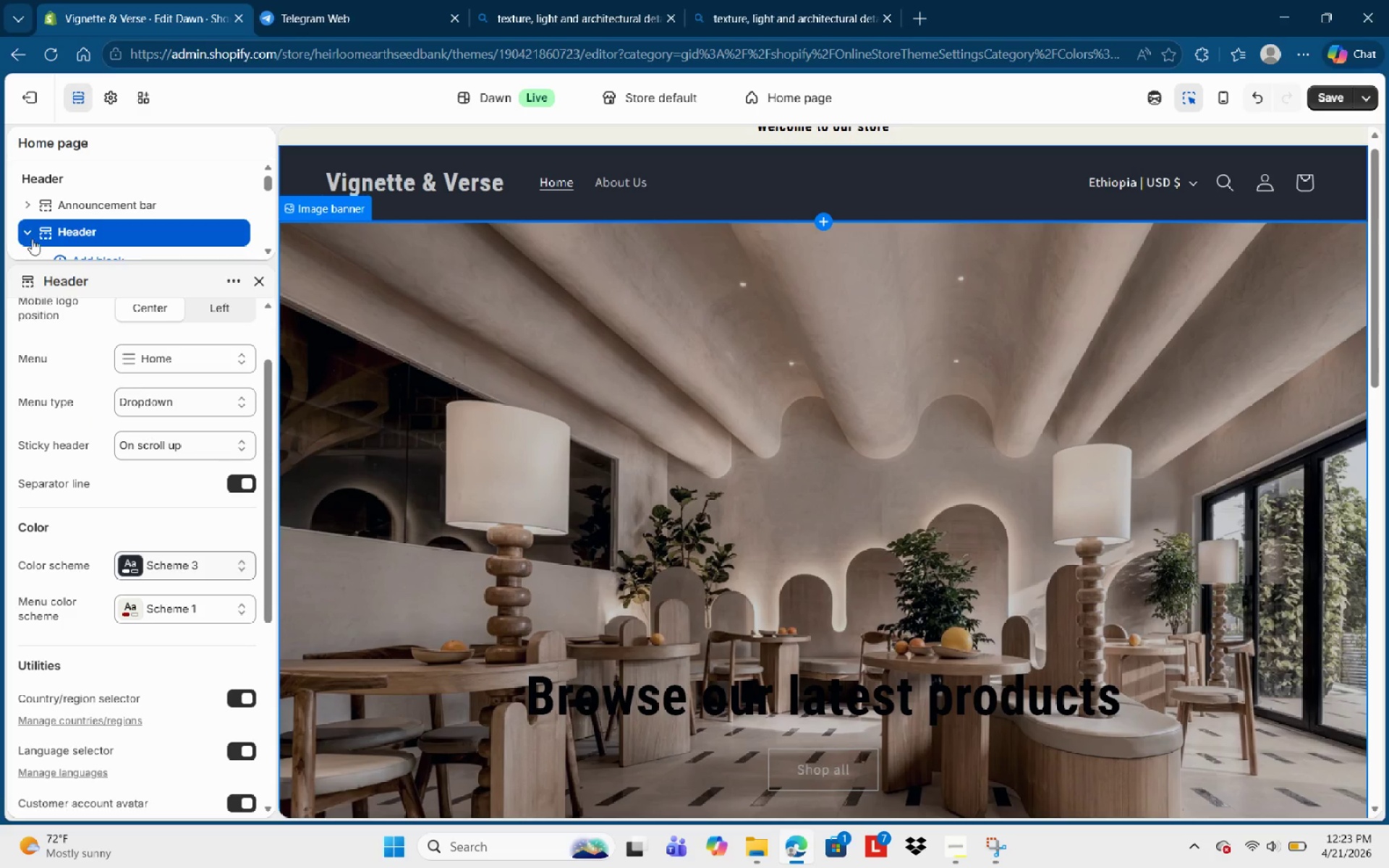 
left_click([263, 284])
 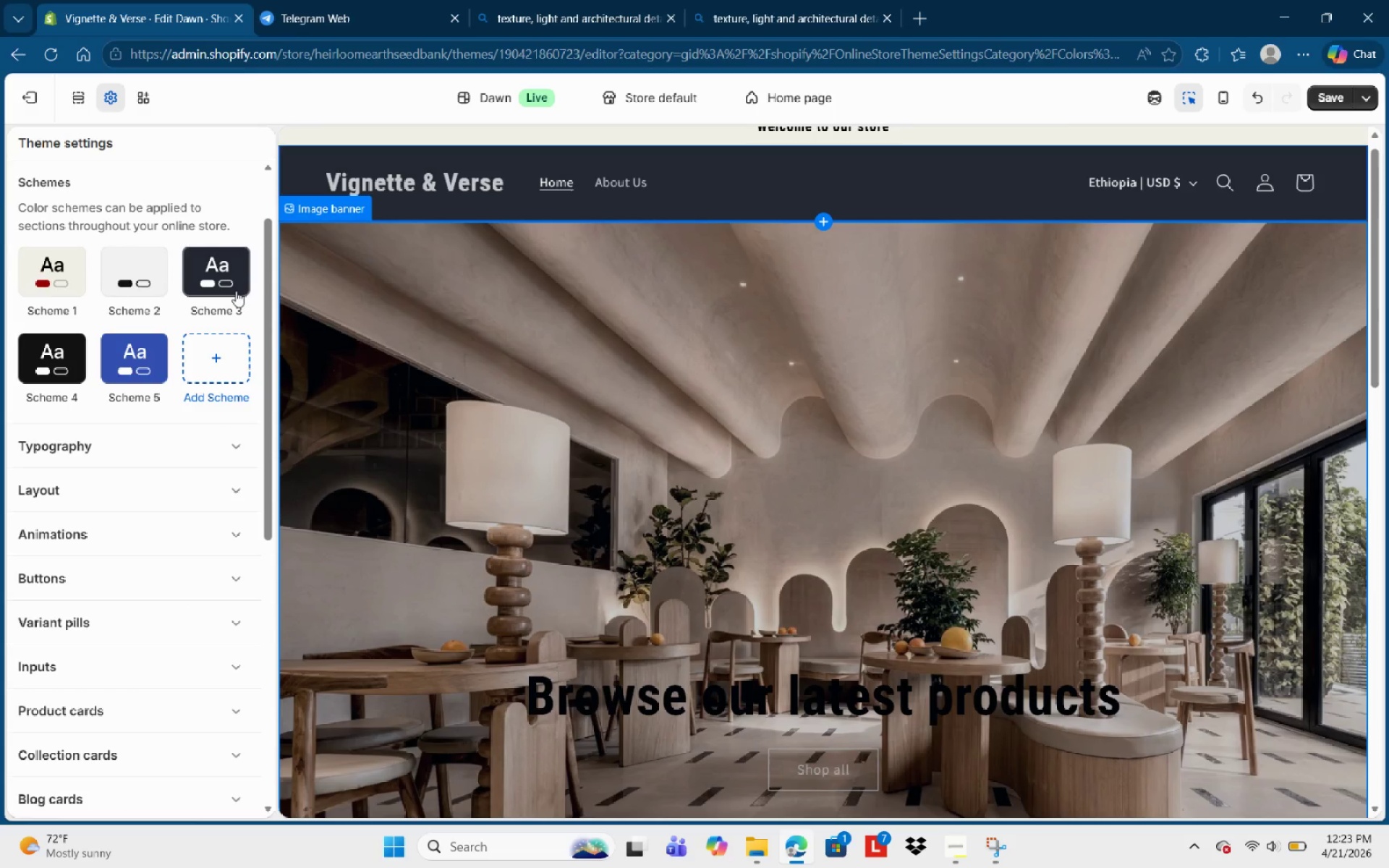 
left_click([233, 291])
 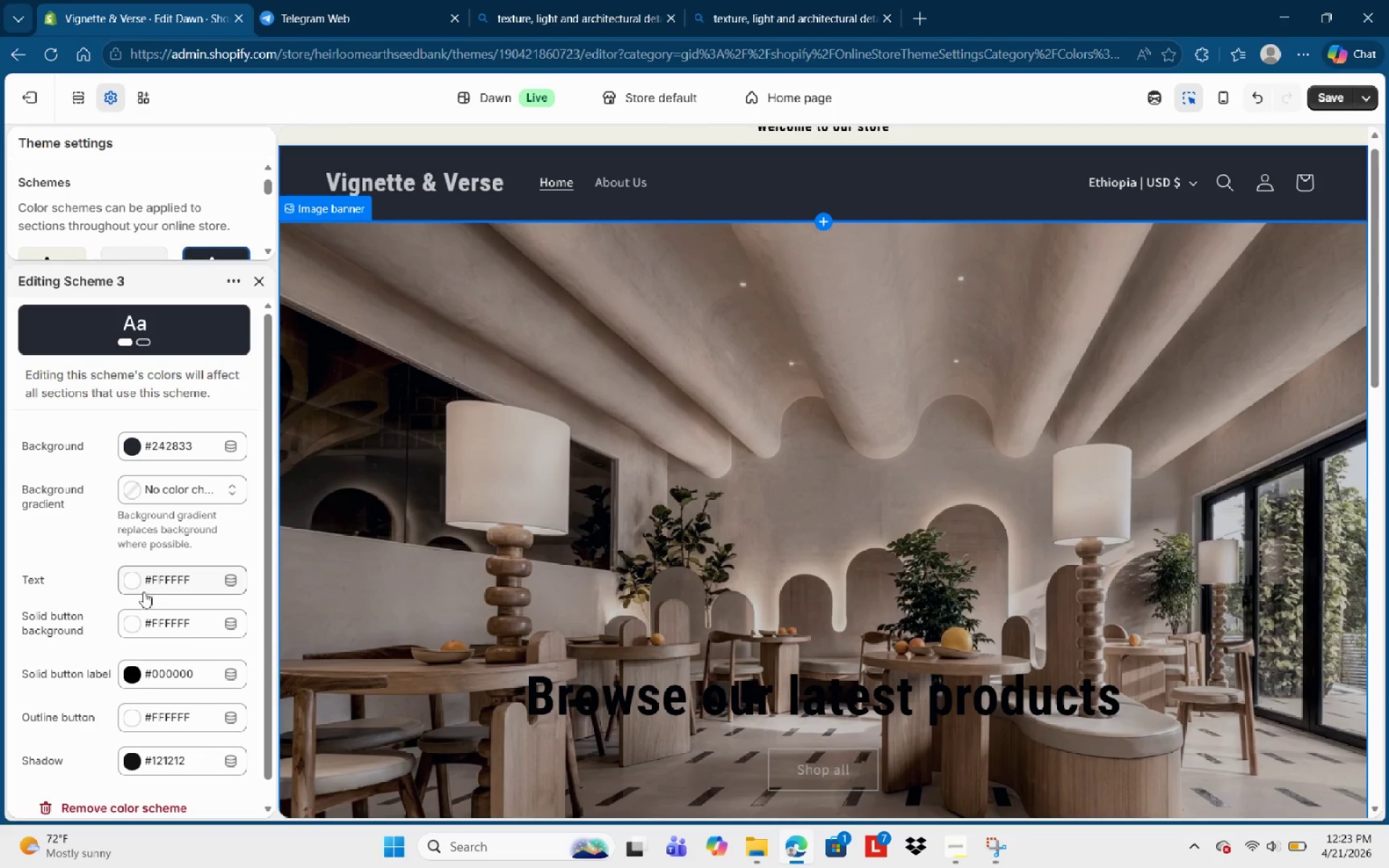 
left_click([133, 580])
 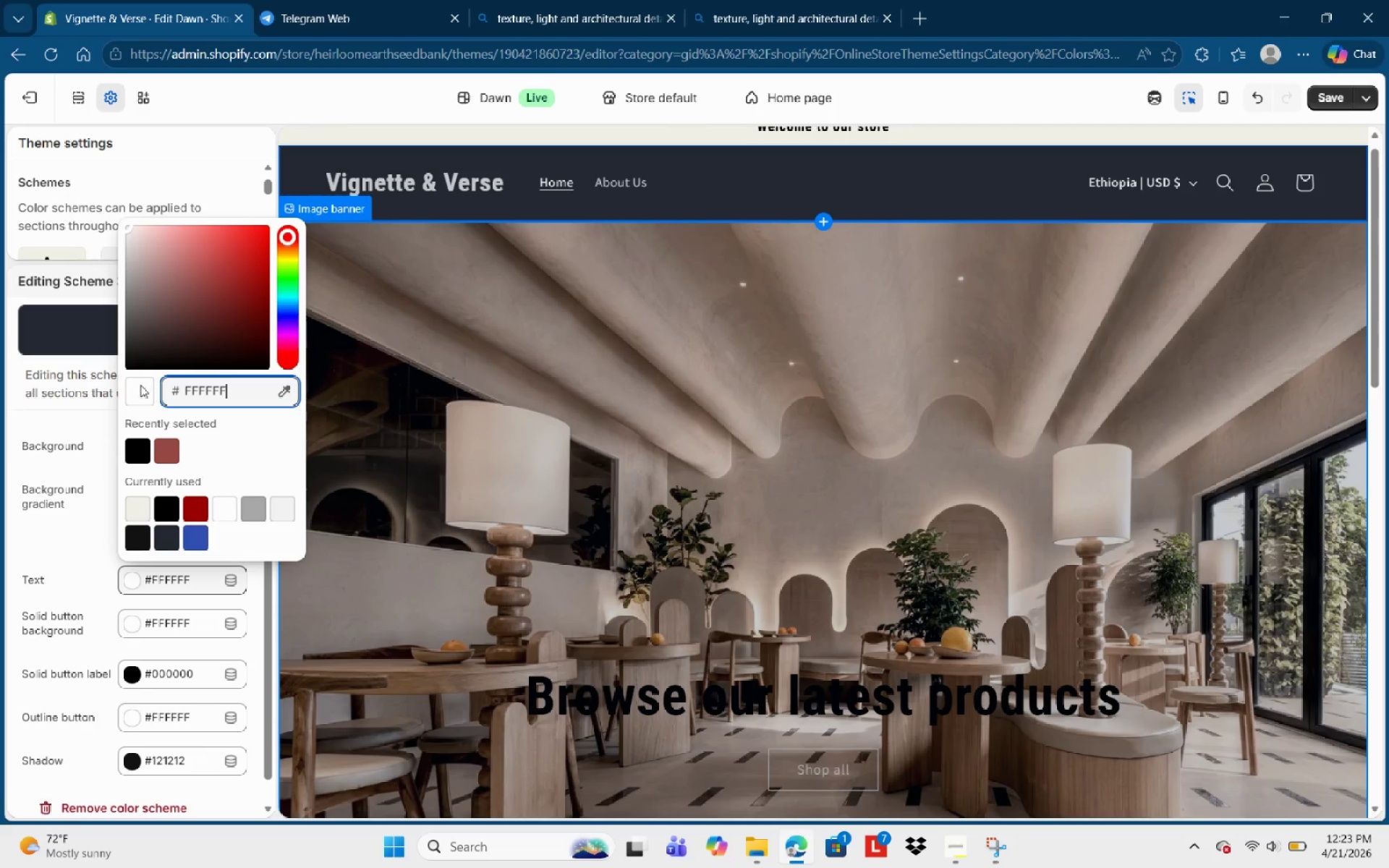 
left_click_drag(start_coordinate=[151, 289], to_coordinate=[77, 197])
 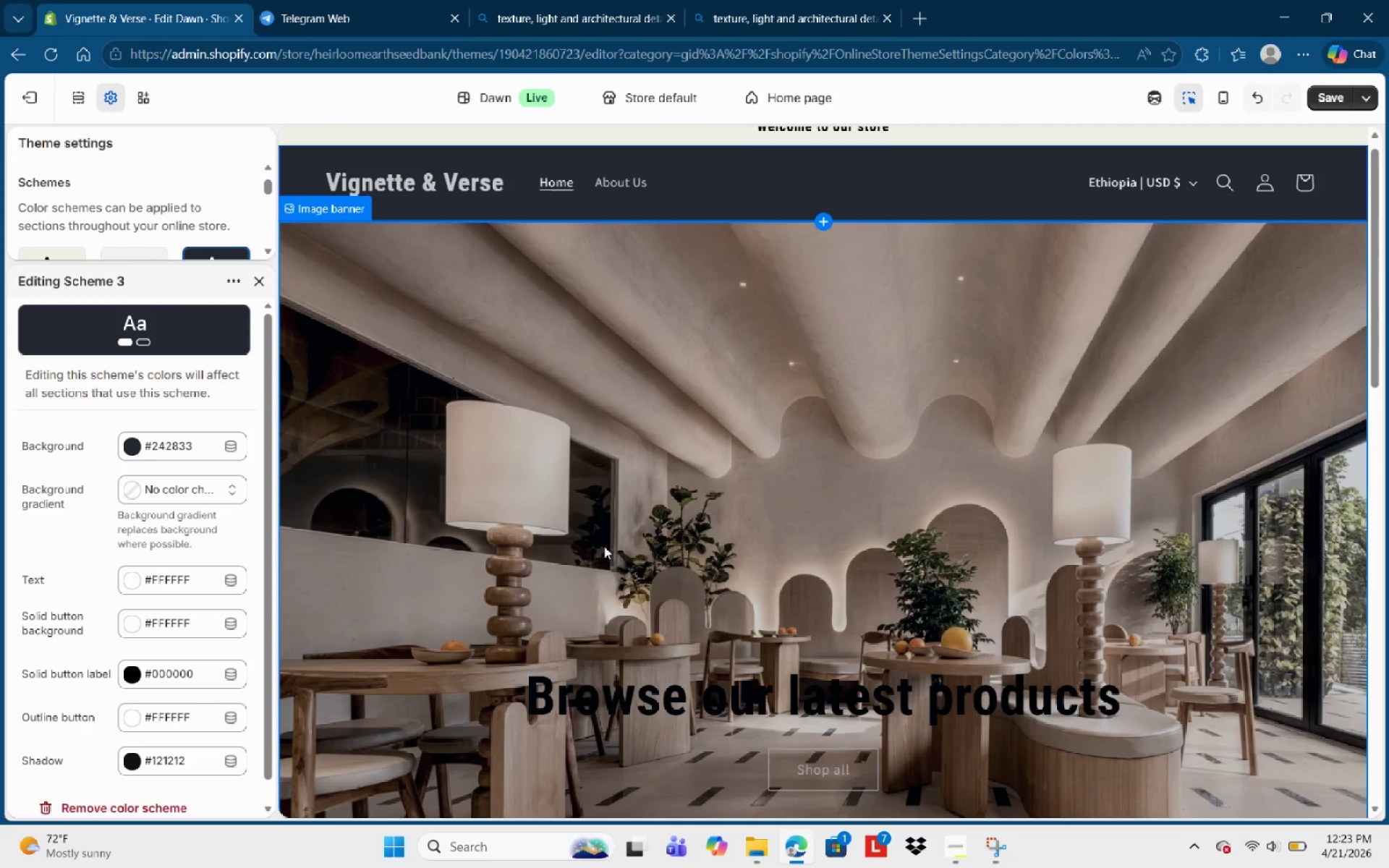 
left_click([619, 609])
 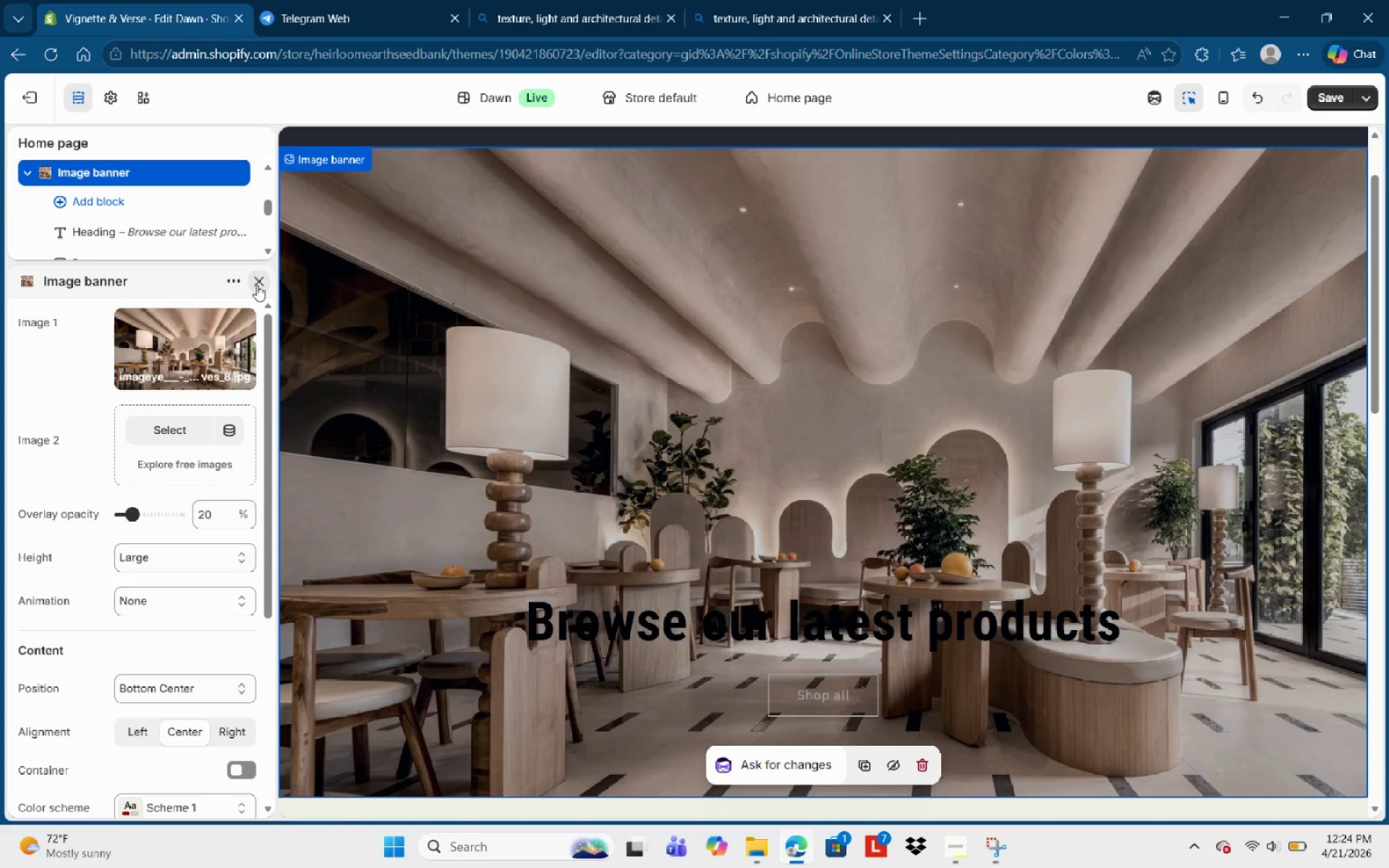 
left_click([258, 285])
 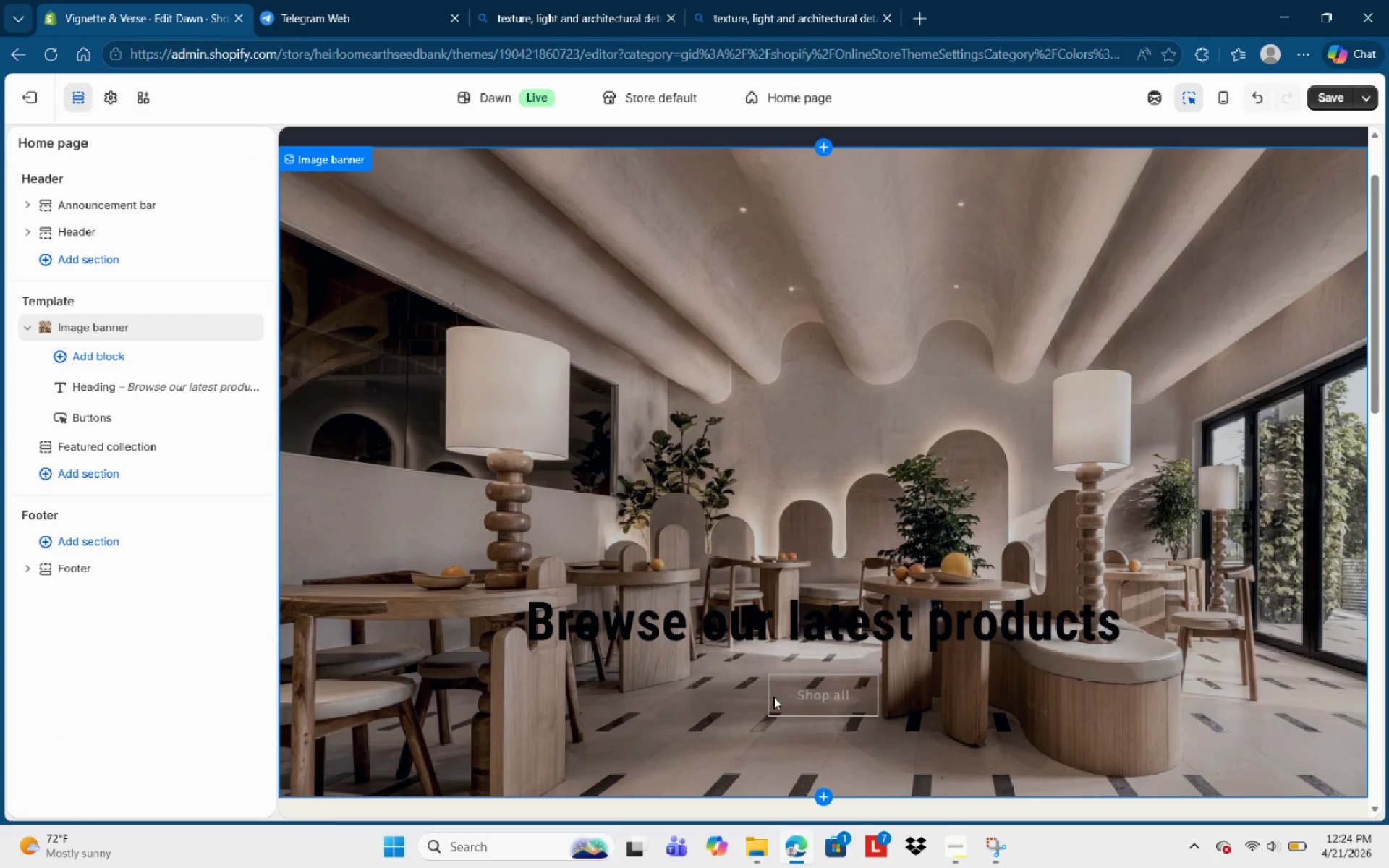 
left_click([601, 617])
 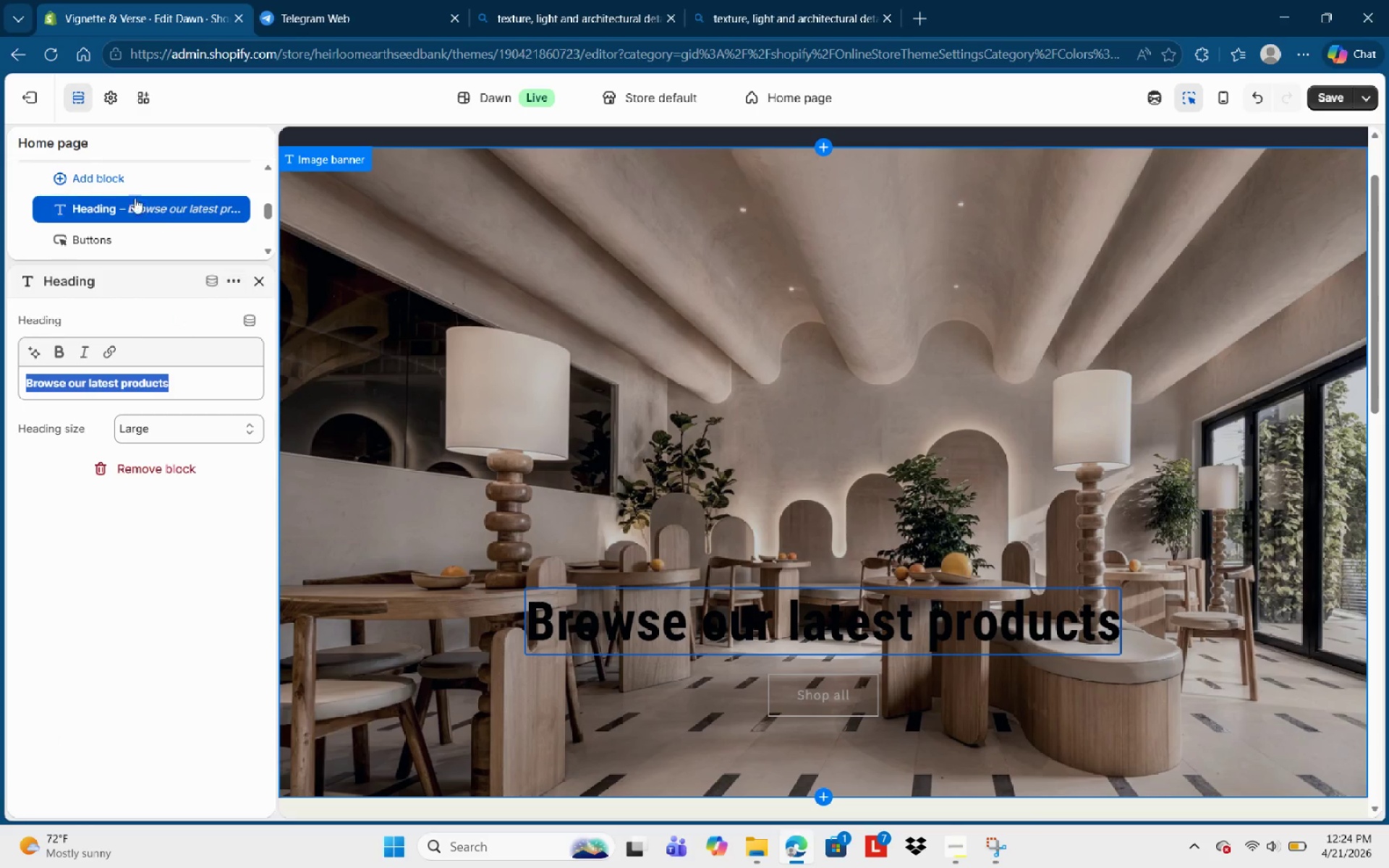 
left_click([80, 96])
 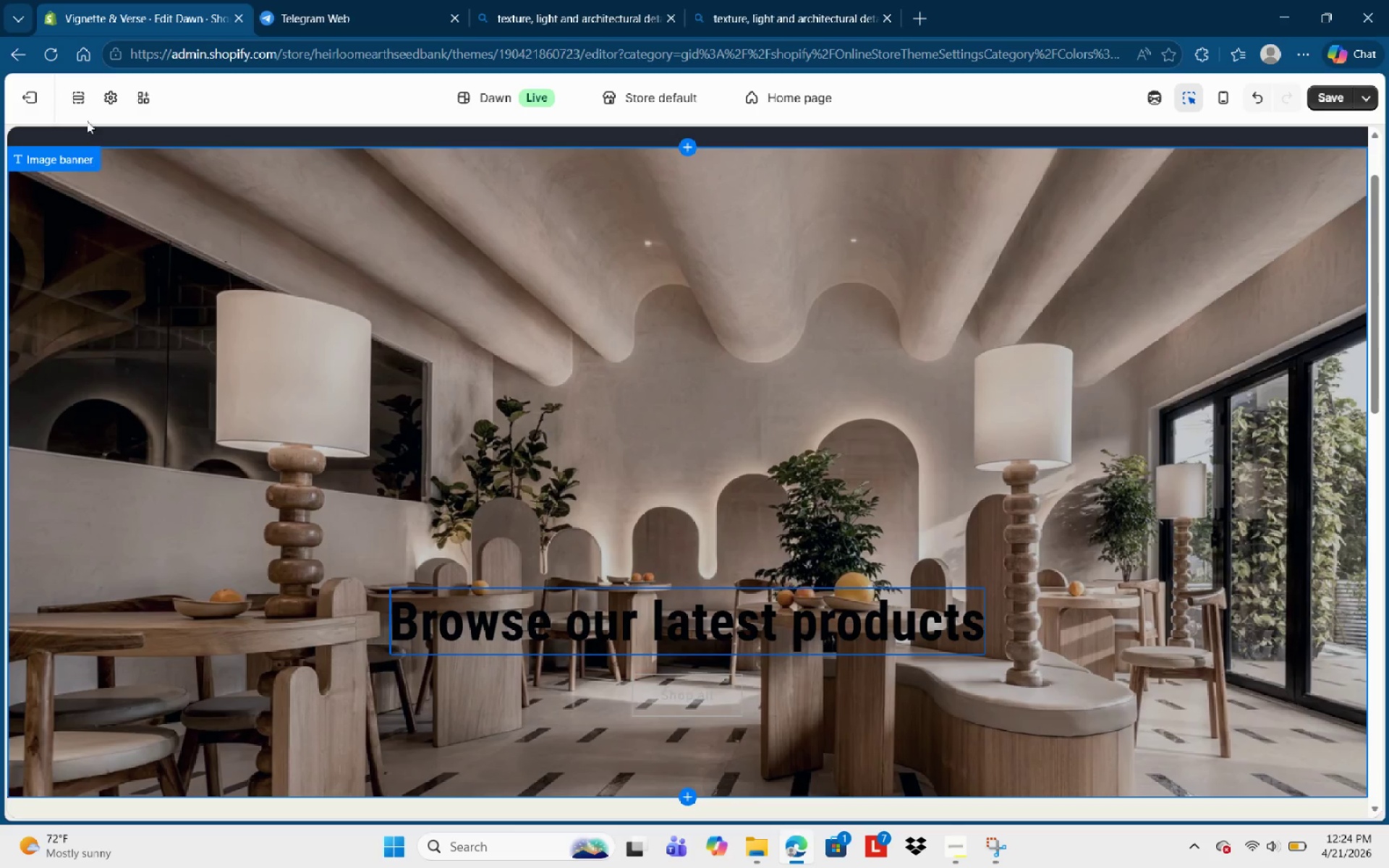 
left_click([83, 102])
 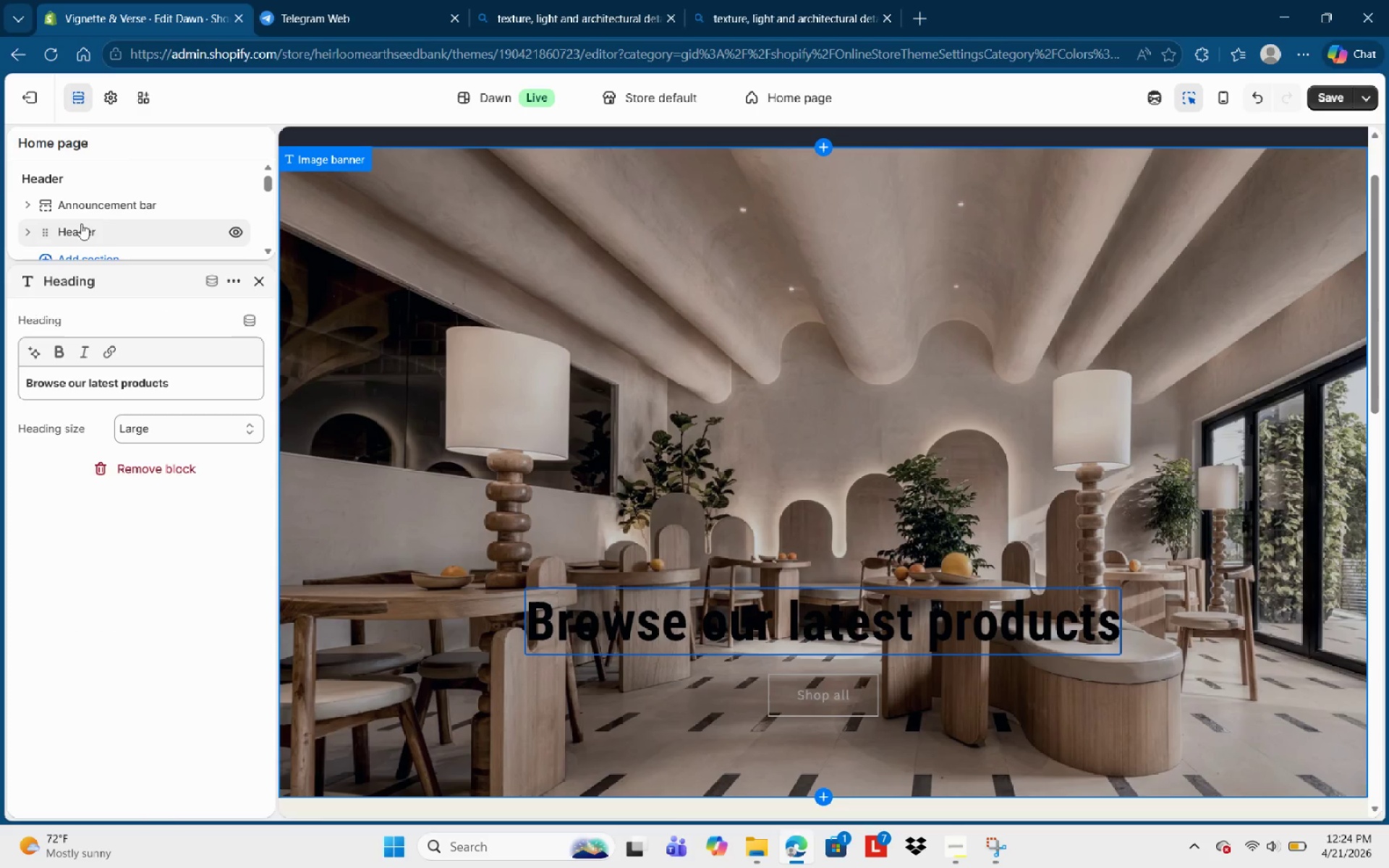 
left_click([81, 224])
 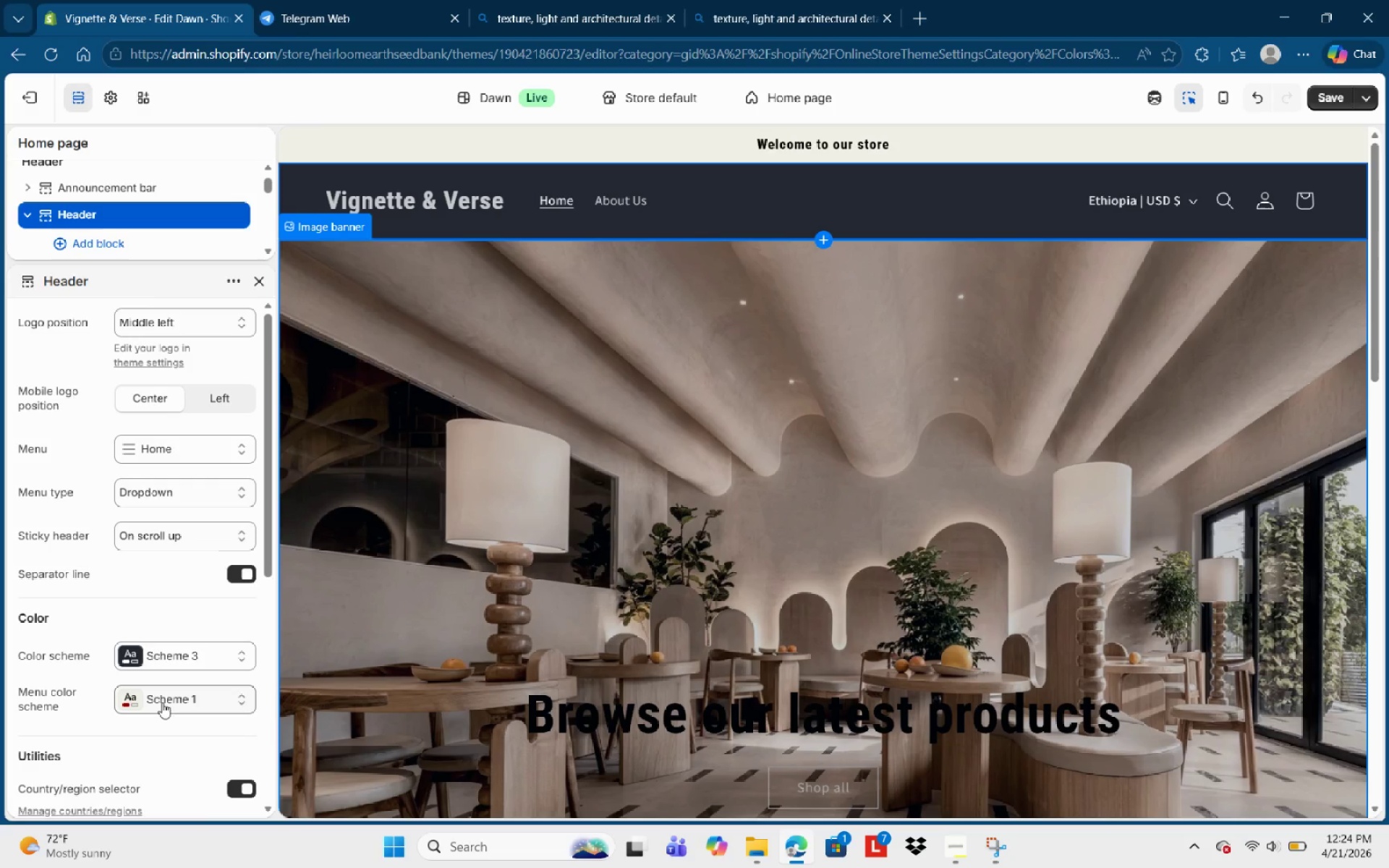 
left_click([170, 652])
 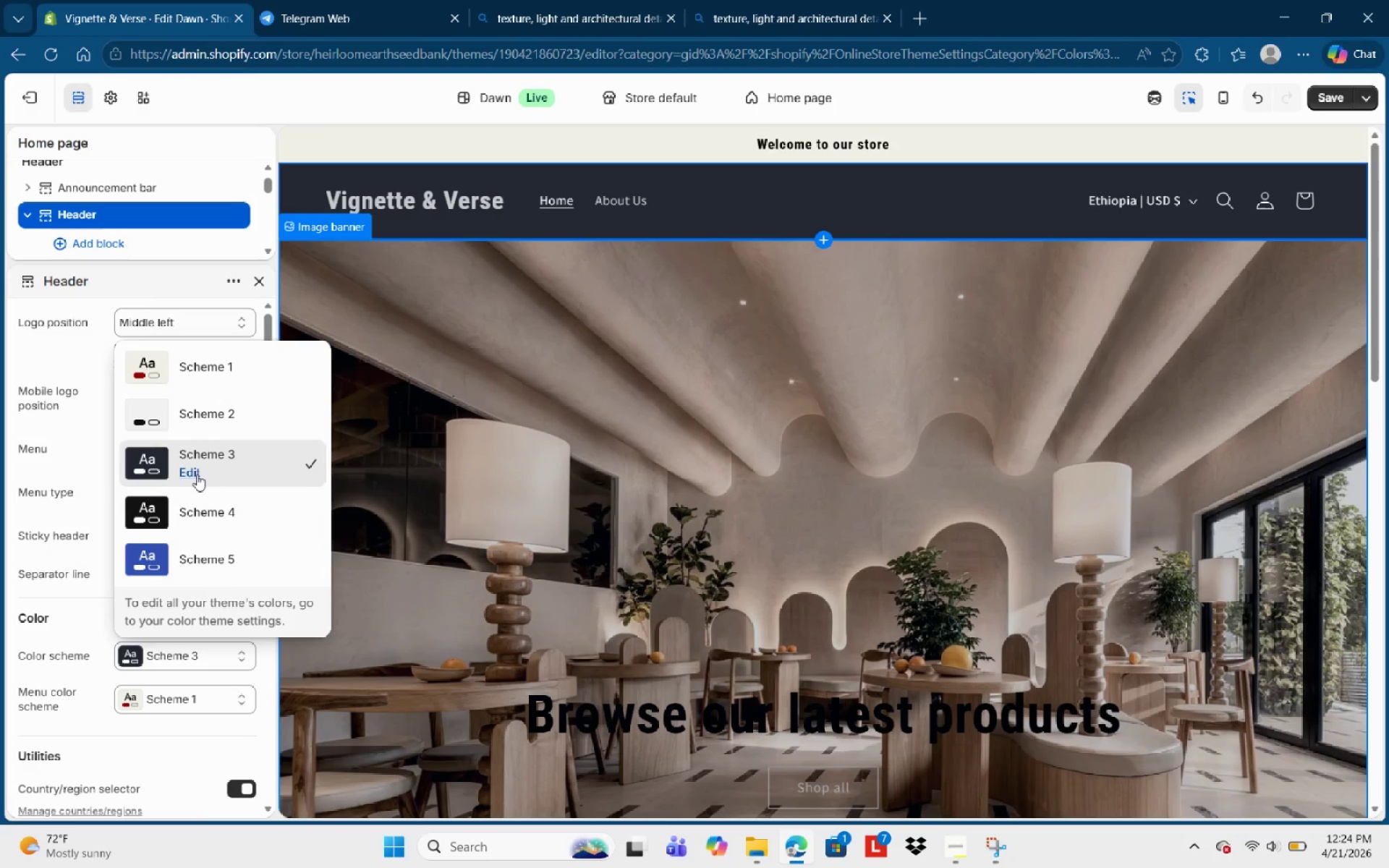 
left_click([172, 471])
 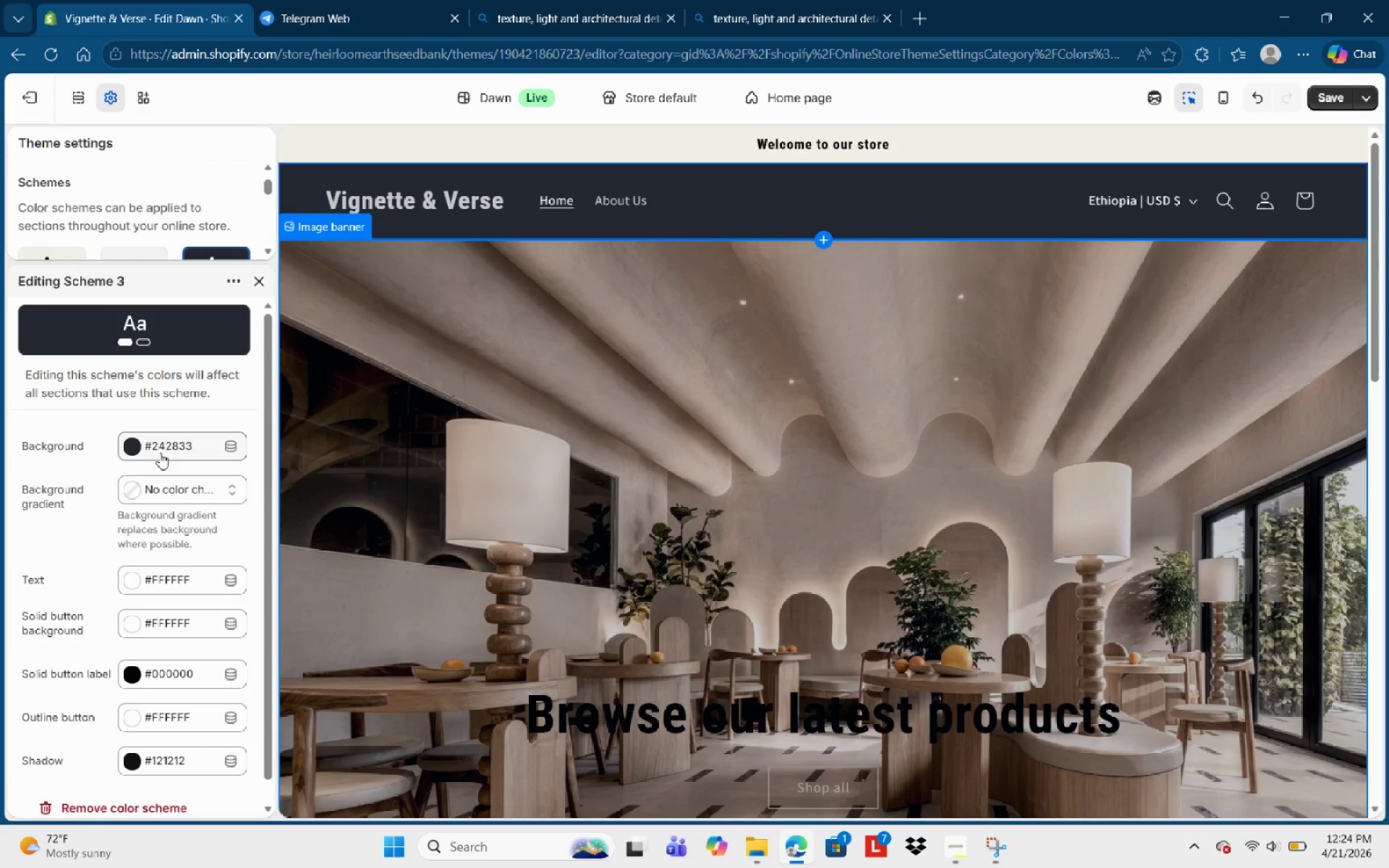 
scroll: coordinate [161, 612], scroll_direction: down, amount: 2.0
 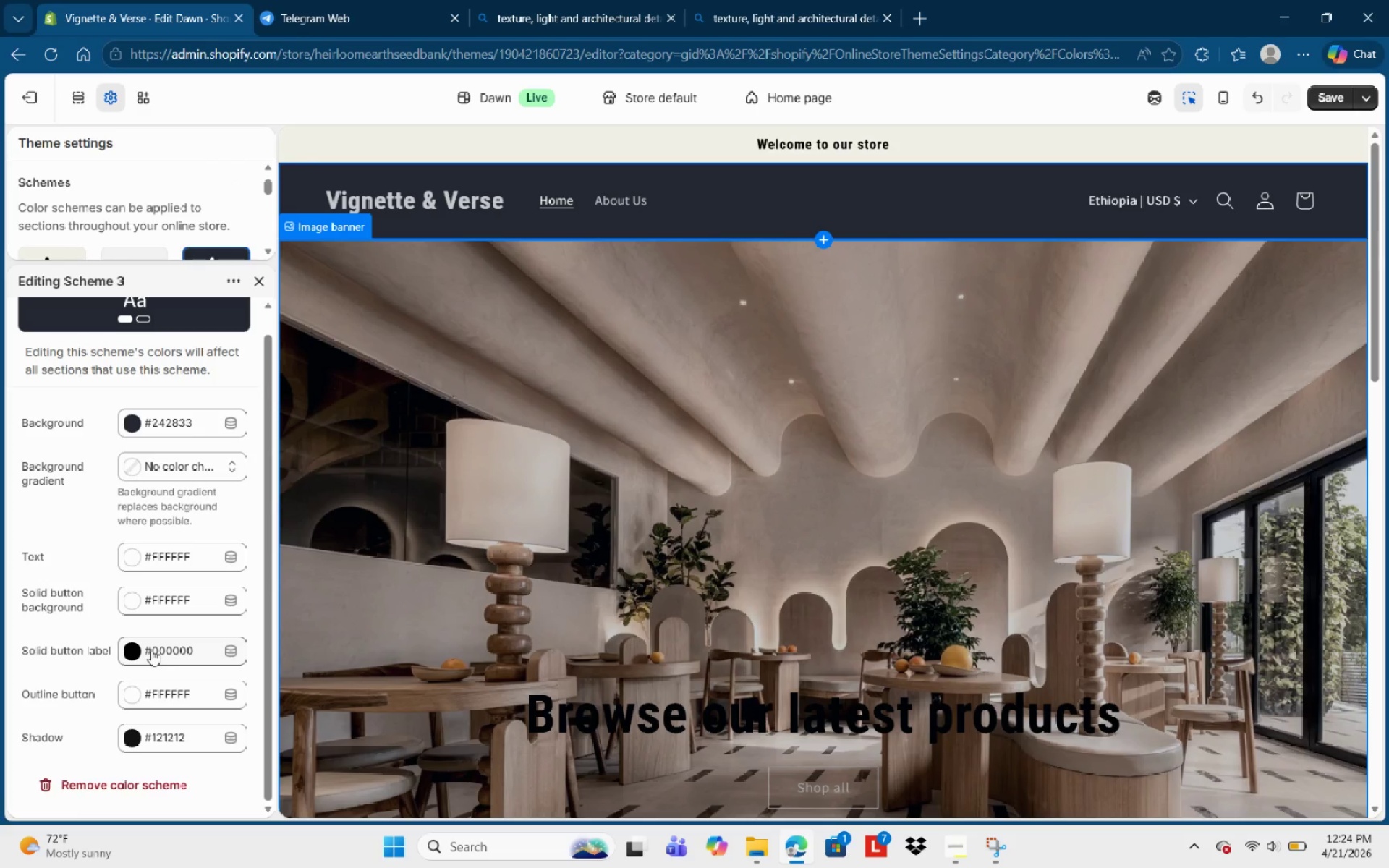 
left_click([151, 650])
 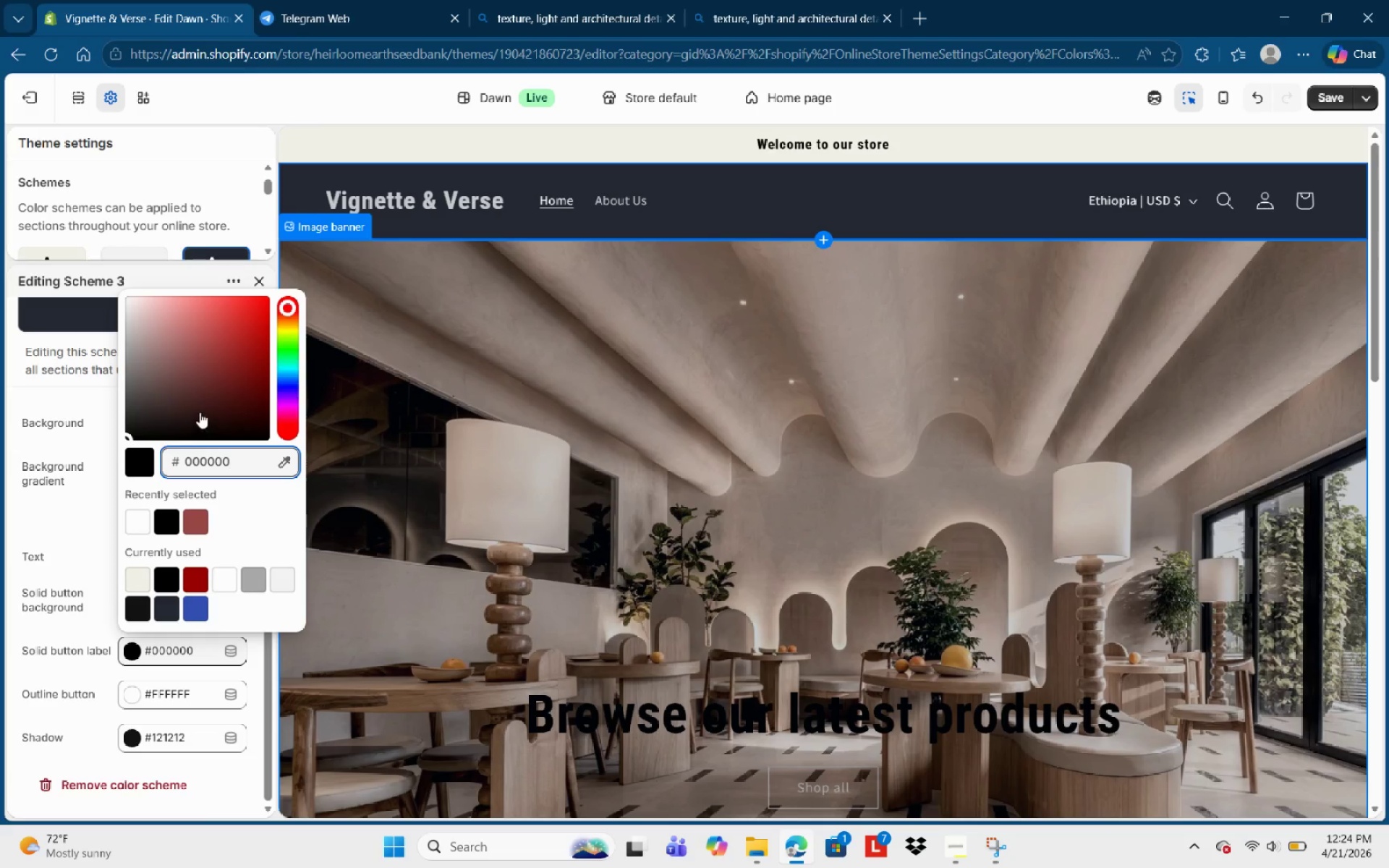 
left_click_drag(start_coordinate=[199, 411], to_coordinate=[104, 279])
 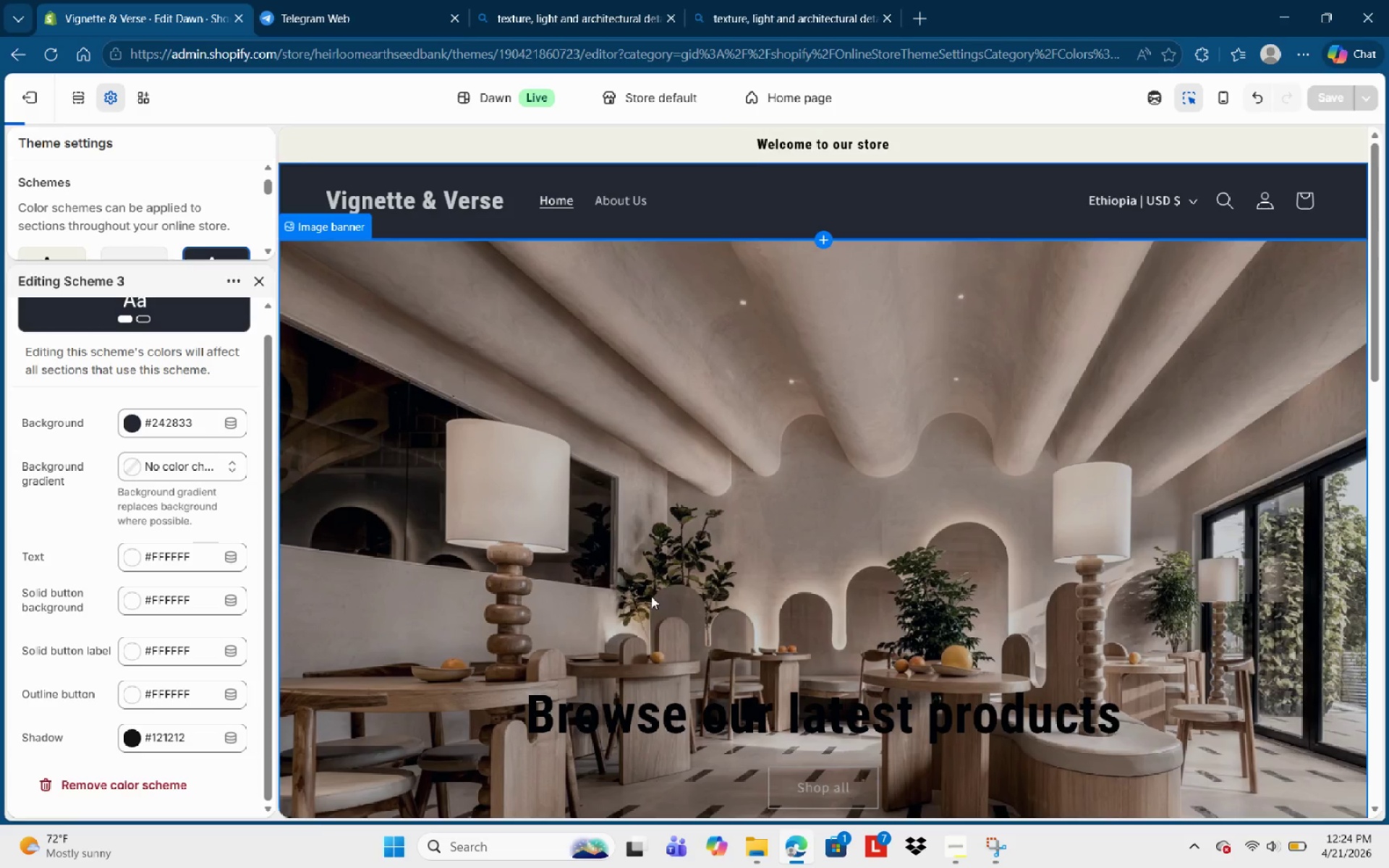 
scroll: coordinate [656, 653], scroll_direction: none, amount: 0.0
 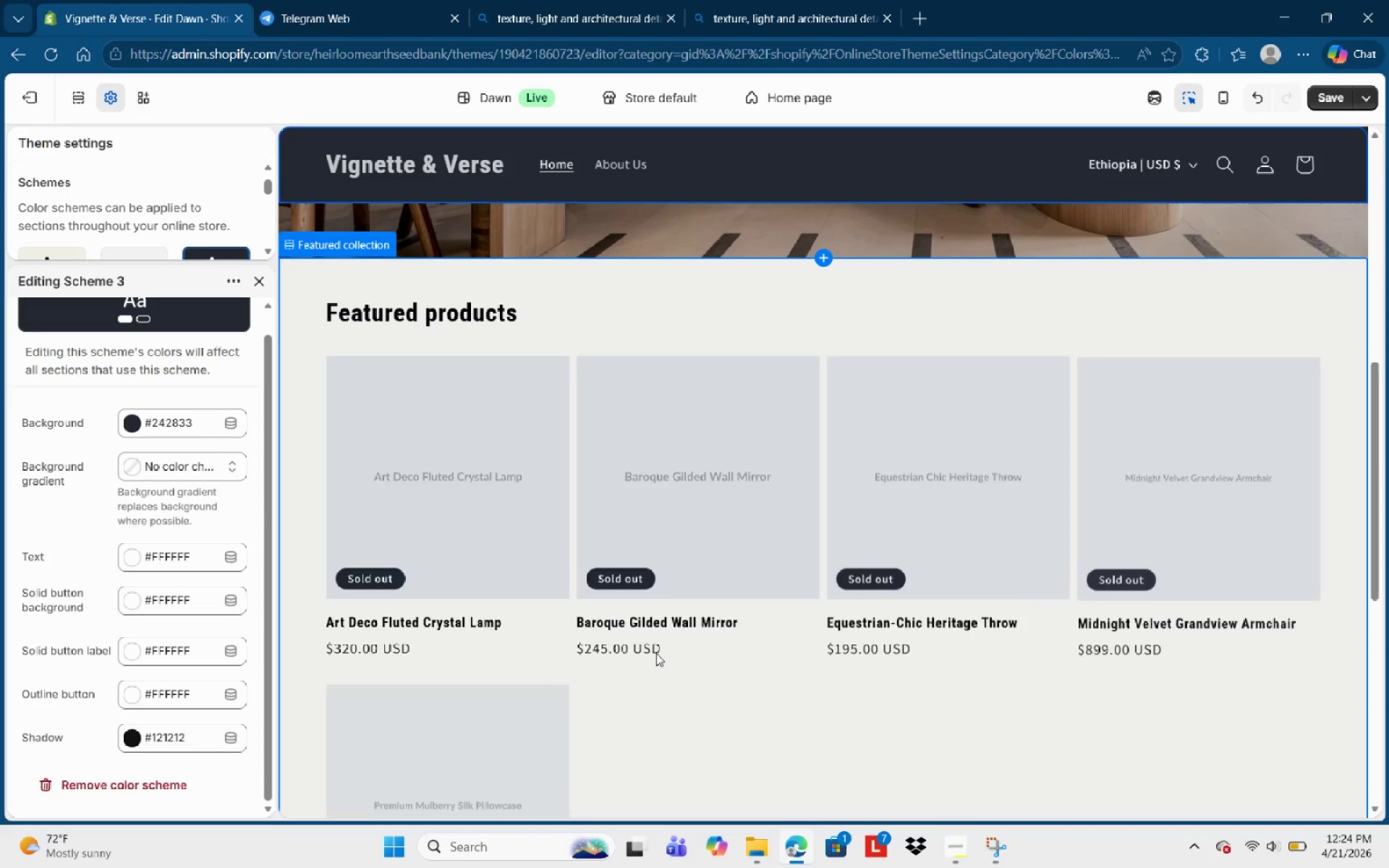 
scroll: coordinate [656, 656], scroll_direction: up, amount: 6.0
 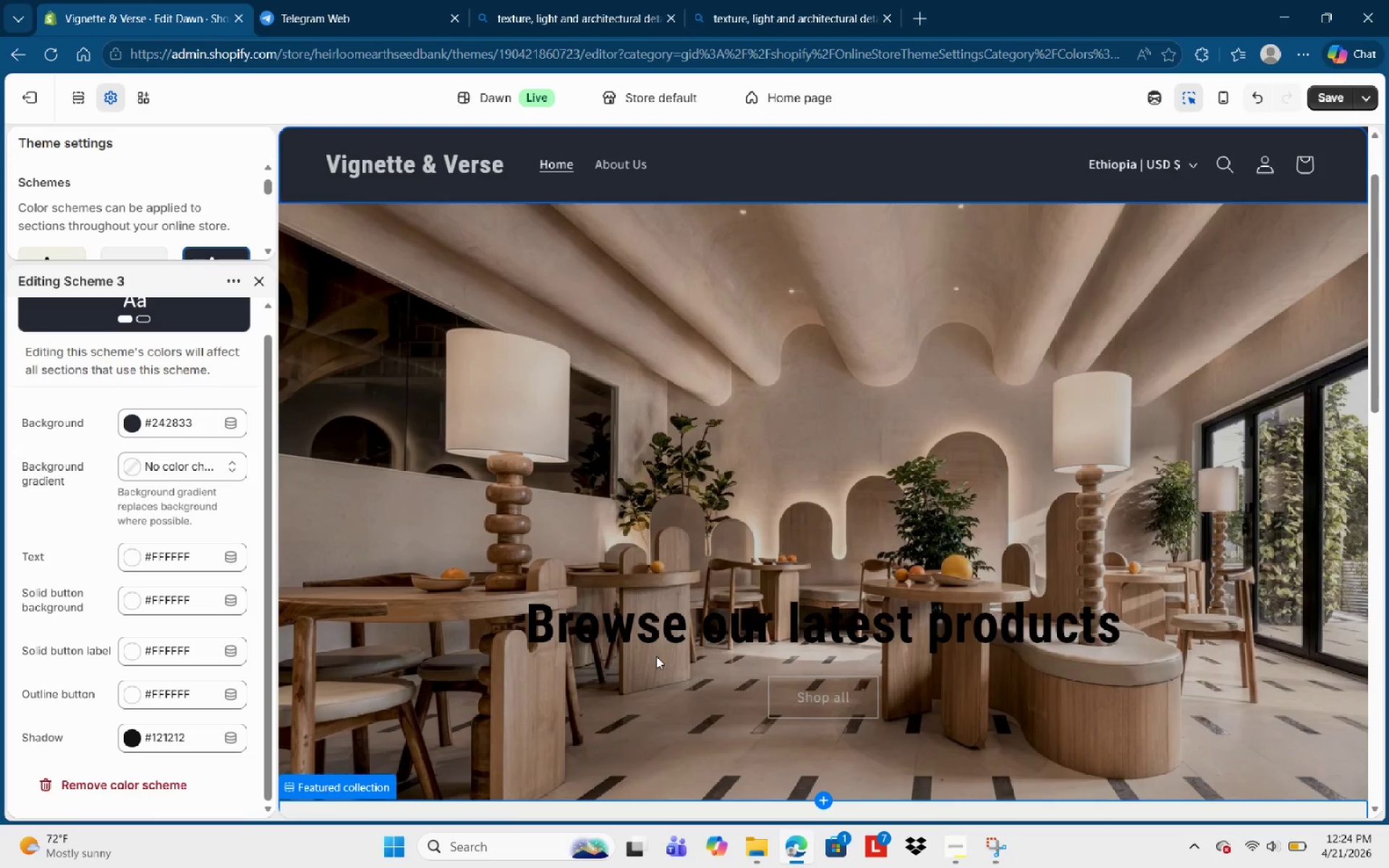 
scroll: coordinate [656, 656], scroll_direction: down, amount: 7.0
 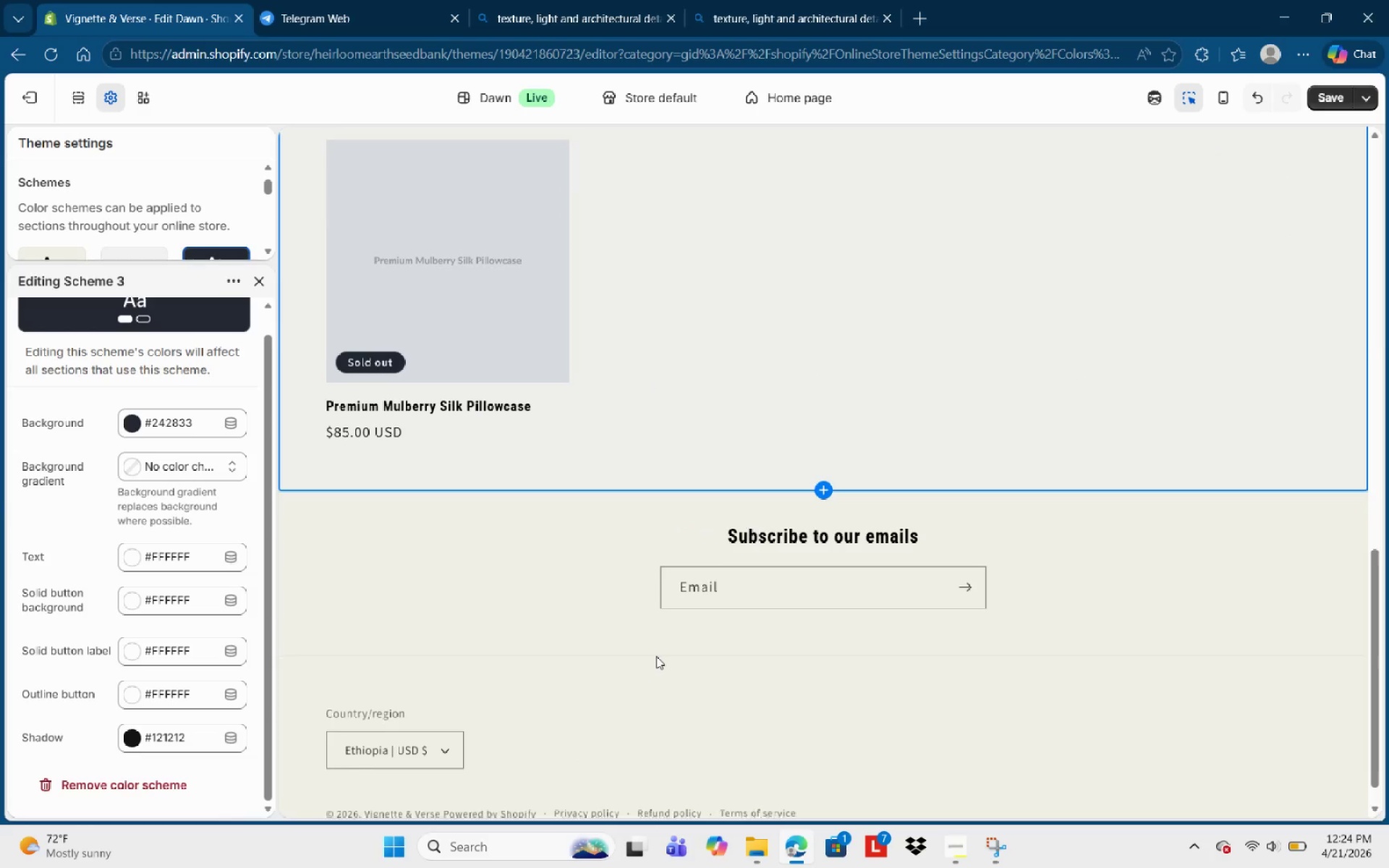 
scroll: coordinate [195, 473], scroll_direction: up, amount: 19.0
 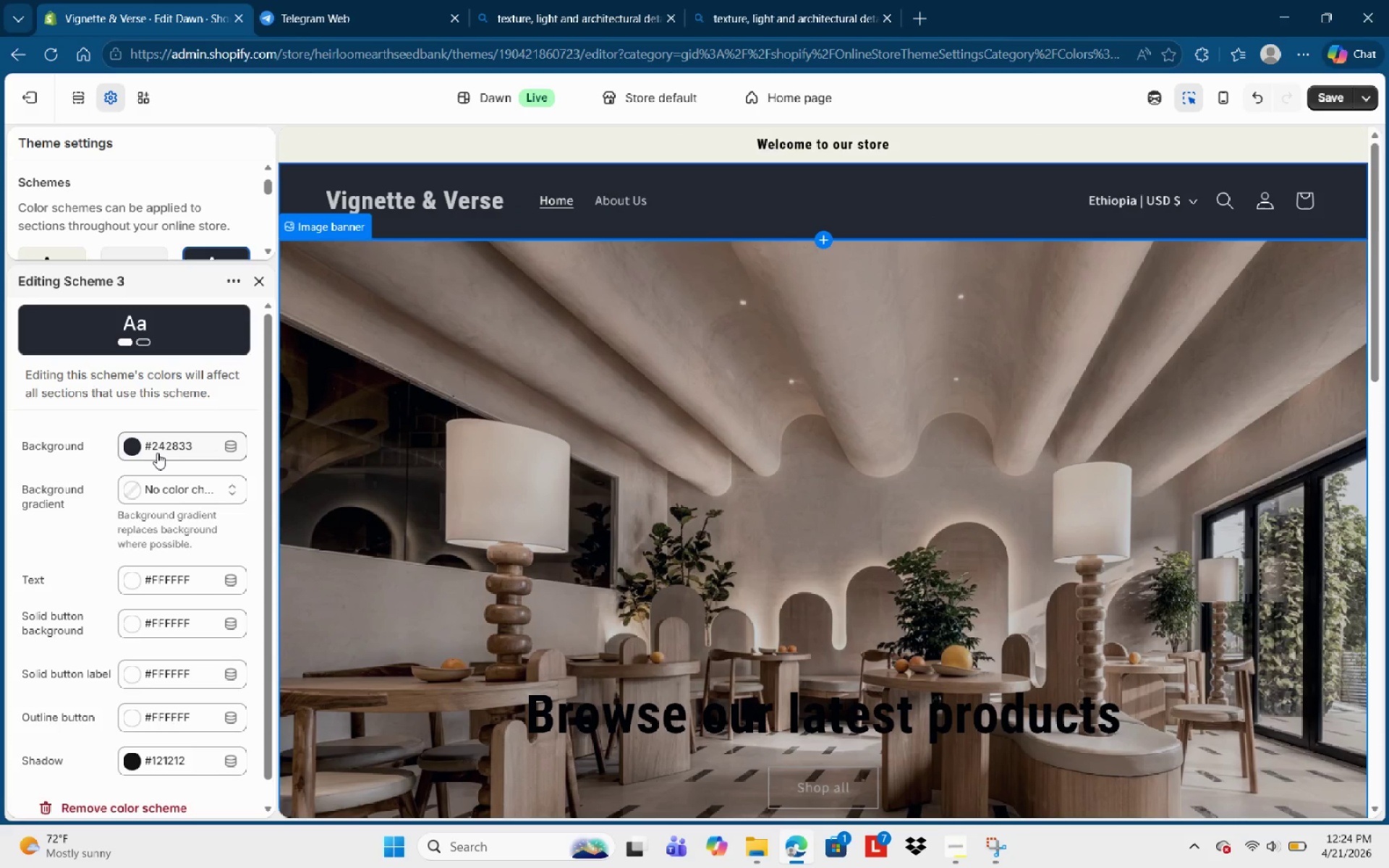 
left_click([157, 453])
 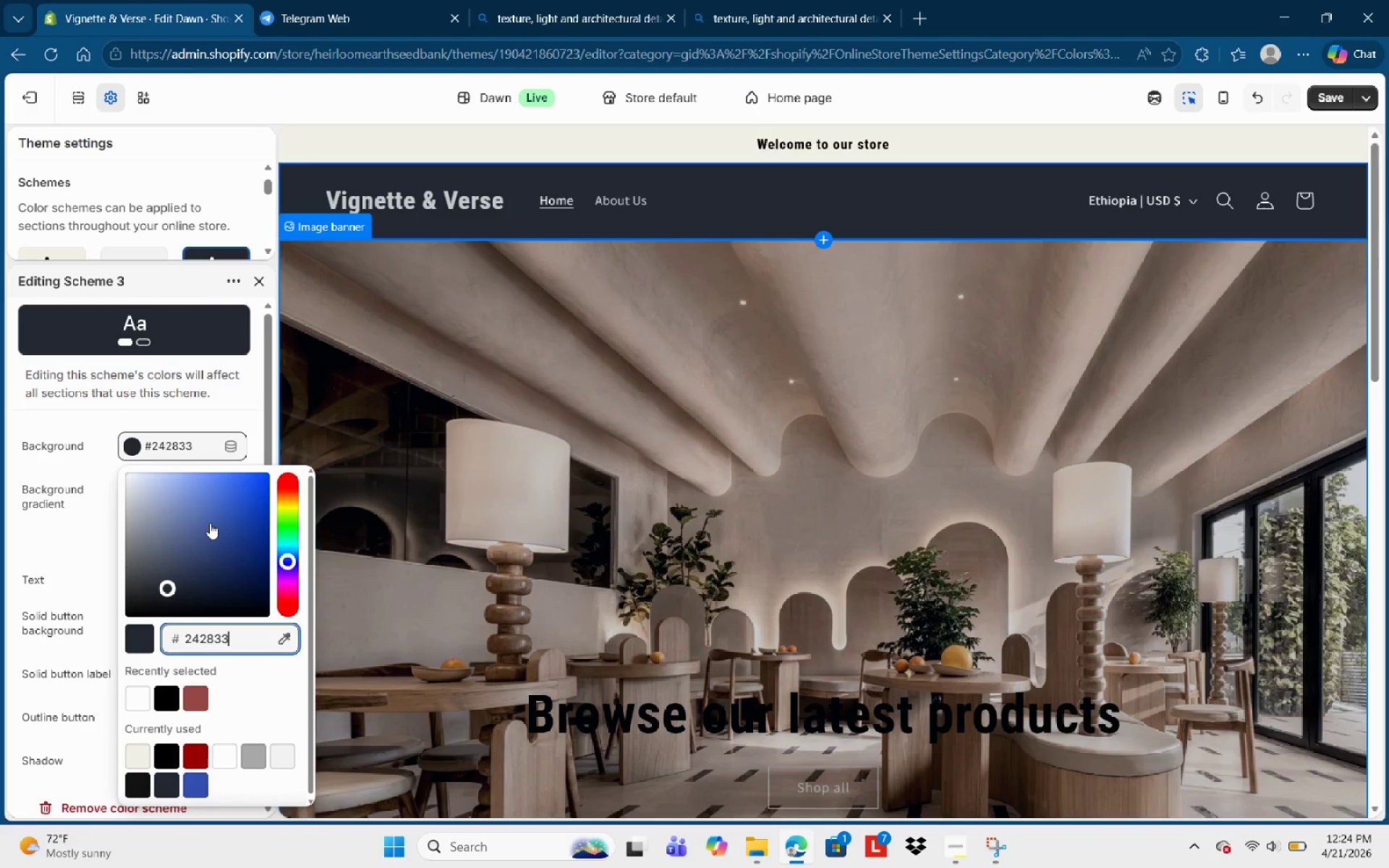 
left_click_drag(start_coordinate=[210, 523], to_coordinate=[156, 534])
 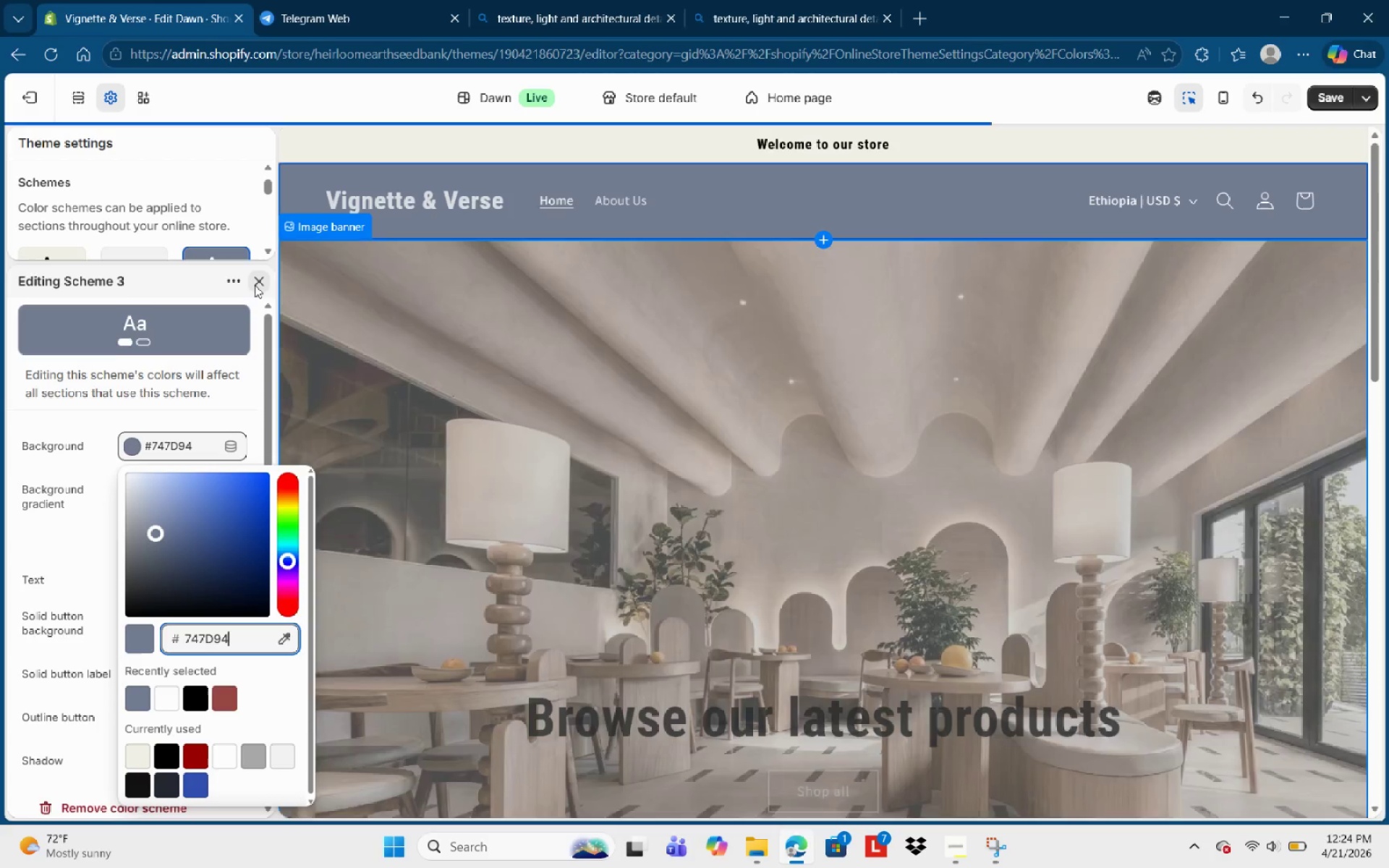 
key(Escape)
 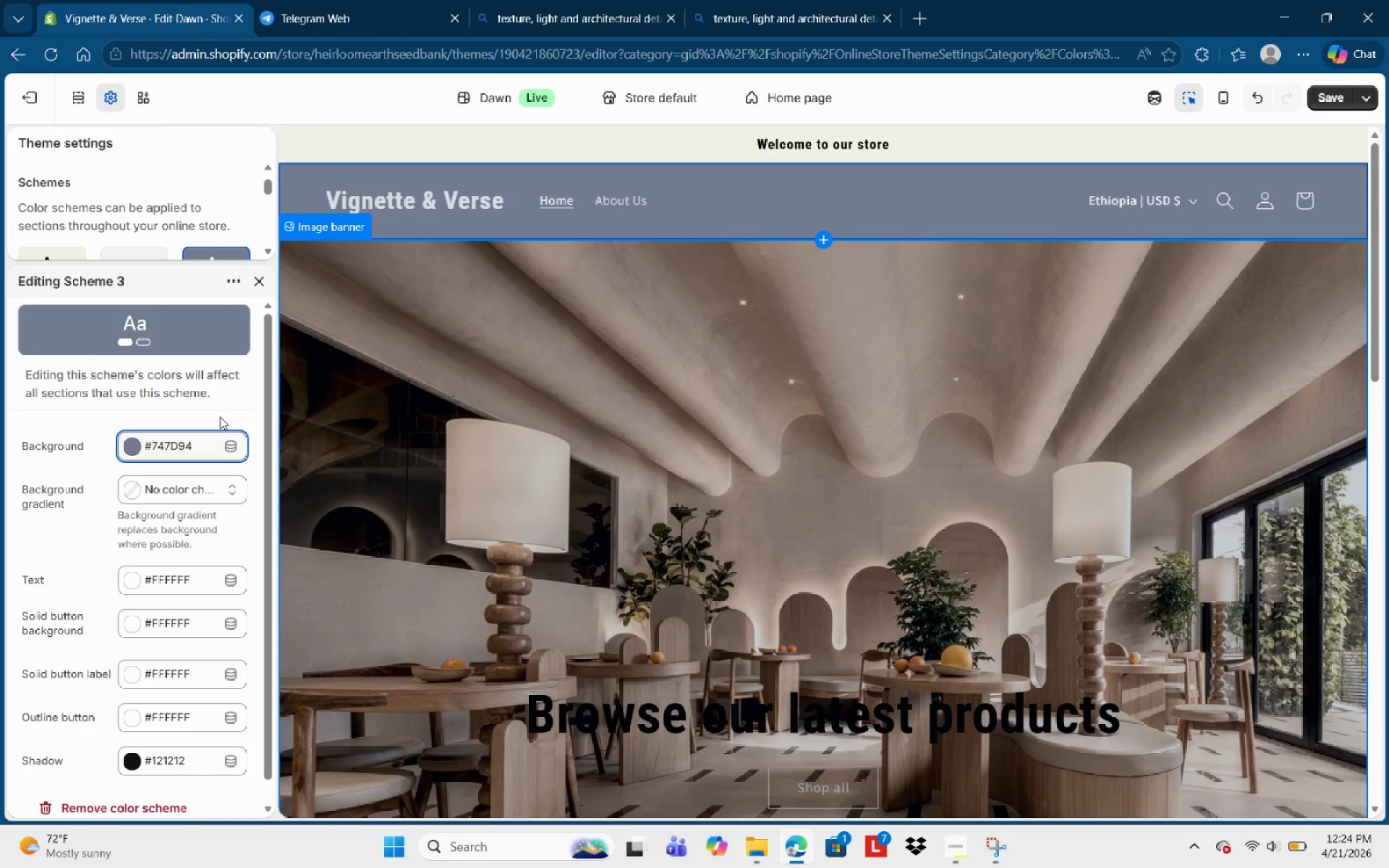 
right_click([799, 506])
 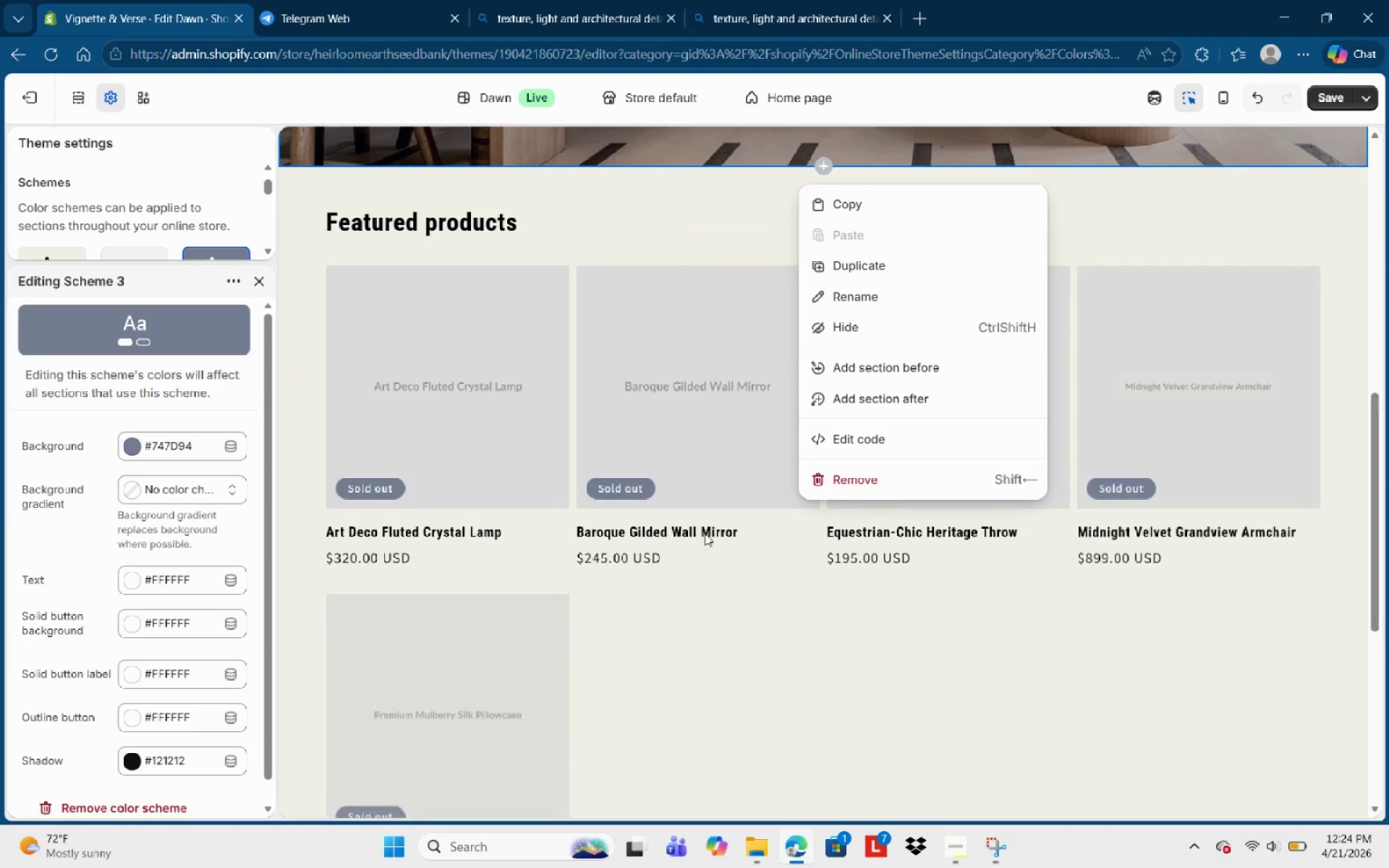 
scroll: coordinate [799, 528], scroll_direction: down, amount: 8.0
 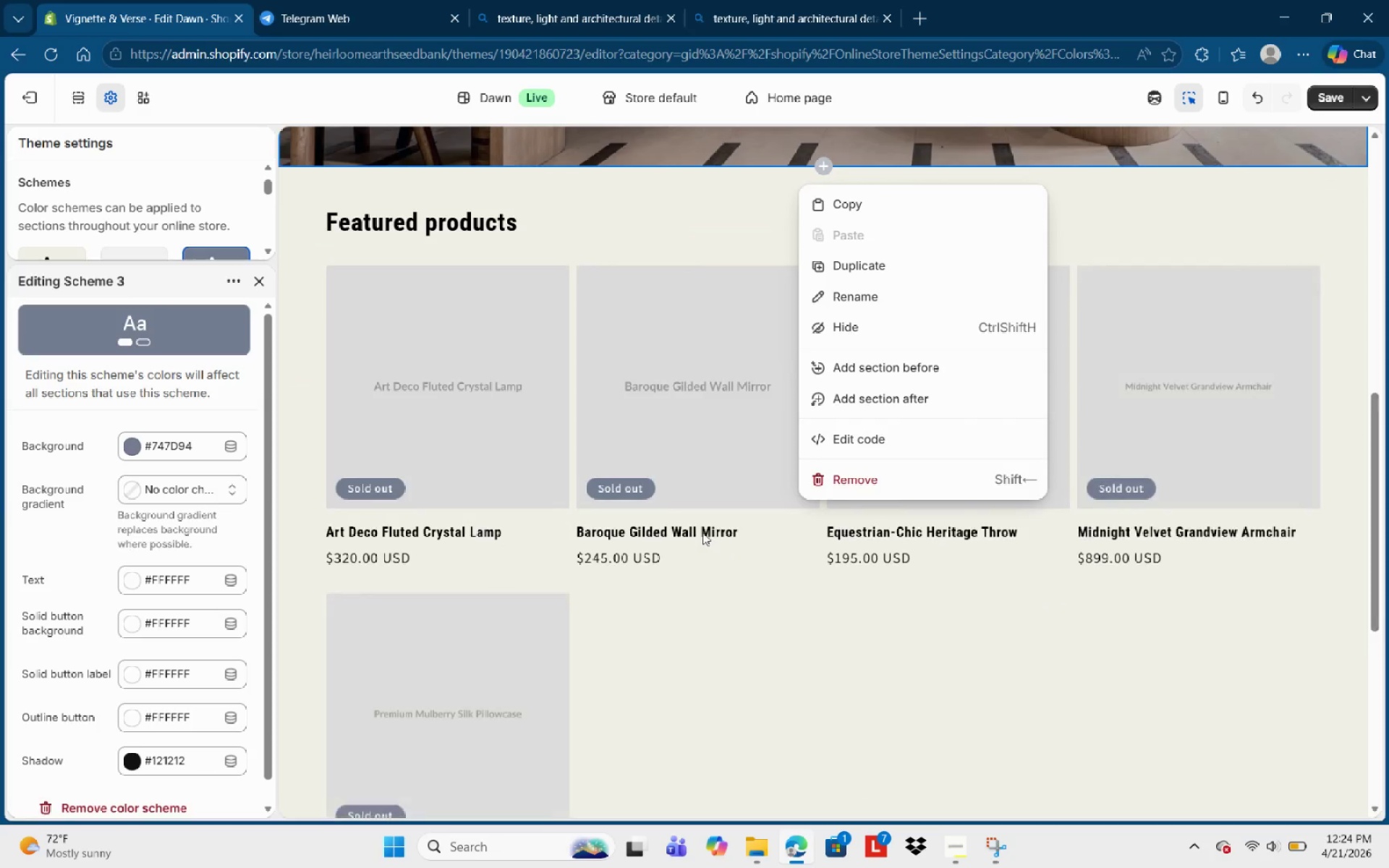 
scroll: coordinate [702, 522], scroll_direction: up, amount: 11.0
 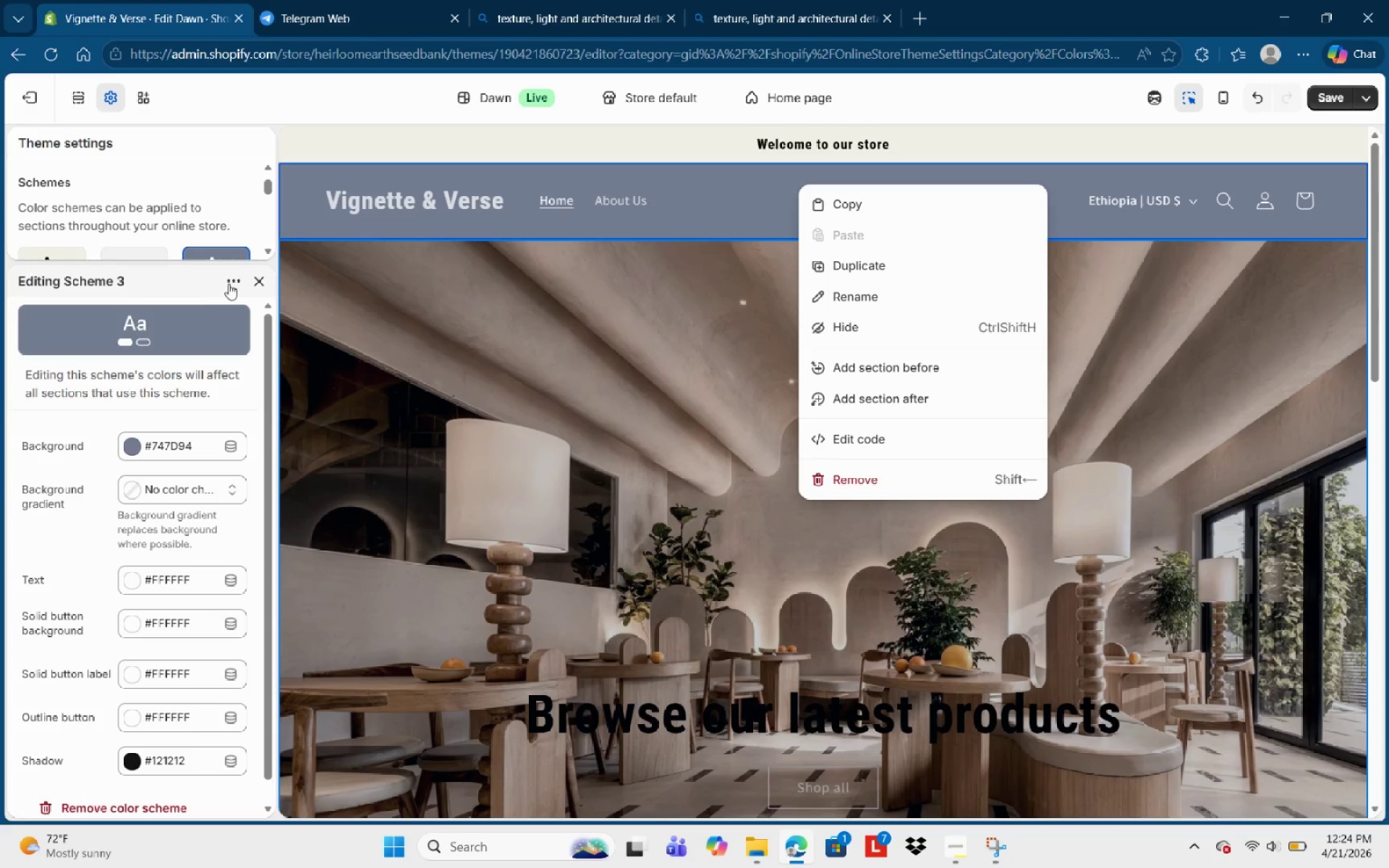 
left_click([266, 281])
 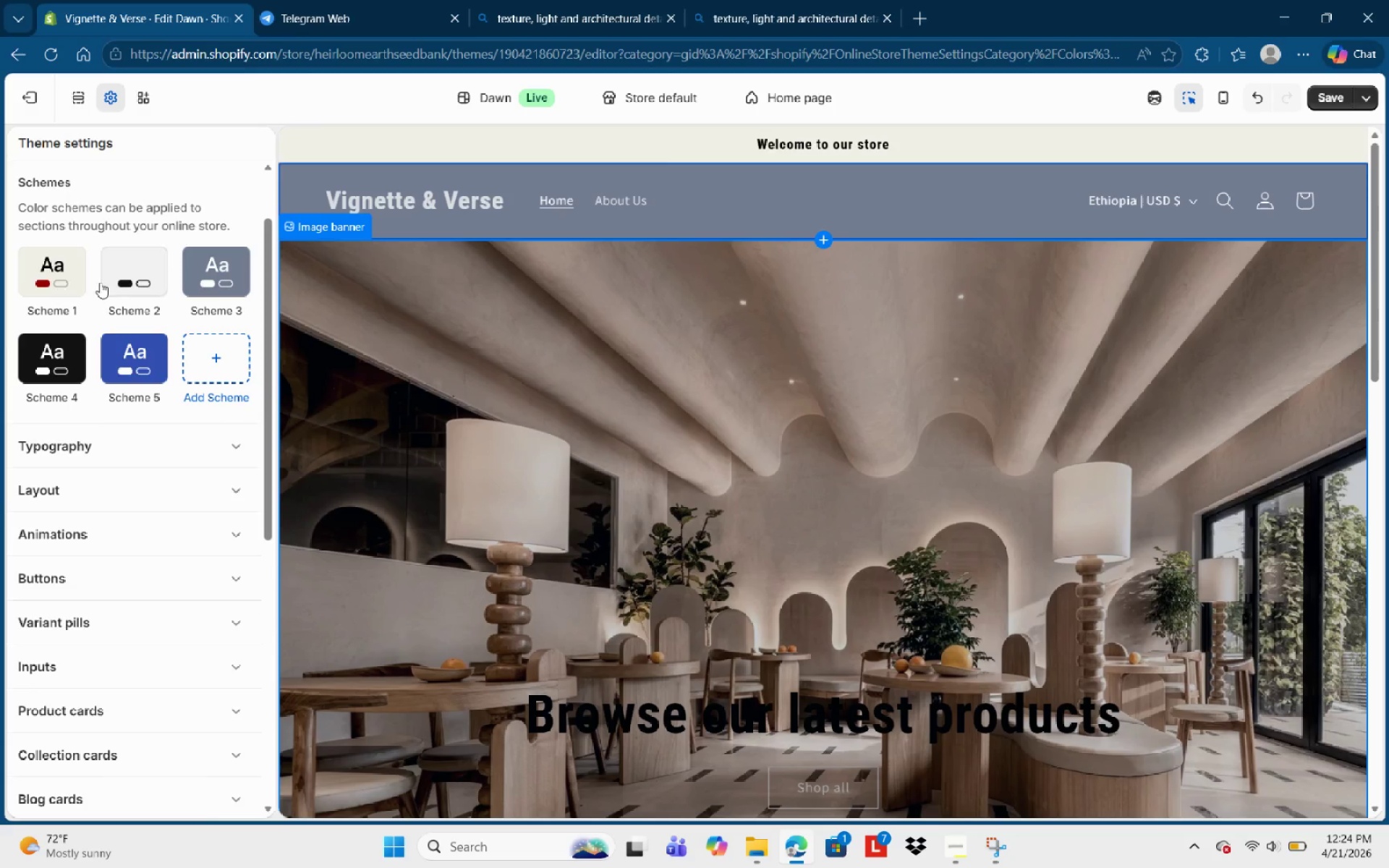 
left_click([70, 269])
 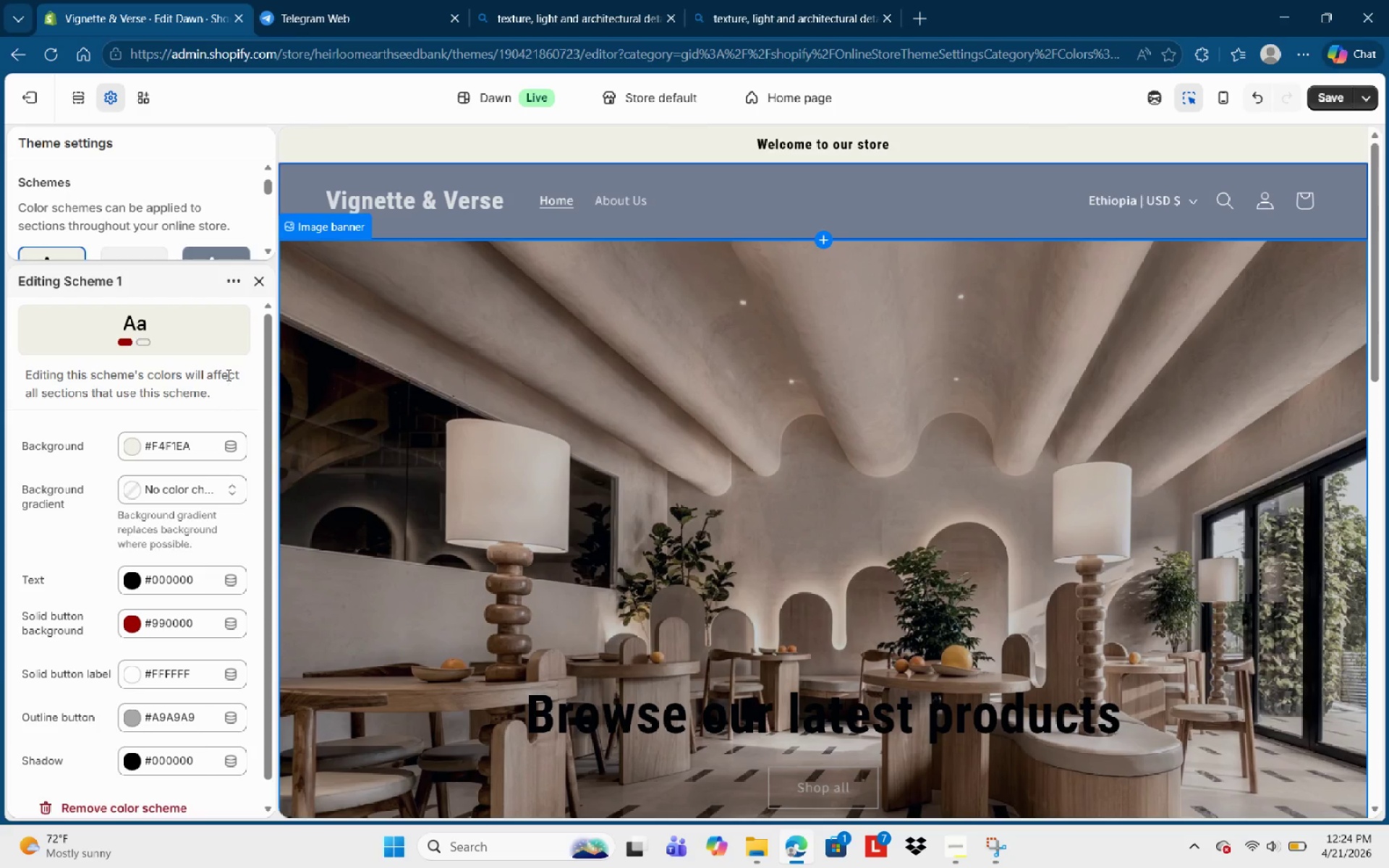 
scroll: coordinate [195, 468], scroll_direction: down, amount: 1.0
 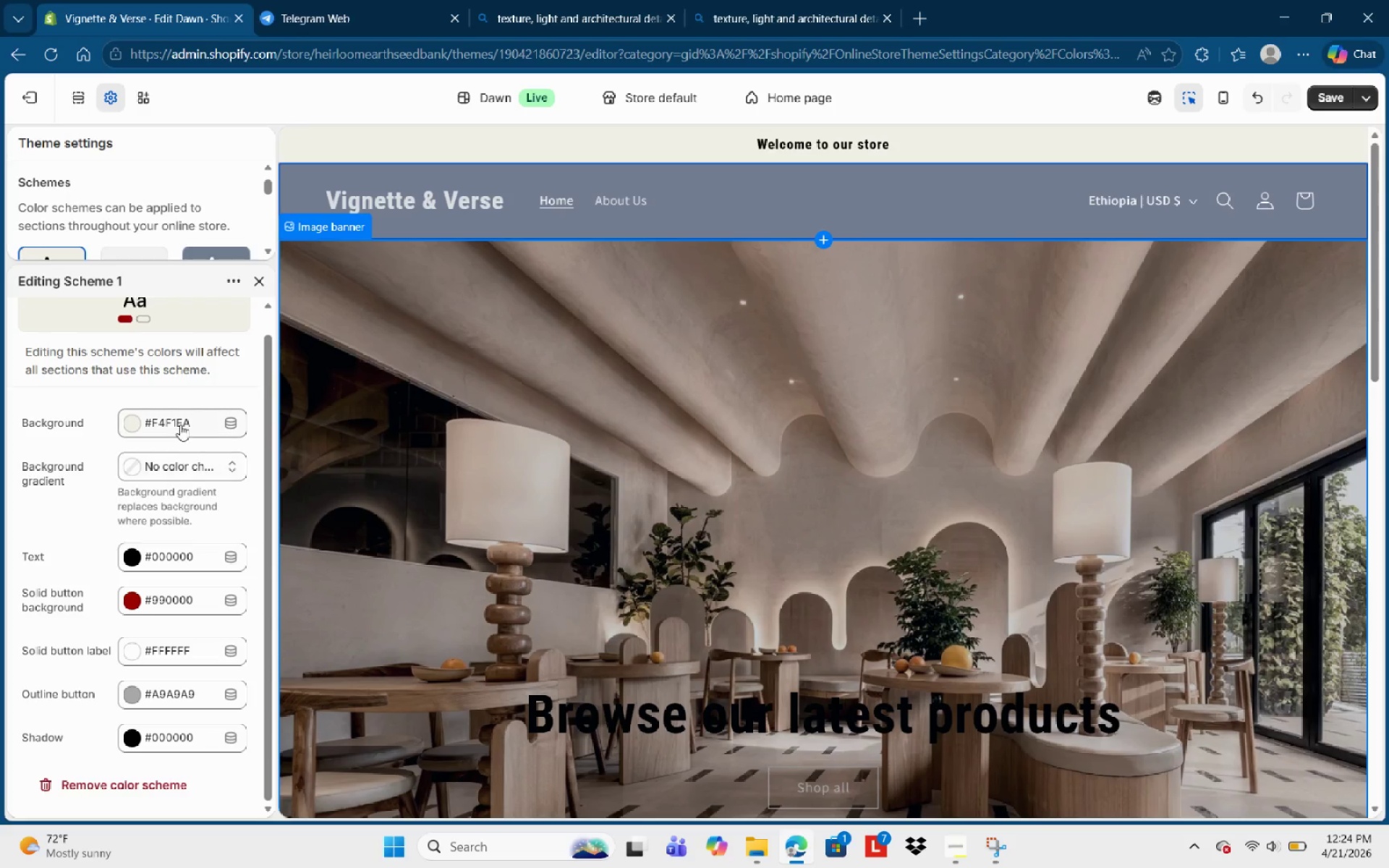 
left_click([179, 424])
 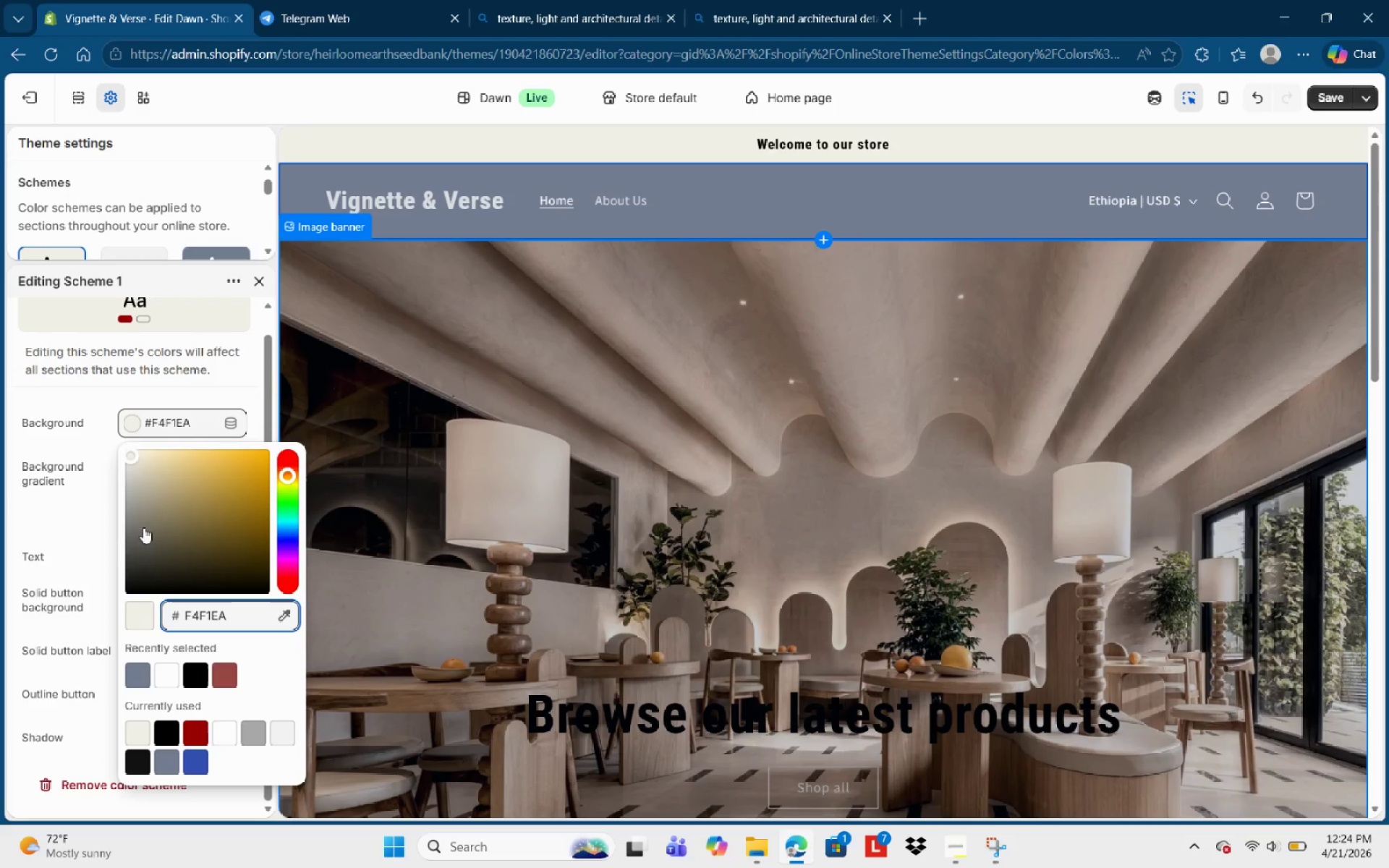 
left_click([92, 541])
 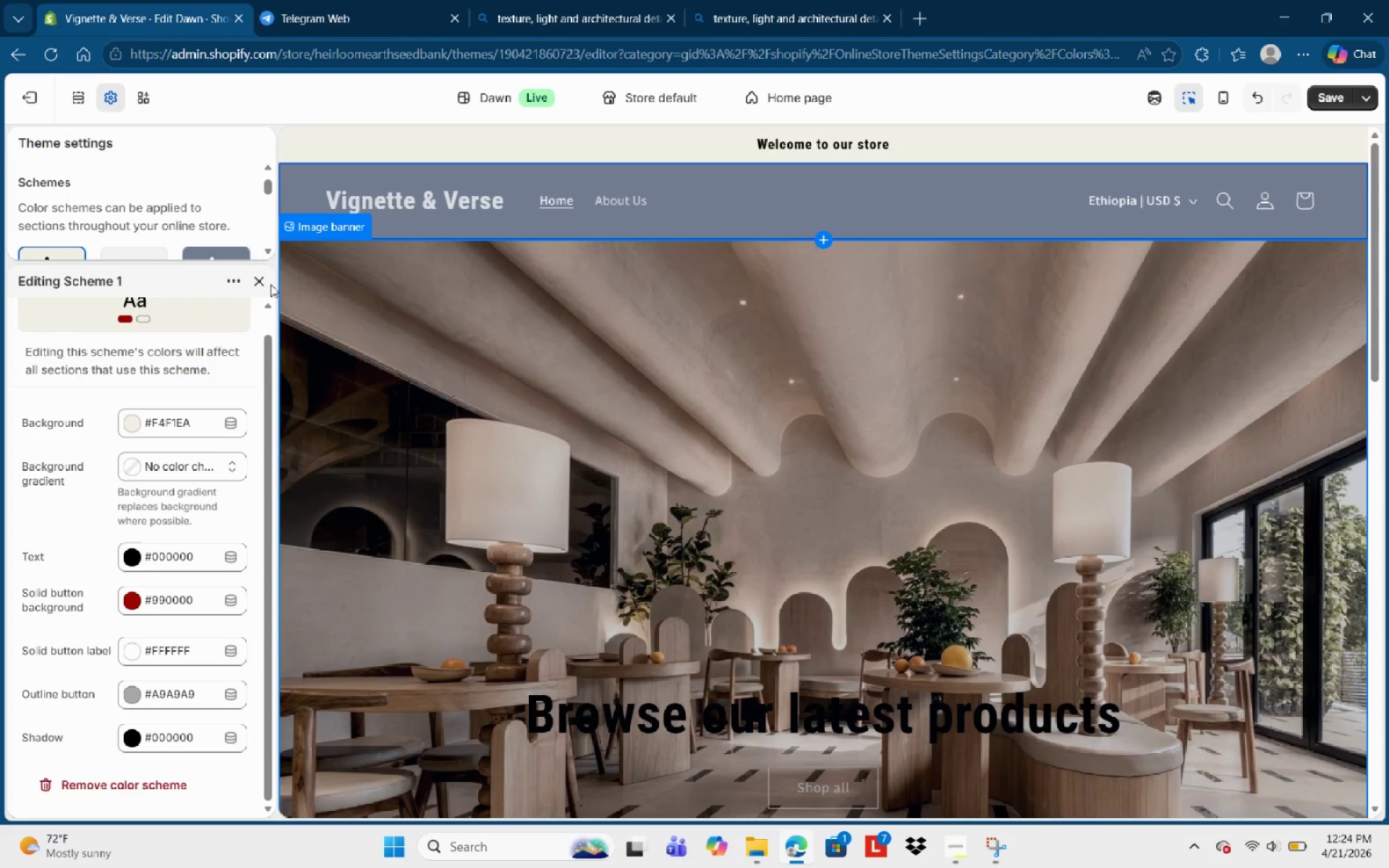 
left_click([253, 278])
 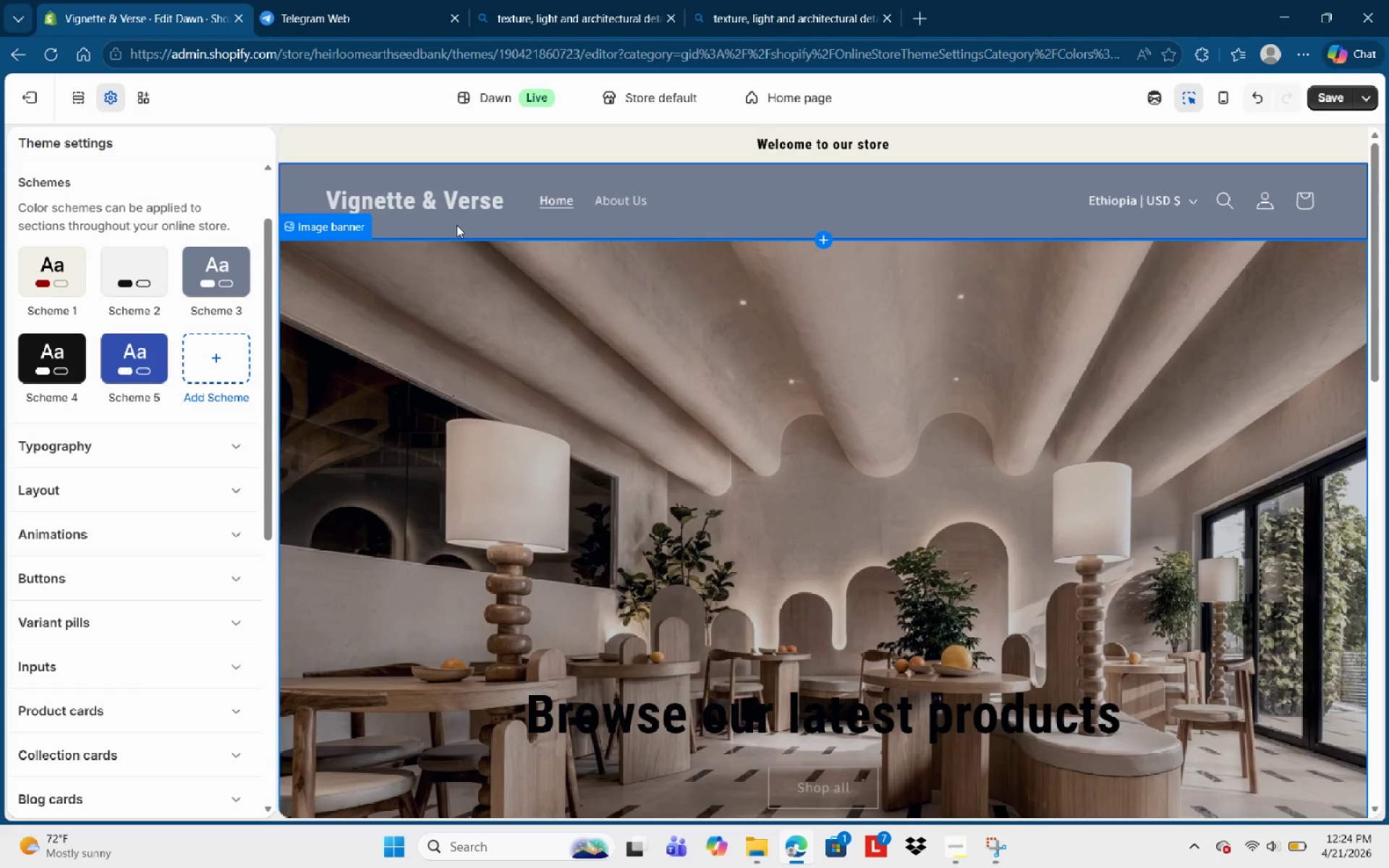 
left_click([456, 225])
 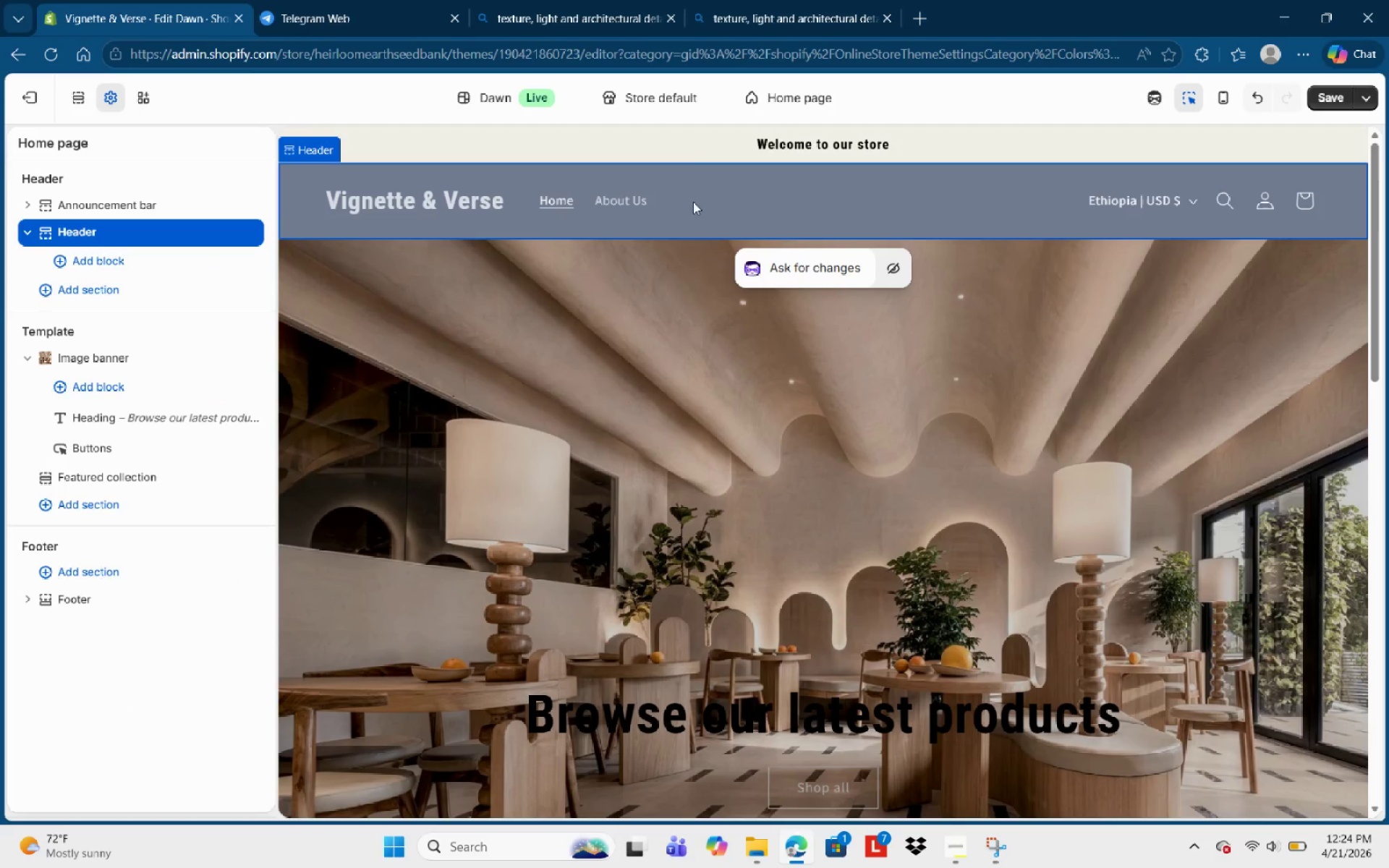 
left_click([714, 200])
 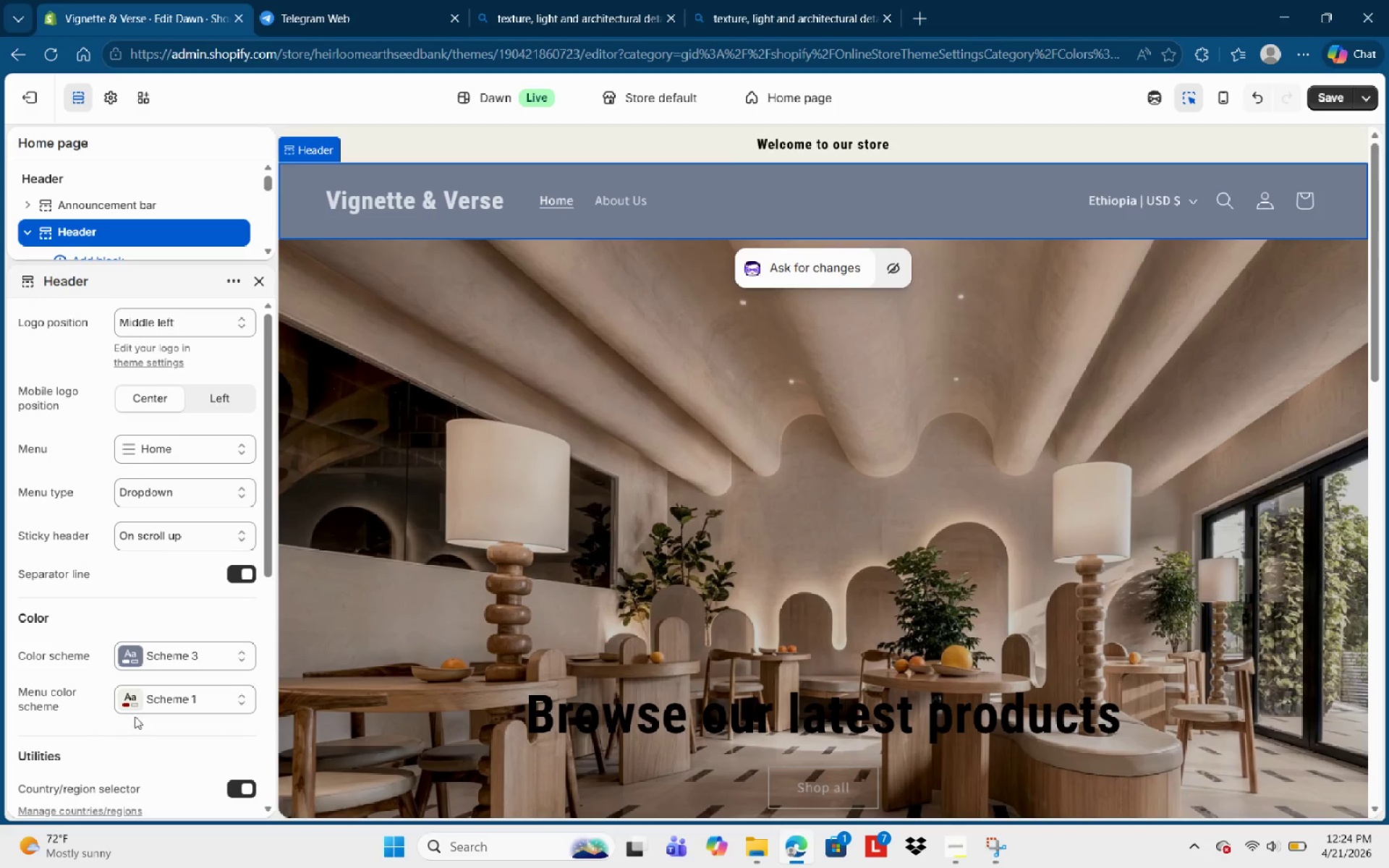 
left_click([152, 659])
 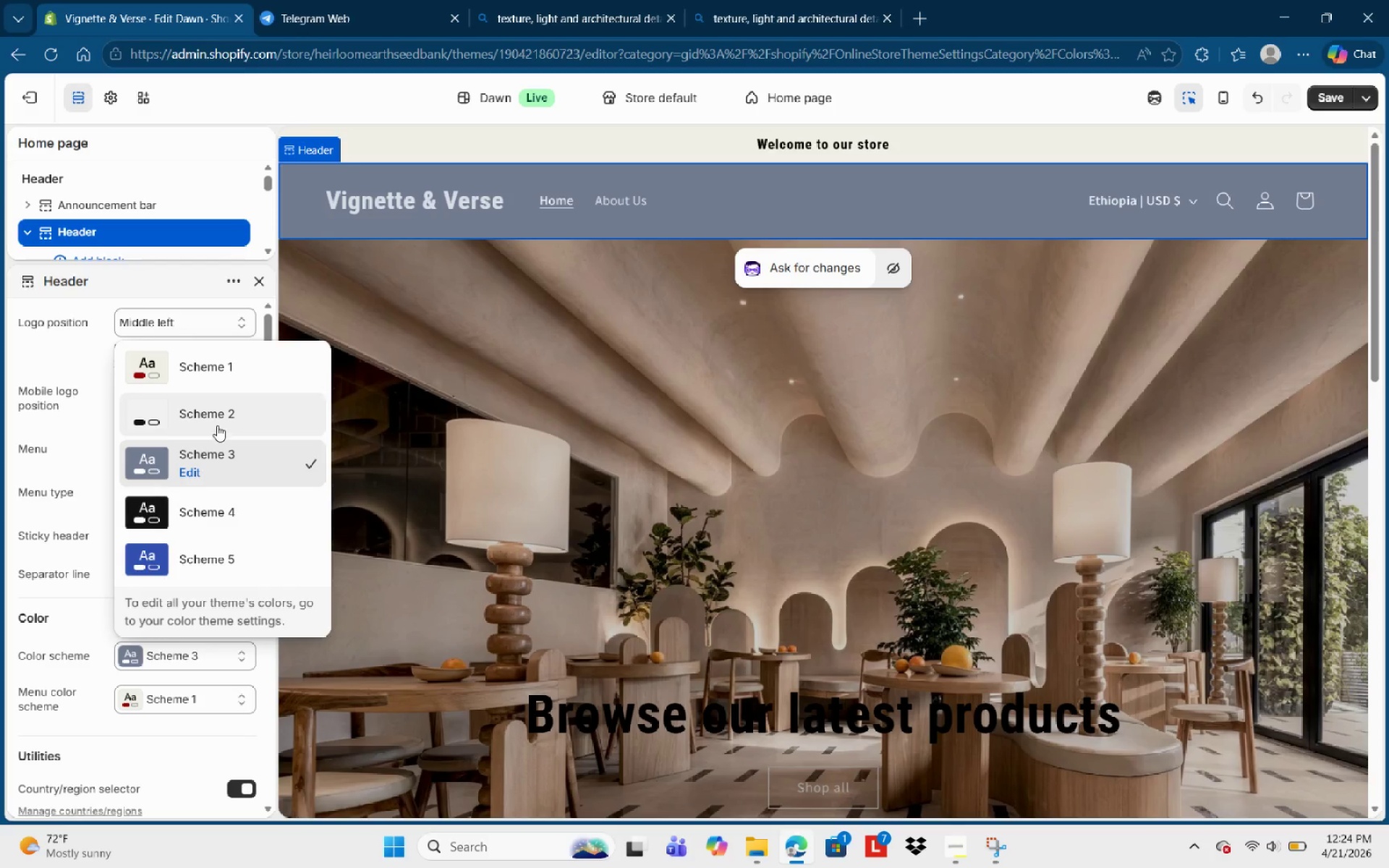 
left_click([224, 380])
 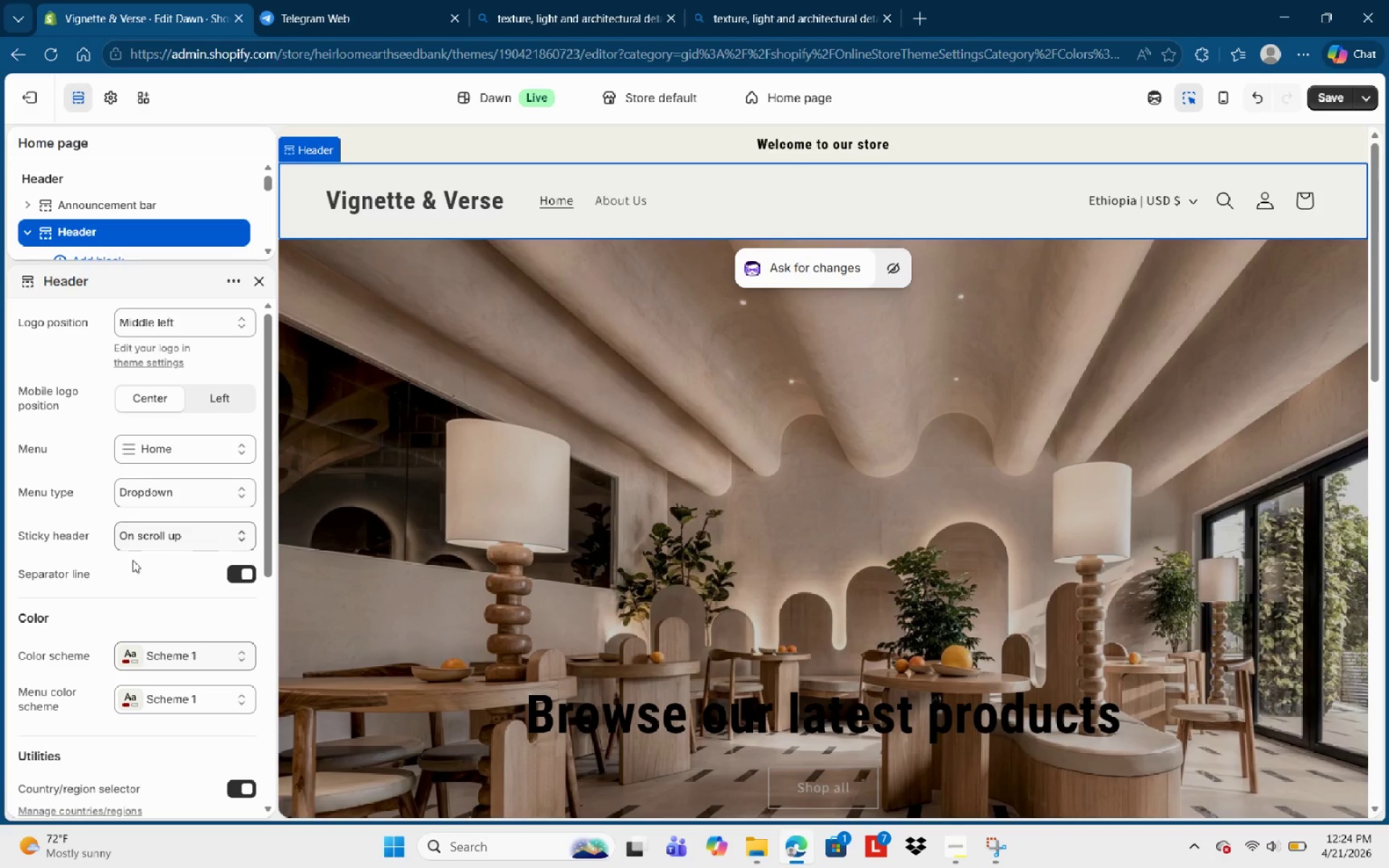 
scroll: coordinate [379, 546], scroll_direction: down, amount: 2.0
 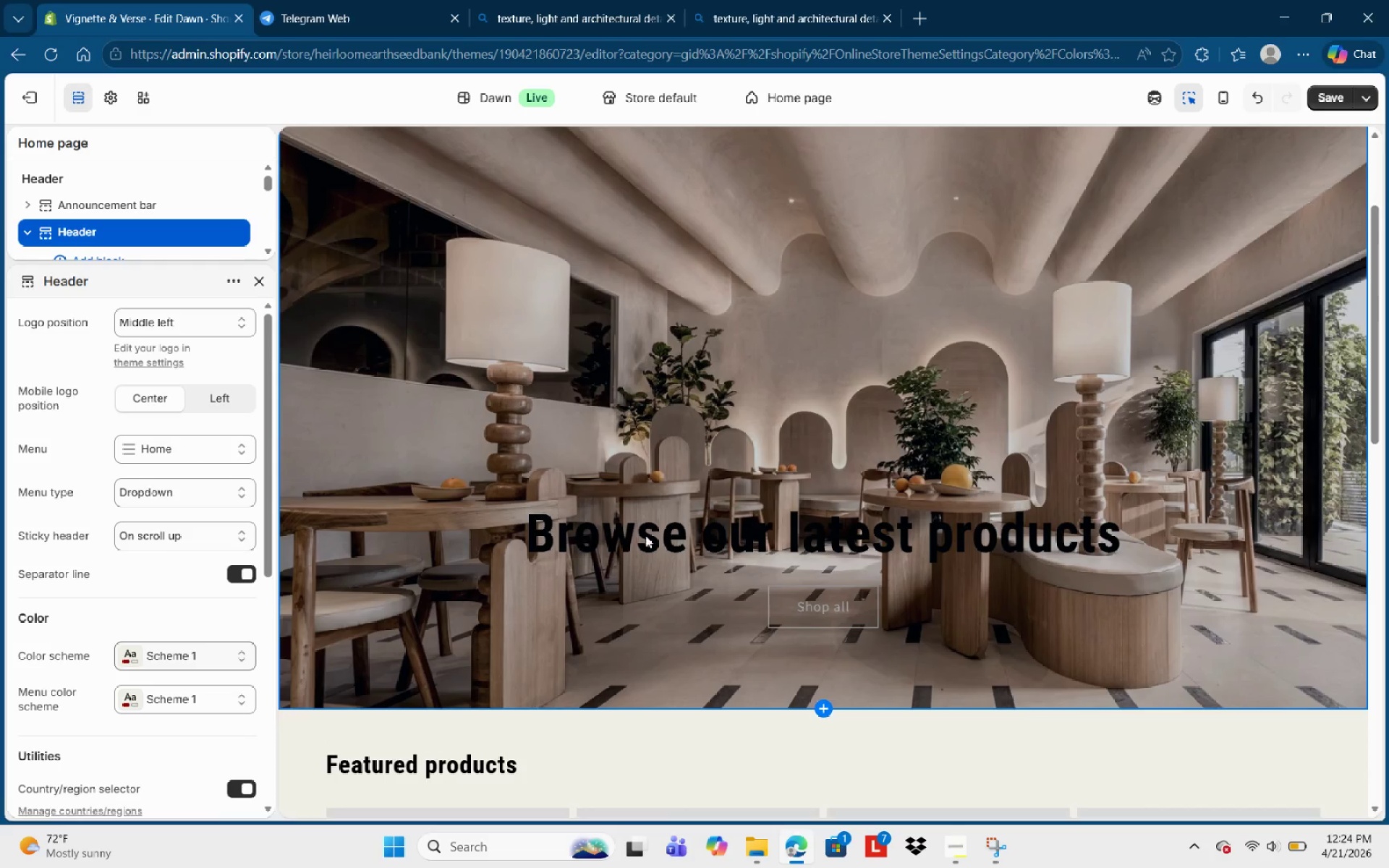 
left_click([647, 535])
 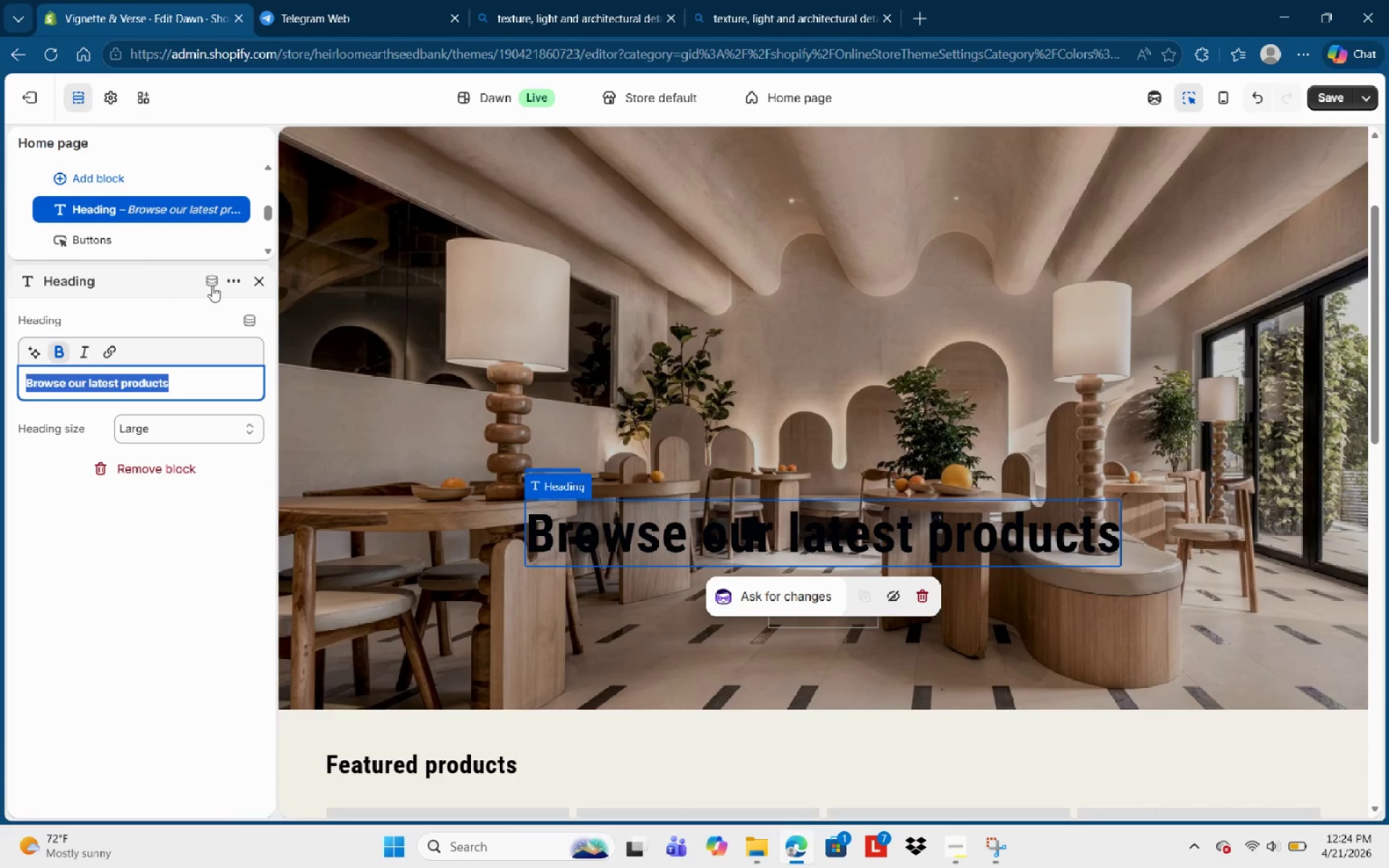 
mouse_move([250, 286])
 